 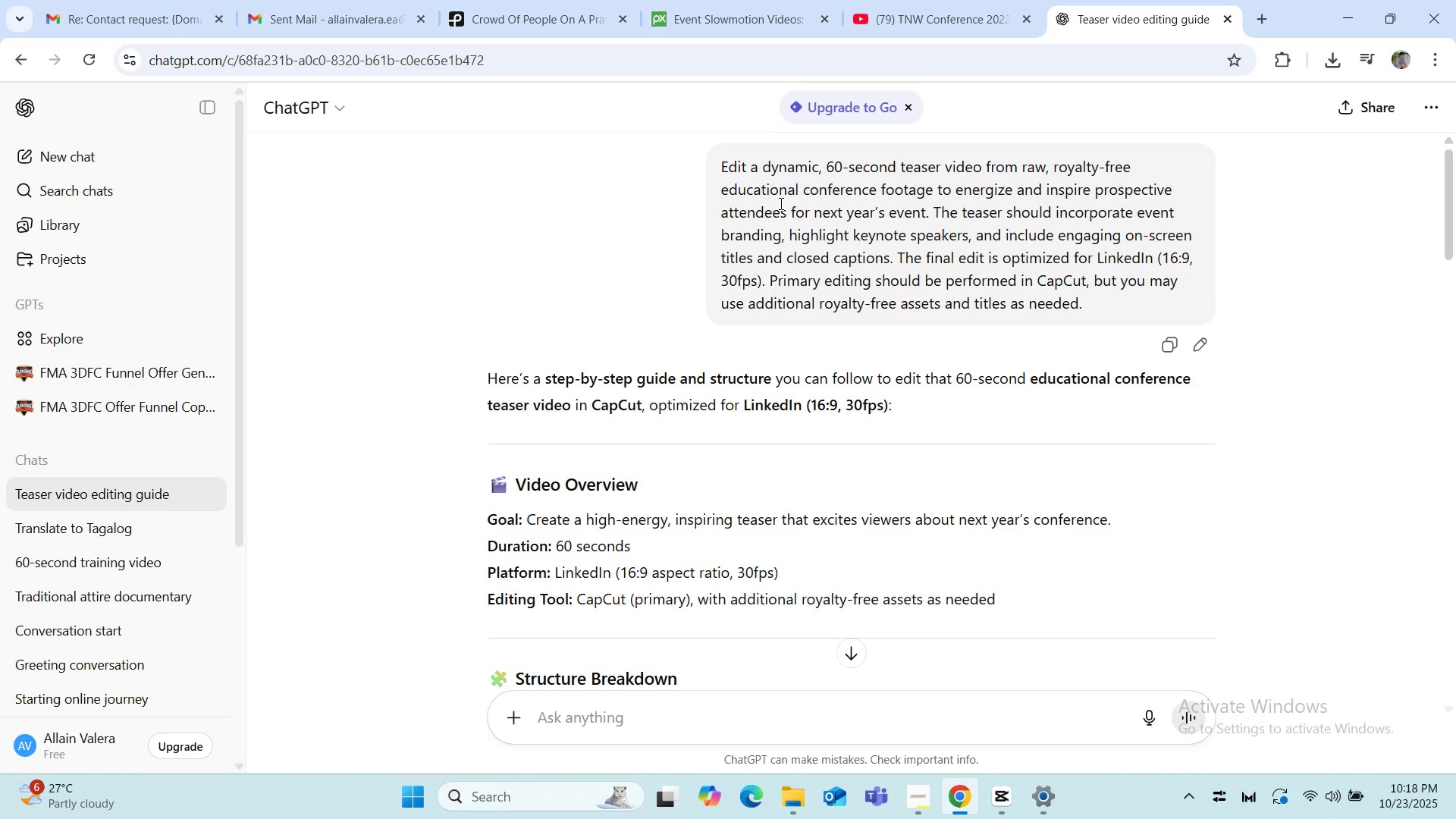 
left_click([1003, 801])
 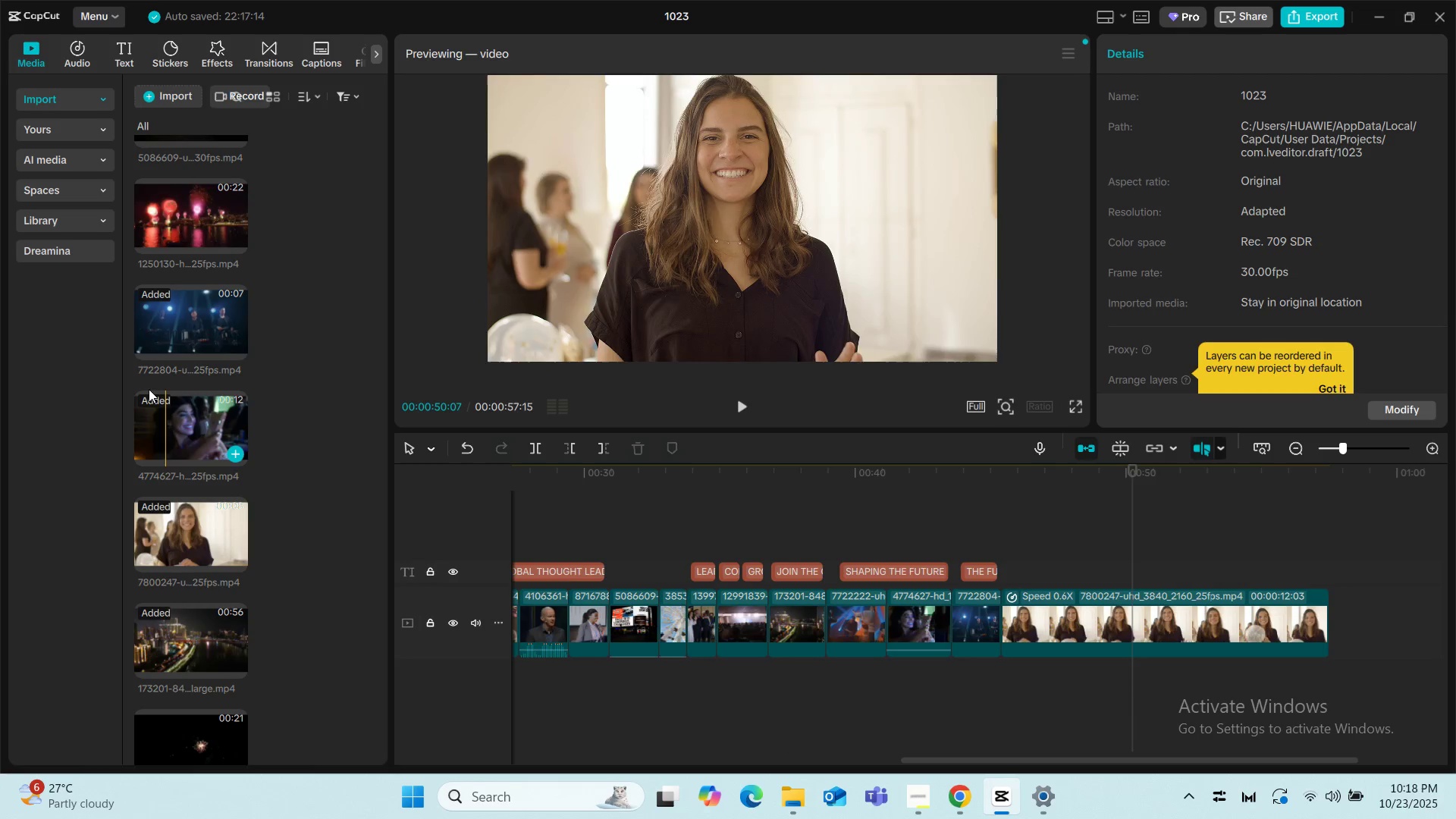 
left_click([291, 439])
 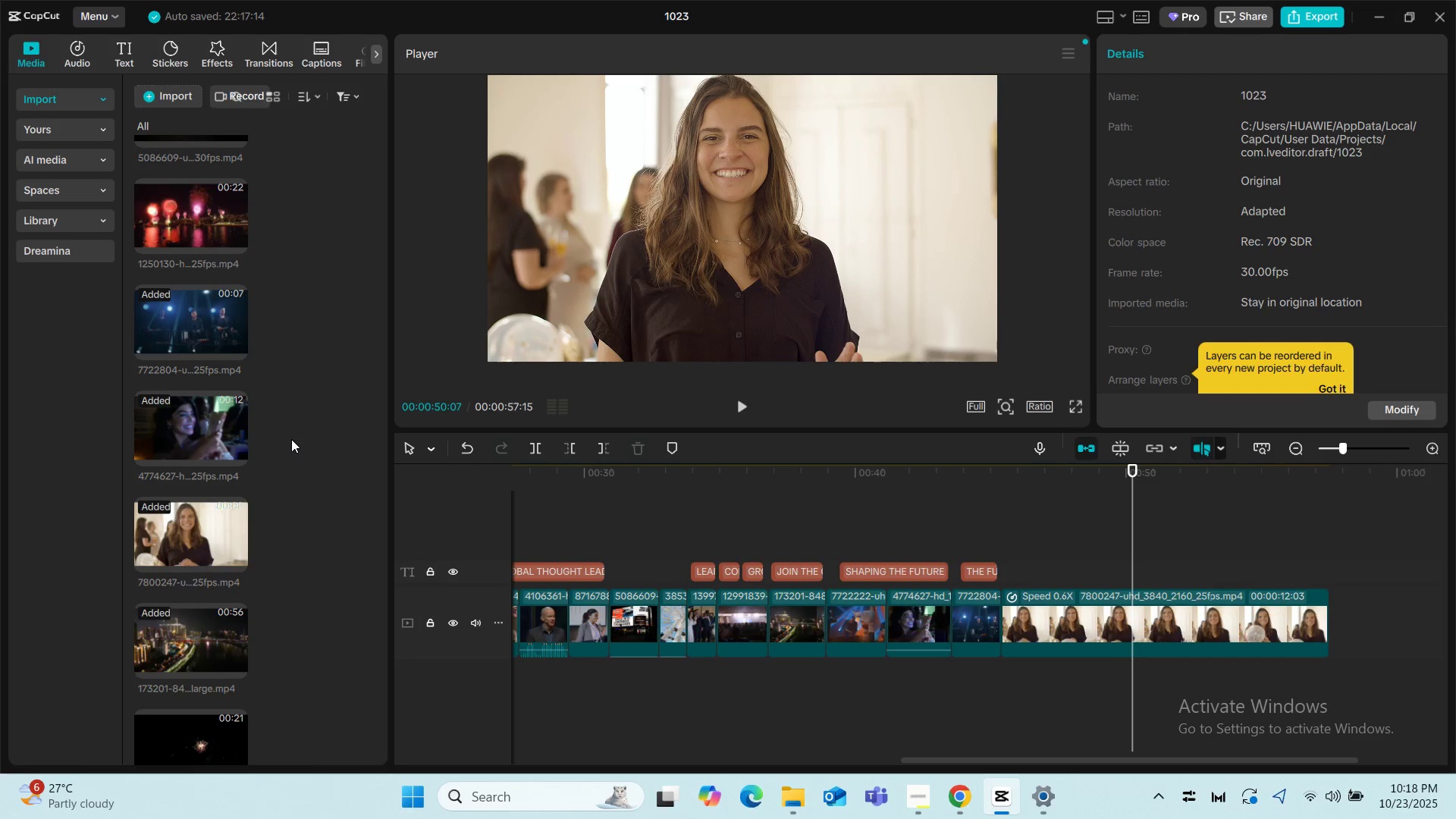 
scroll: coordinate [291, 439], scroll_direction: down, amount: 4.0
 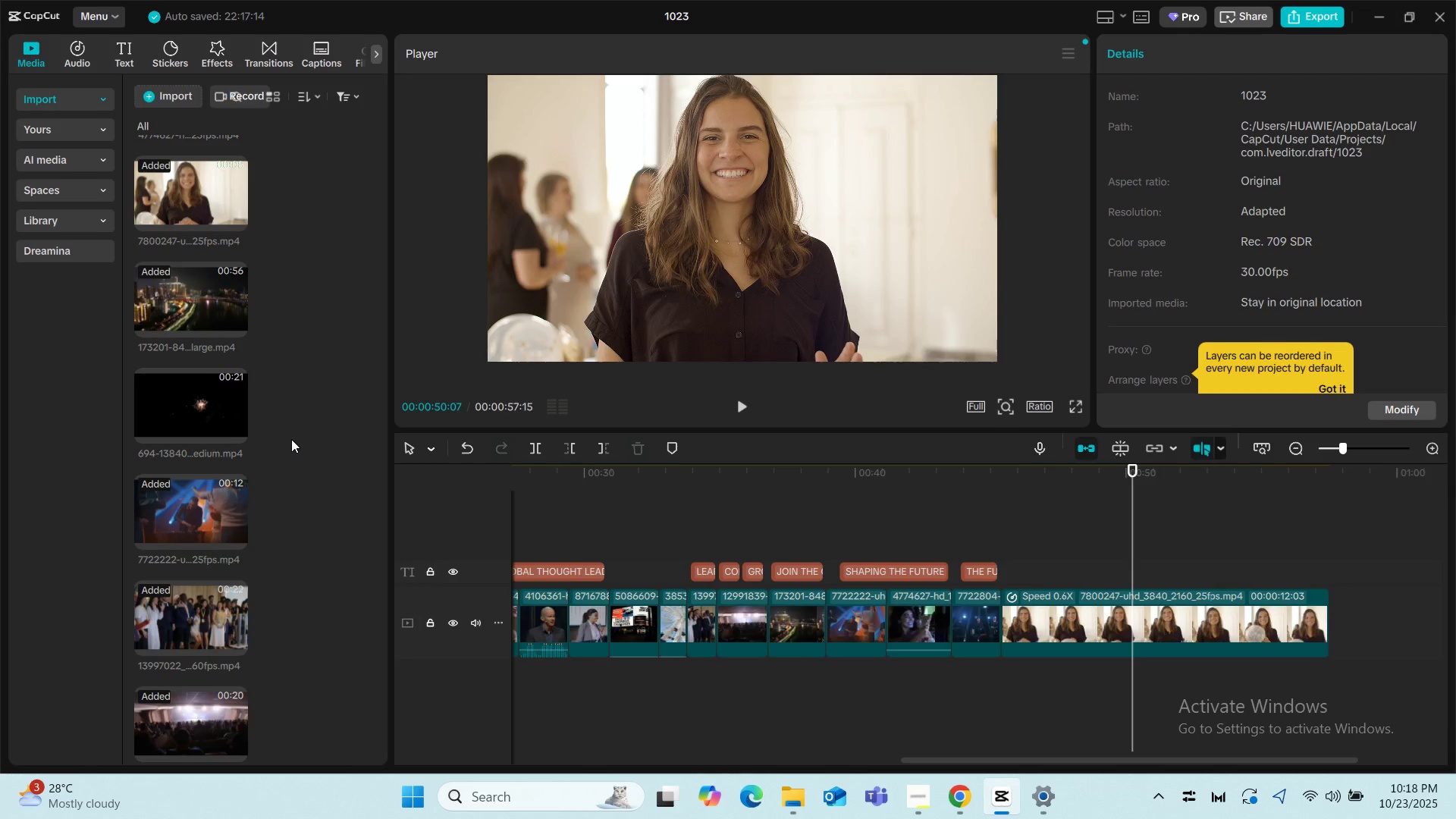 
wait(7.65)
 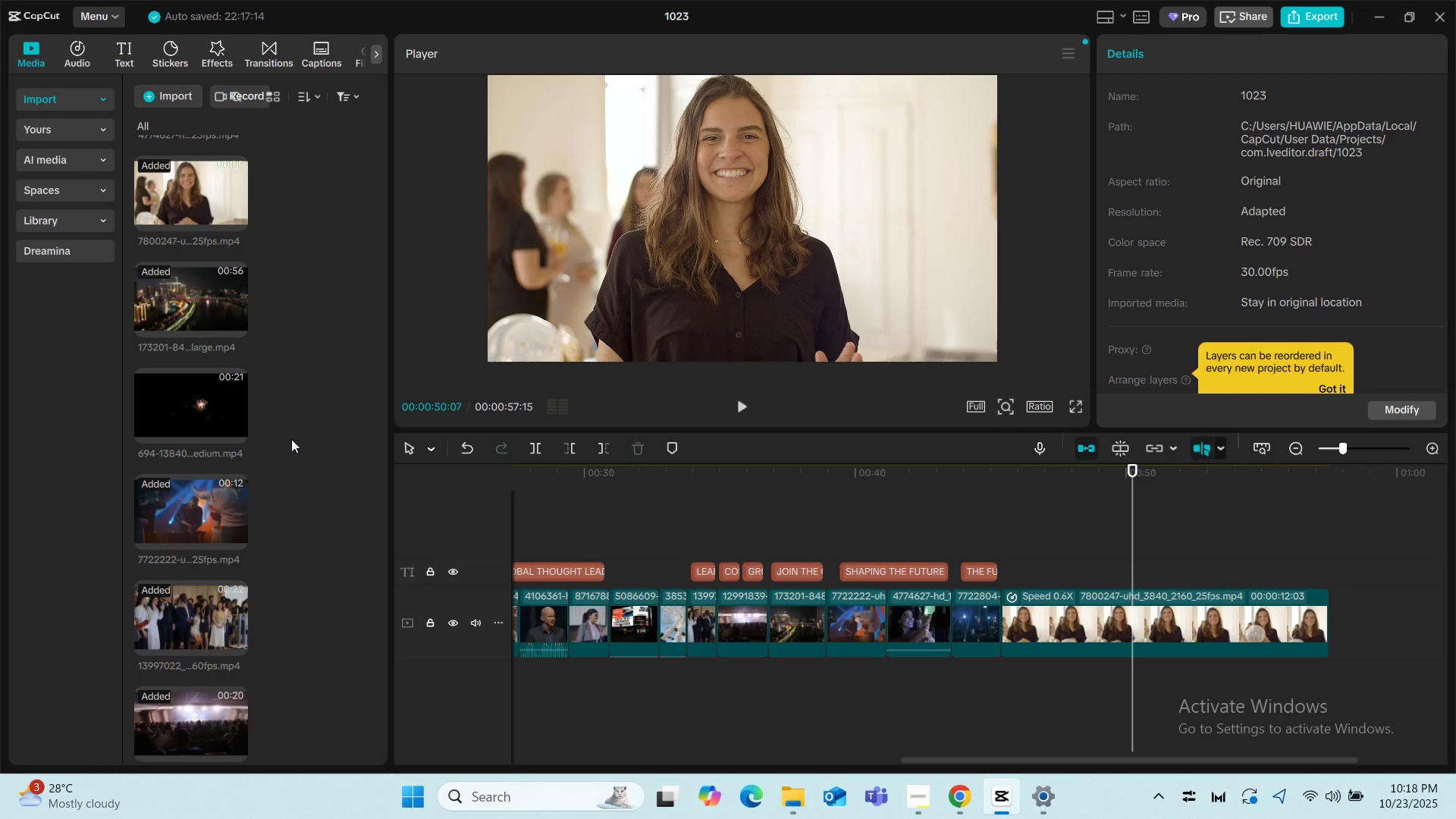 
left_click([151, 403])
 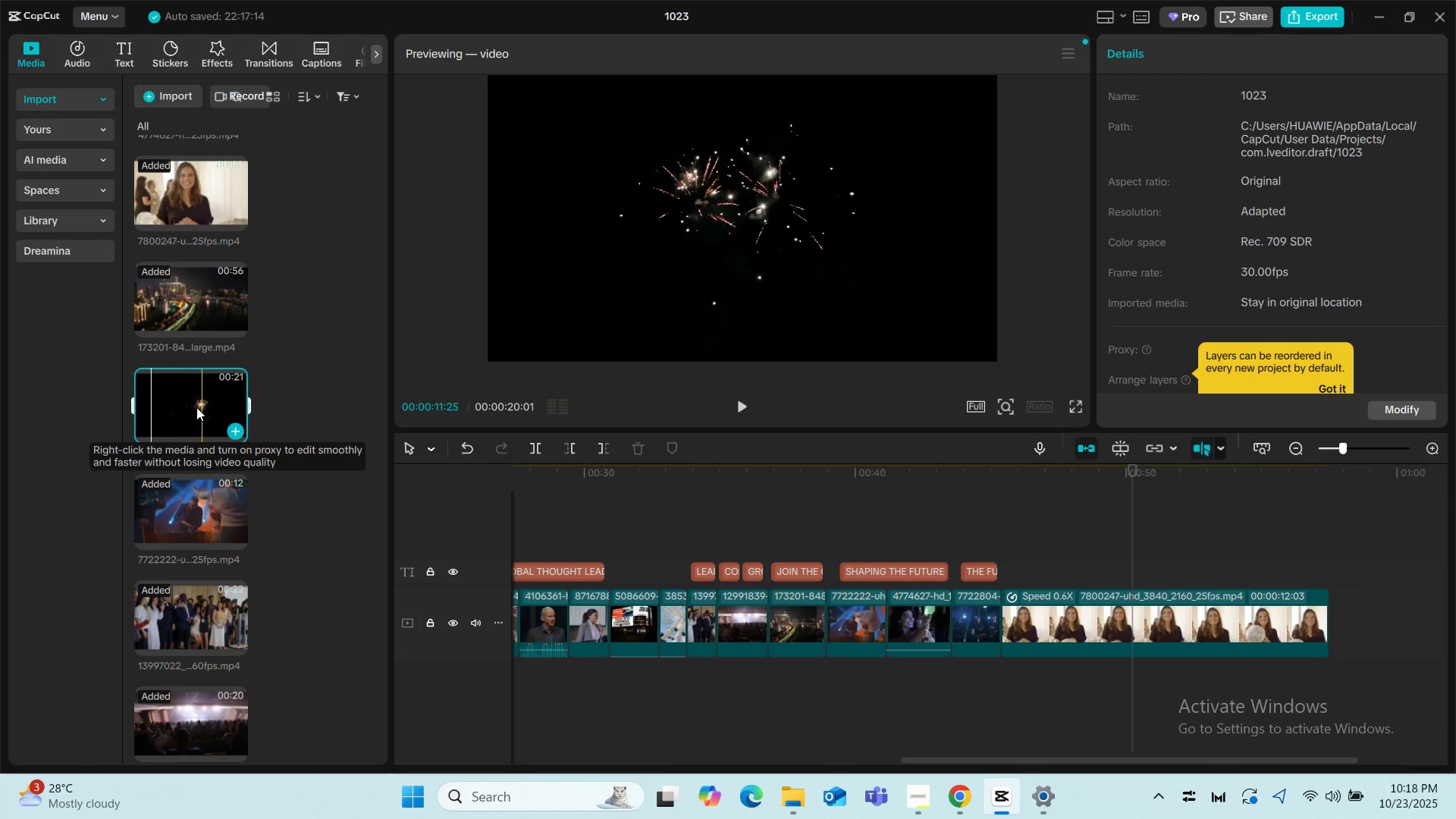 
left_click_drag(start_coordinate=[190, 403], to_coordinate=[1341, 627])
 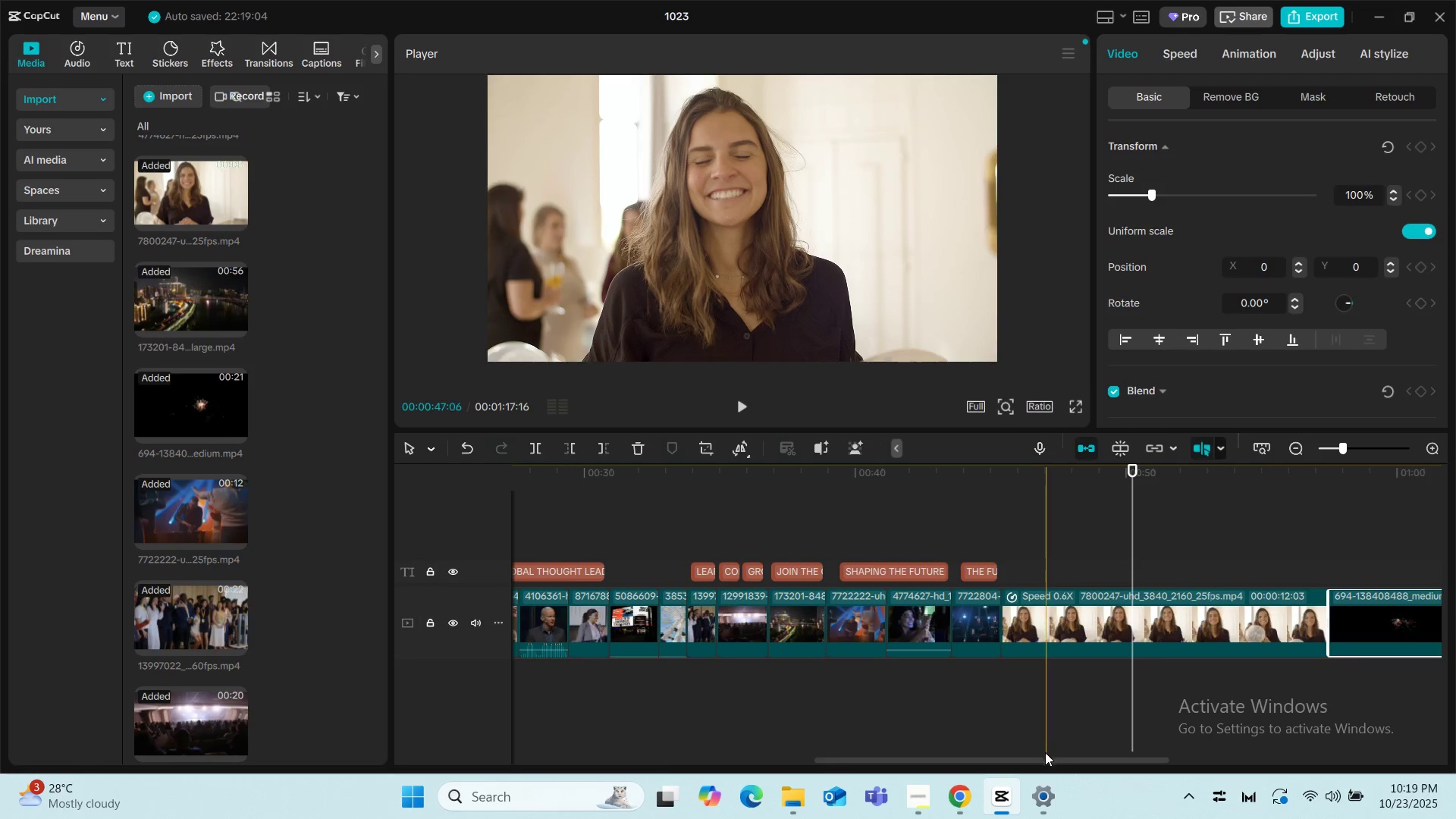 
left_click_drag(start_coordinate=[1042, 757], to_coordinate=[1152, 757])
 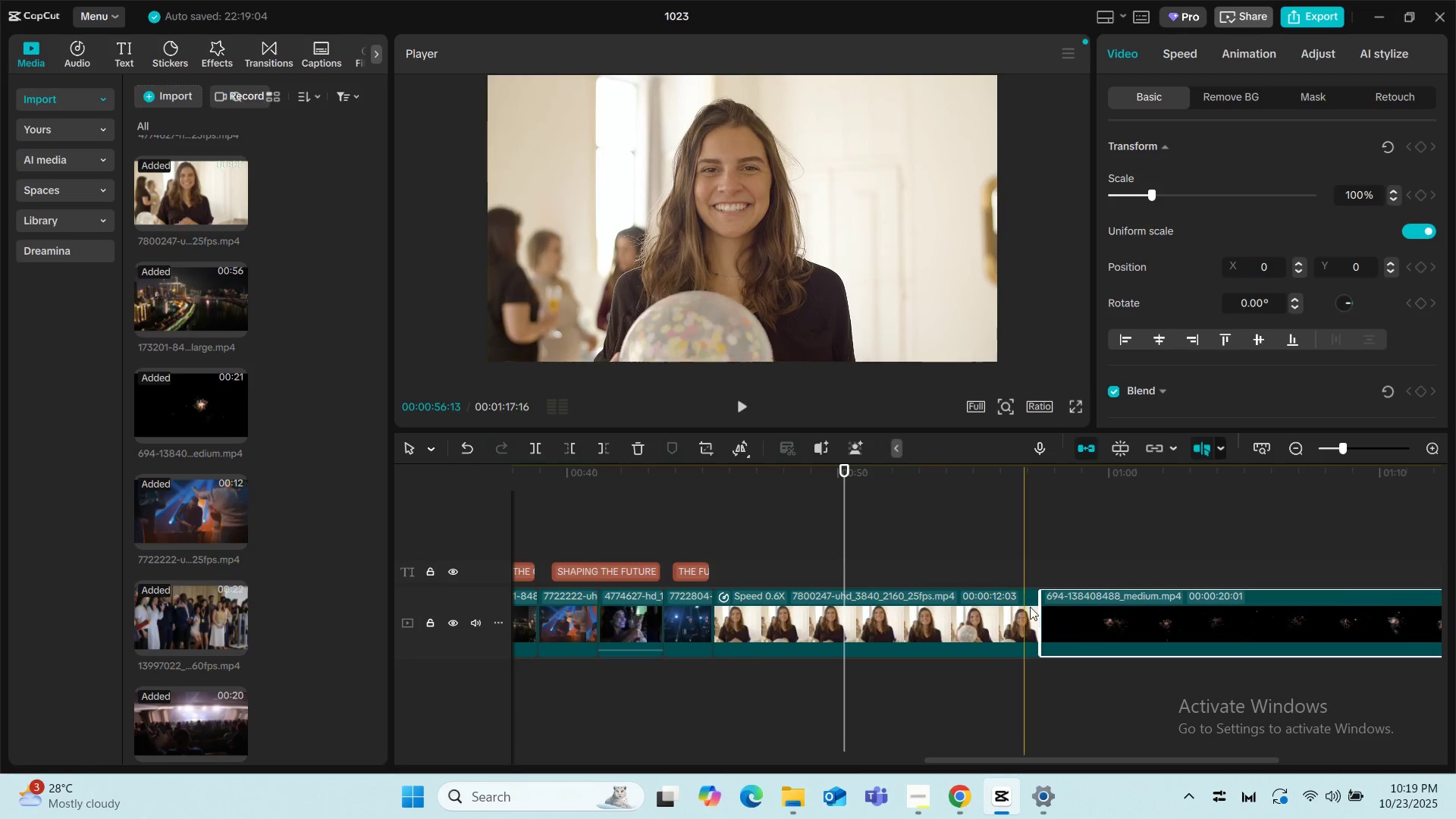 
left_click([993, 610])
 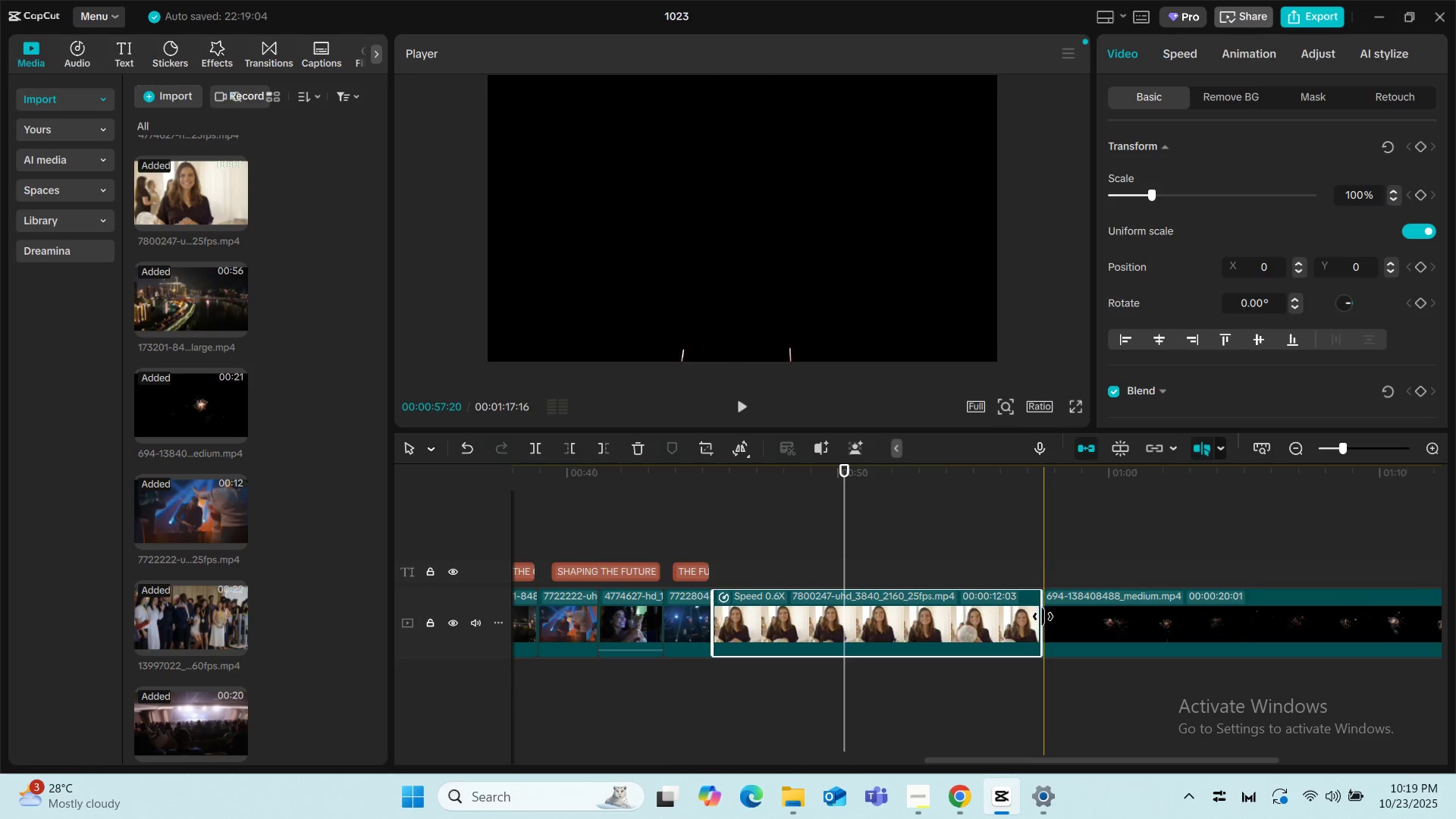 
left_click_drag(start_coordinate=[1043, 617], to_coordinate=[820, 599])
 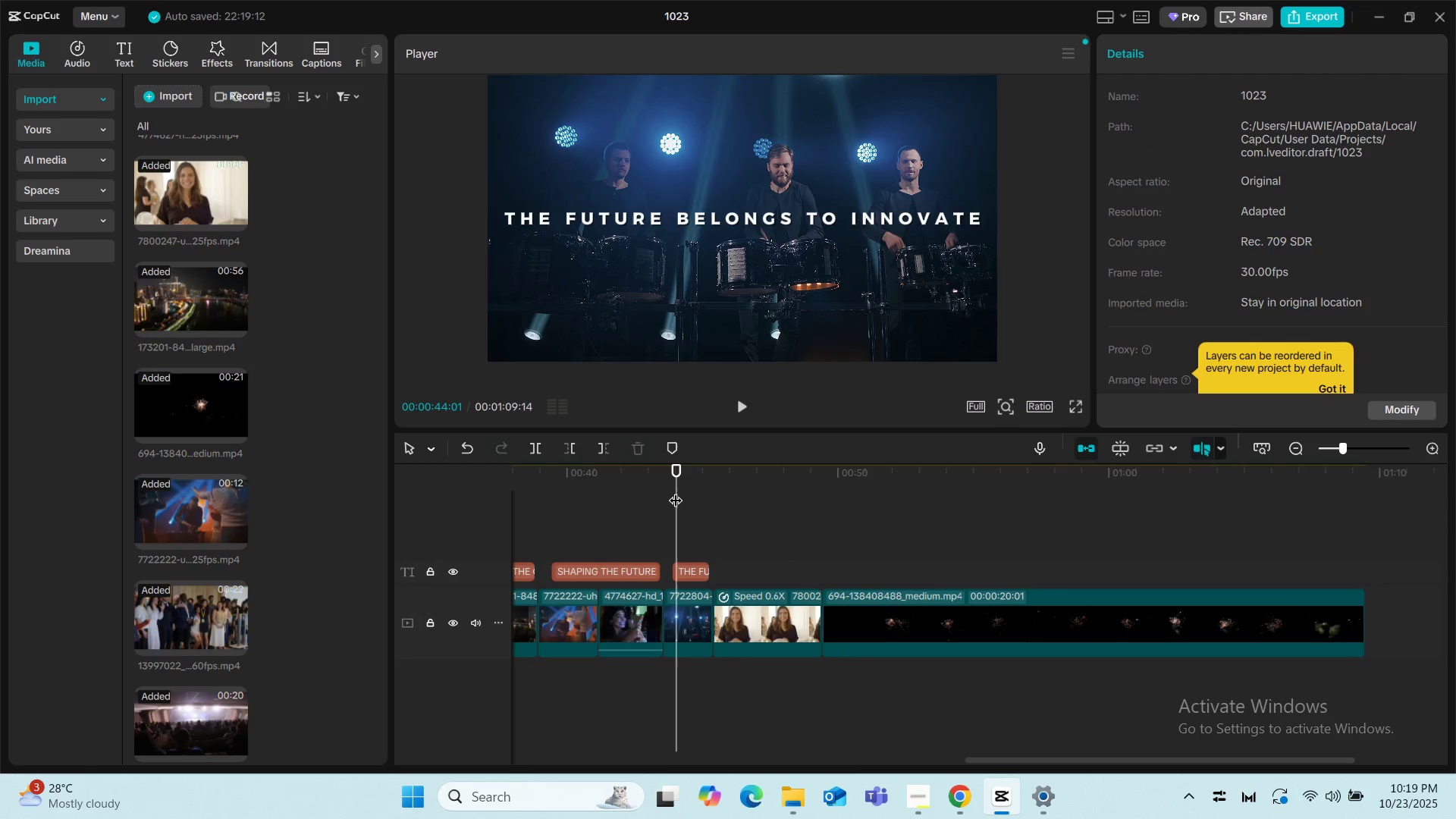 
key(Space)
 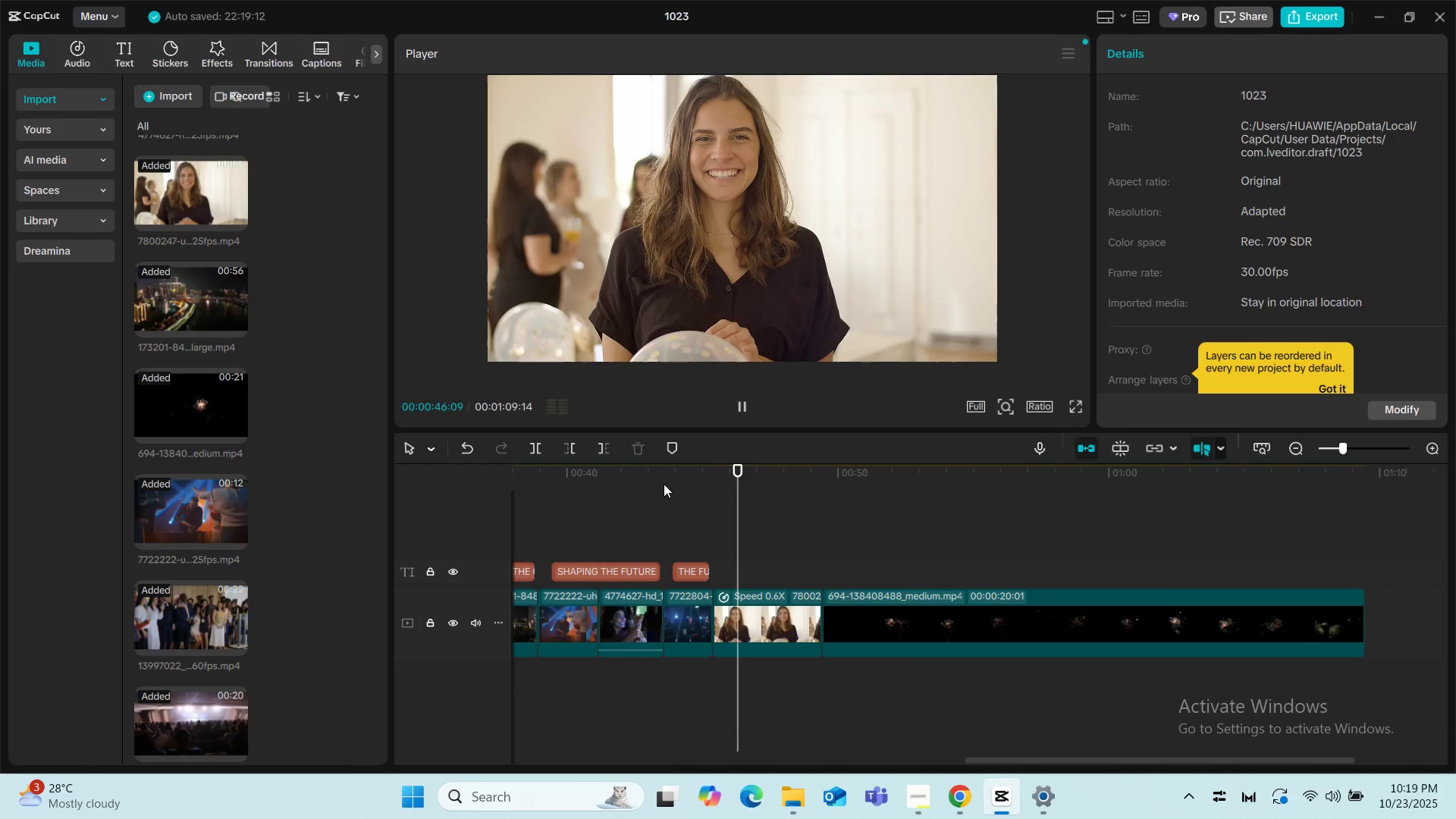 
key(Space)
 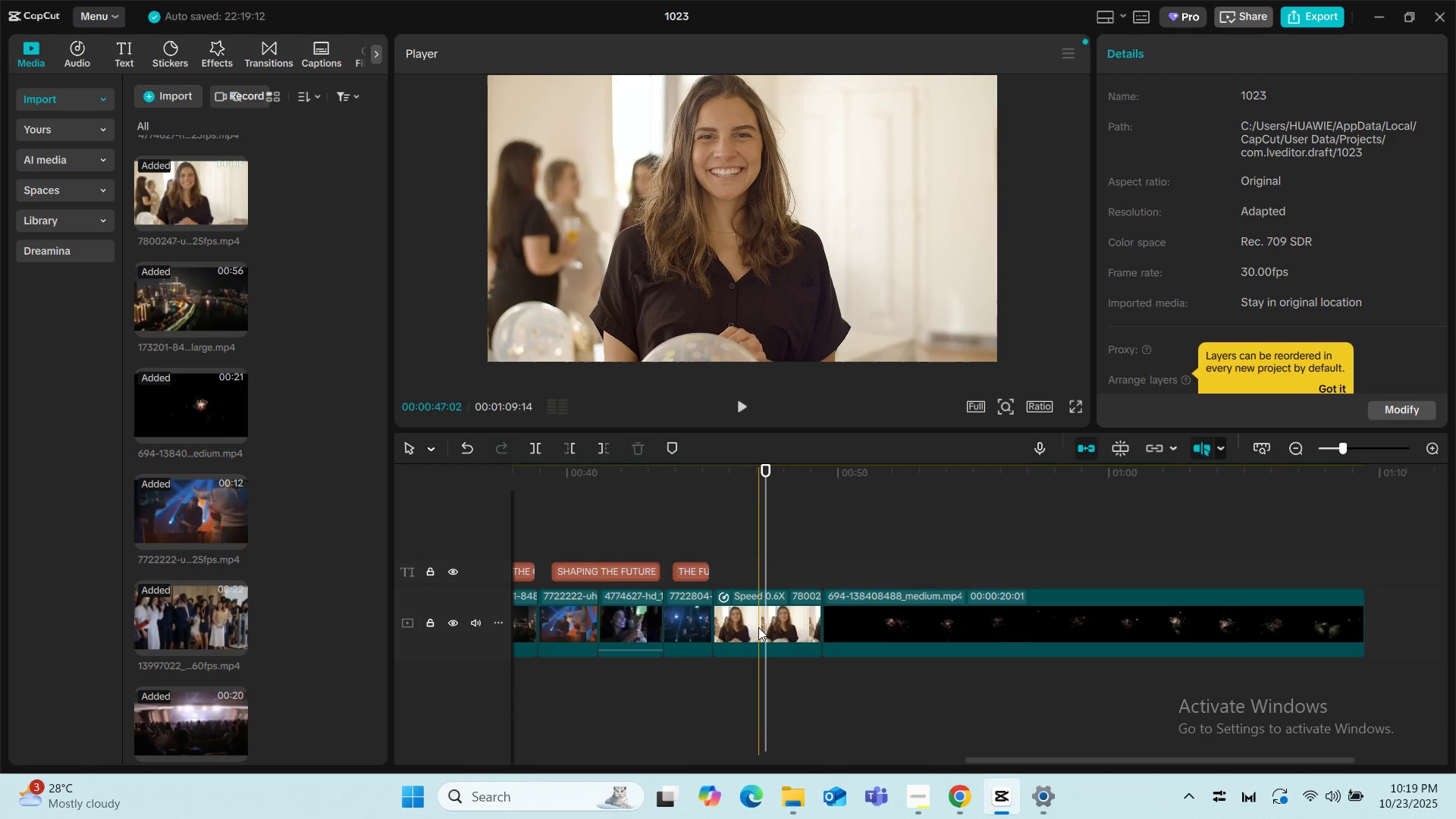 
left_click([758, 627])
 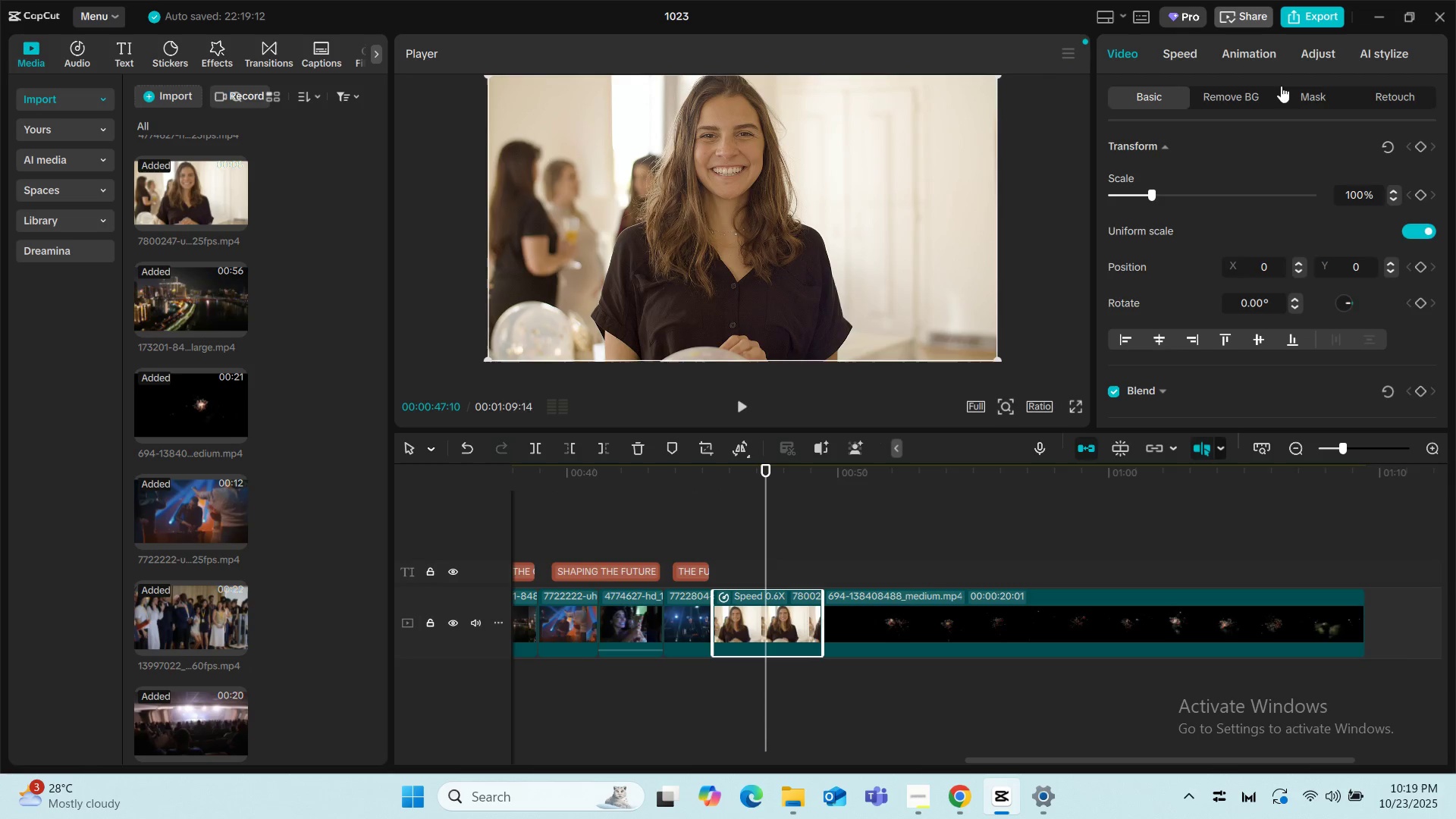 
left_click([1188, 55])
 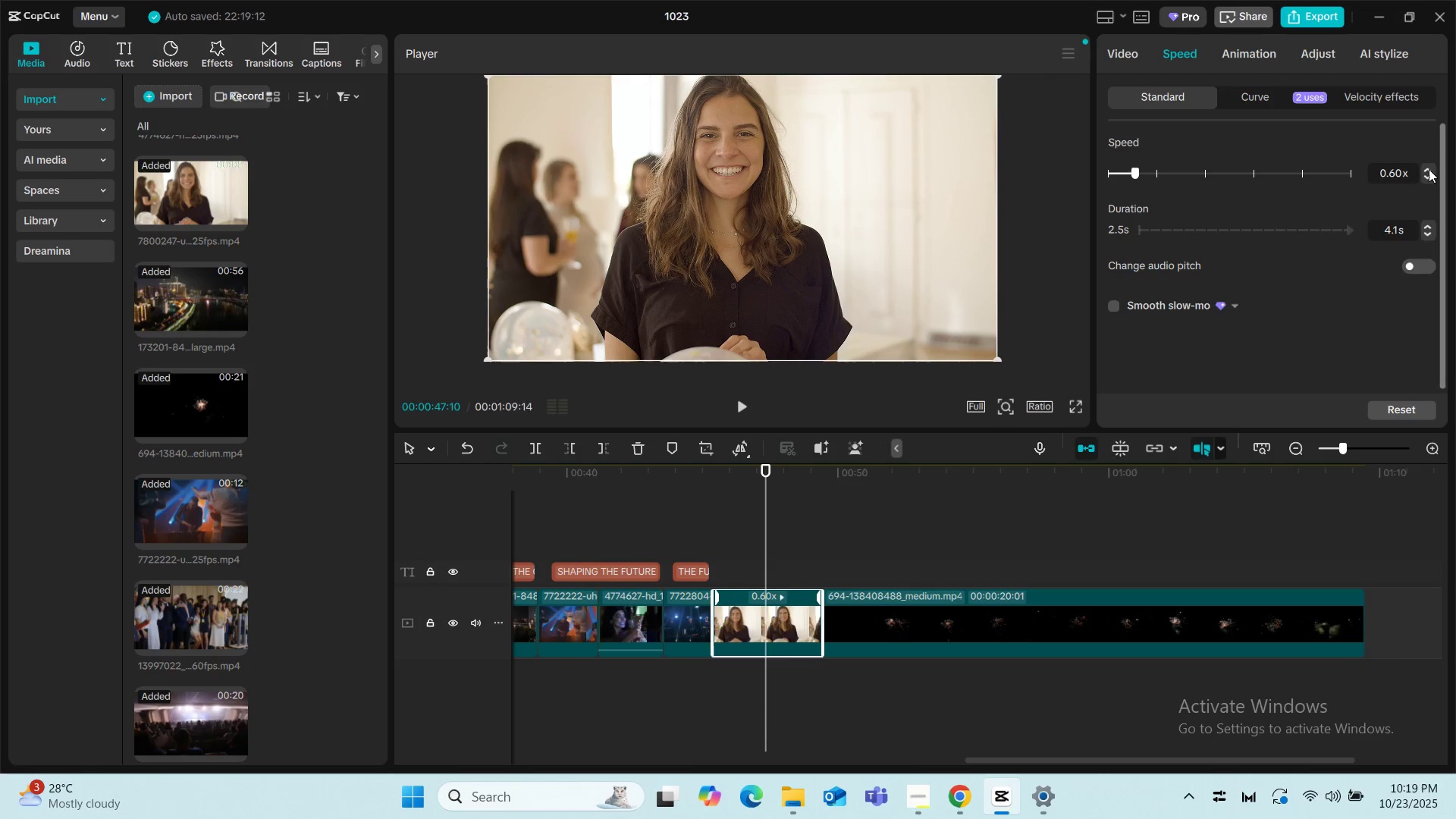 
double_click([1429, 169])
 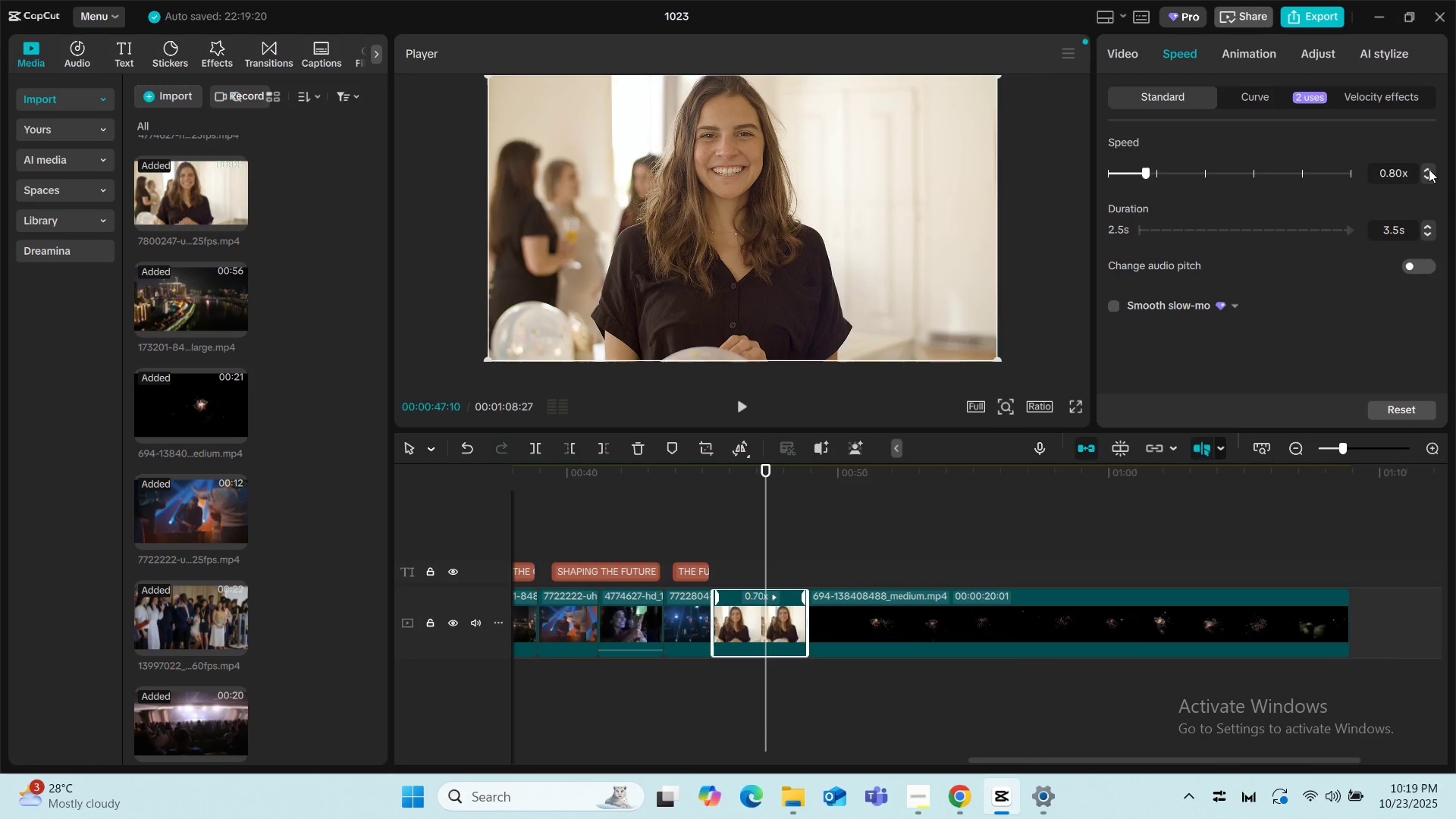 
triple_click([1429, 169])
 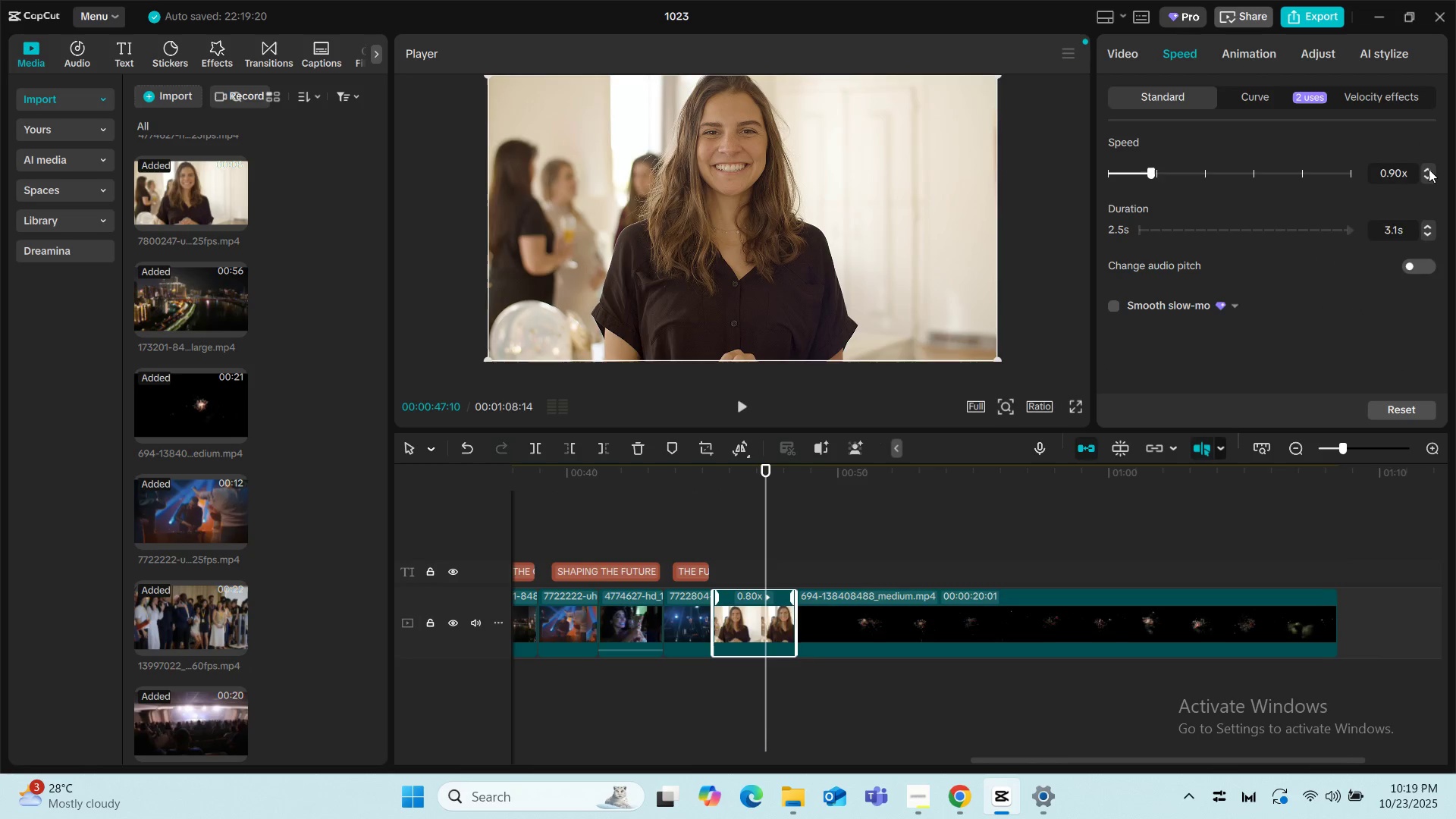 
triple_click([1429, 169])
 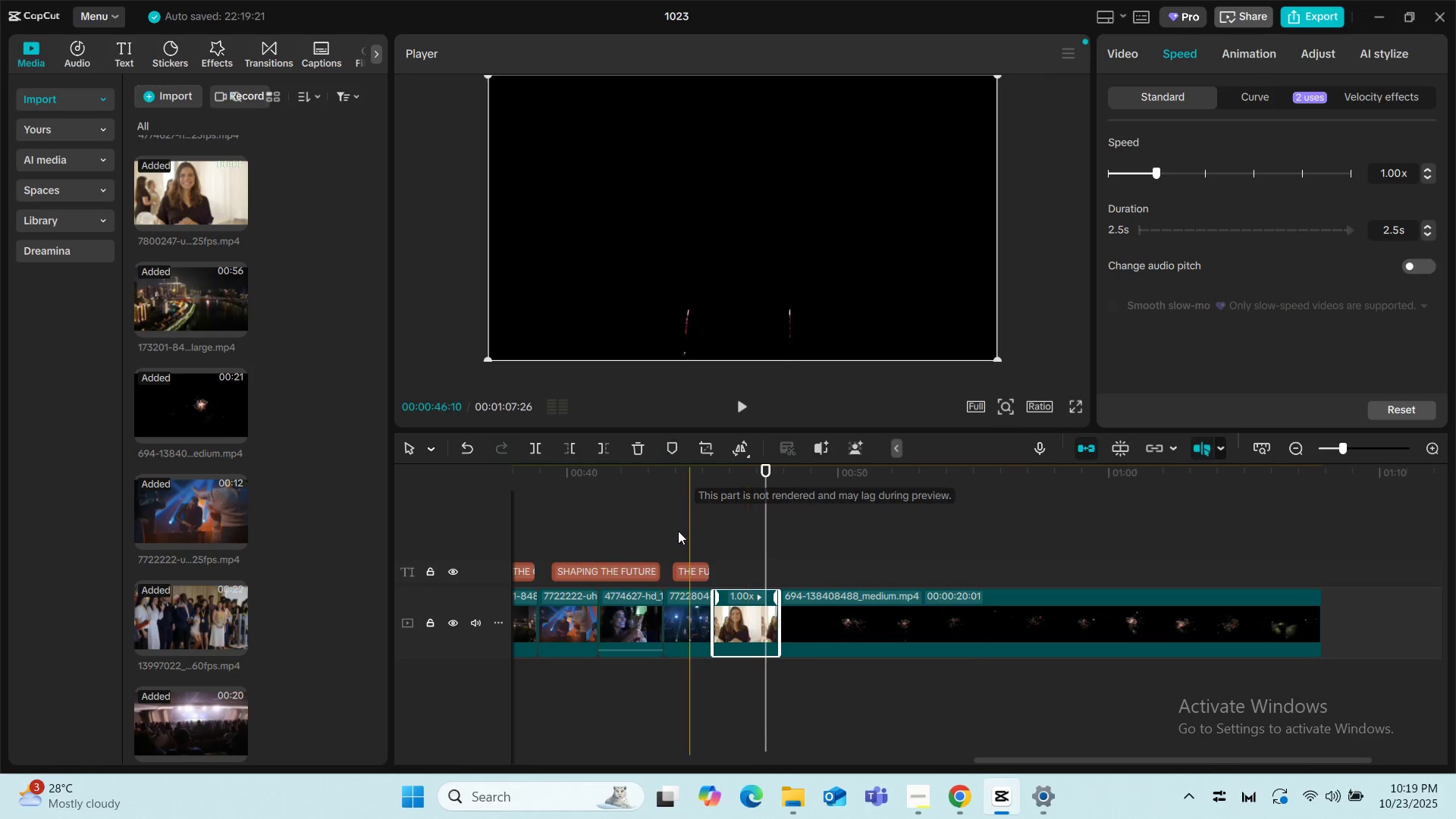 
left_click([666, 522])
 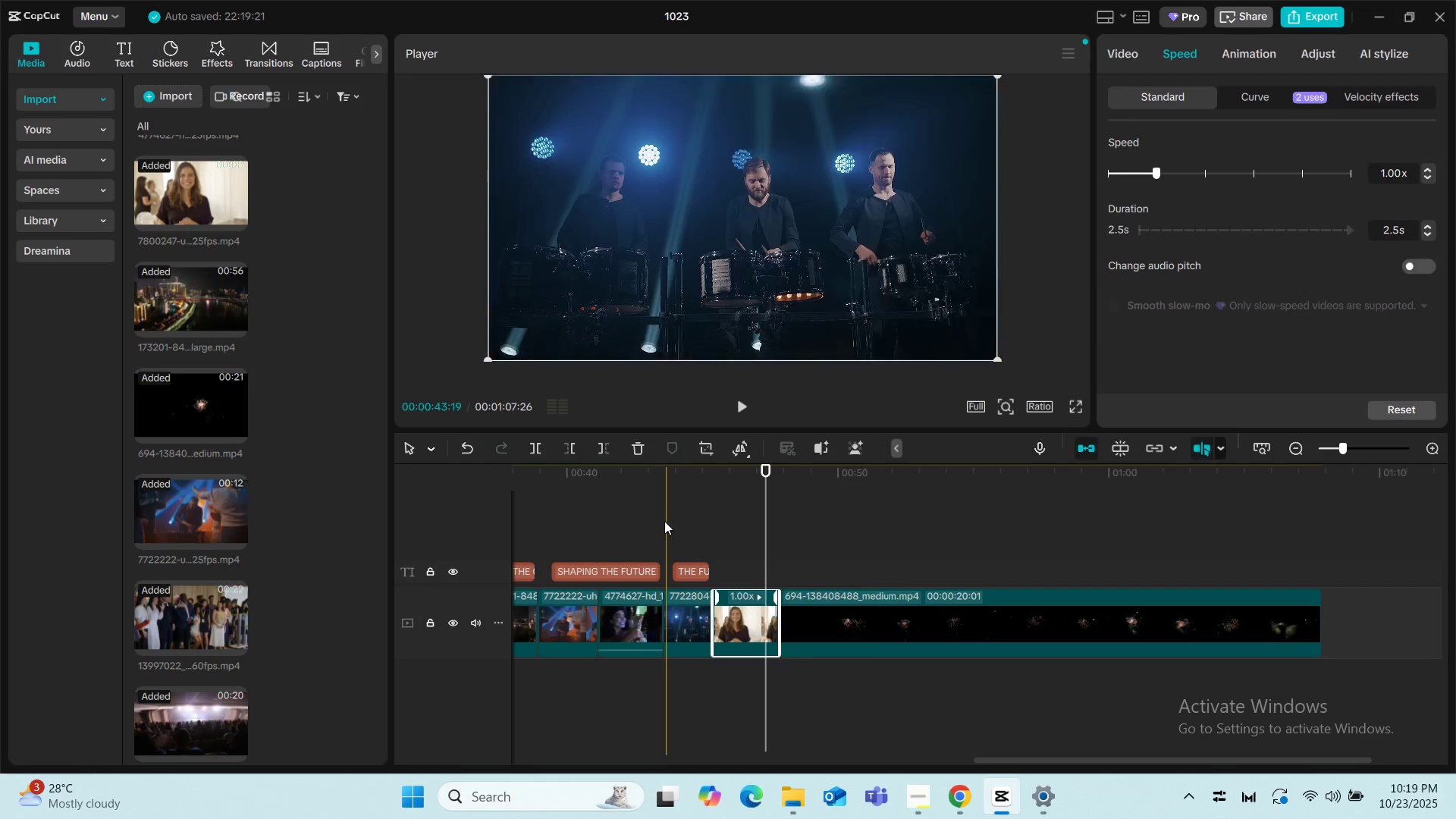 
key(Space)
 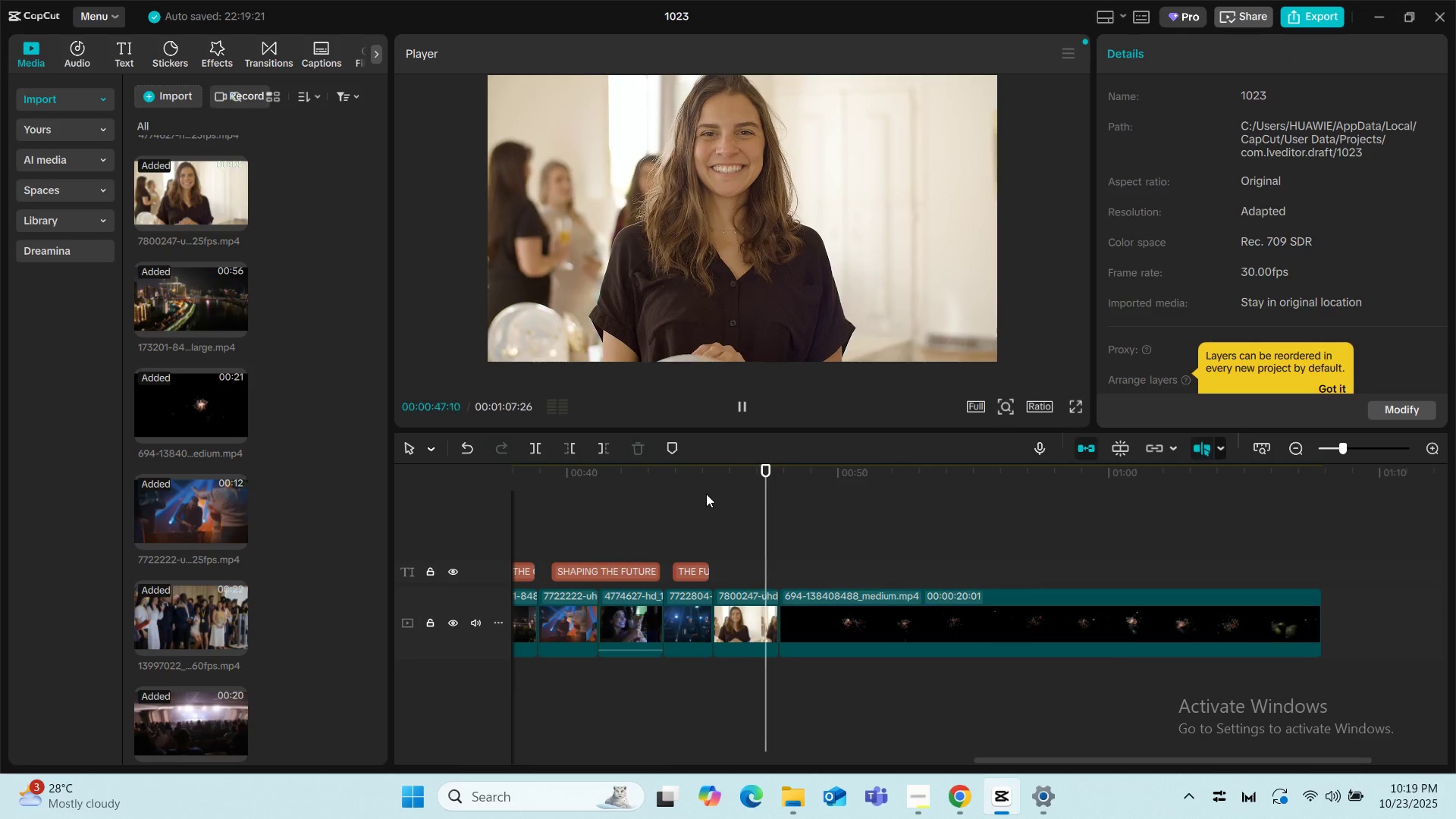 
wait(5.09)
 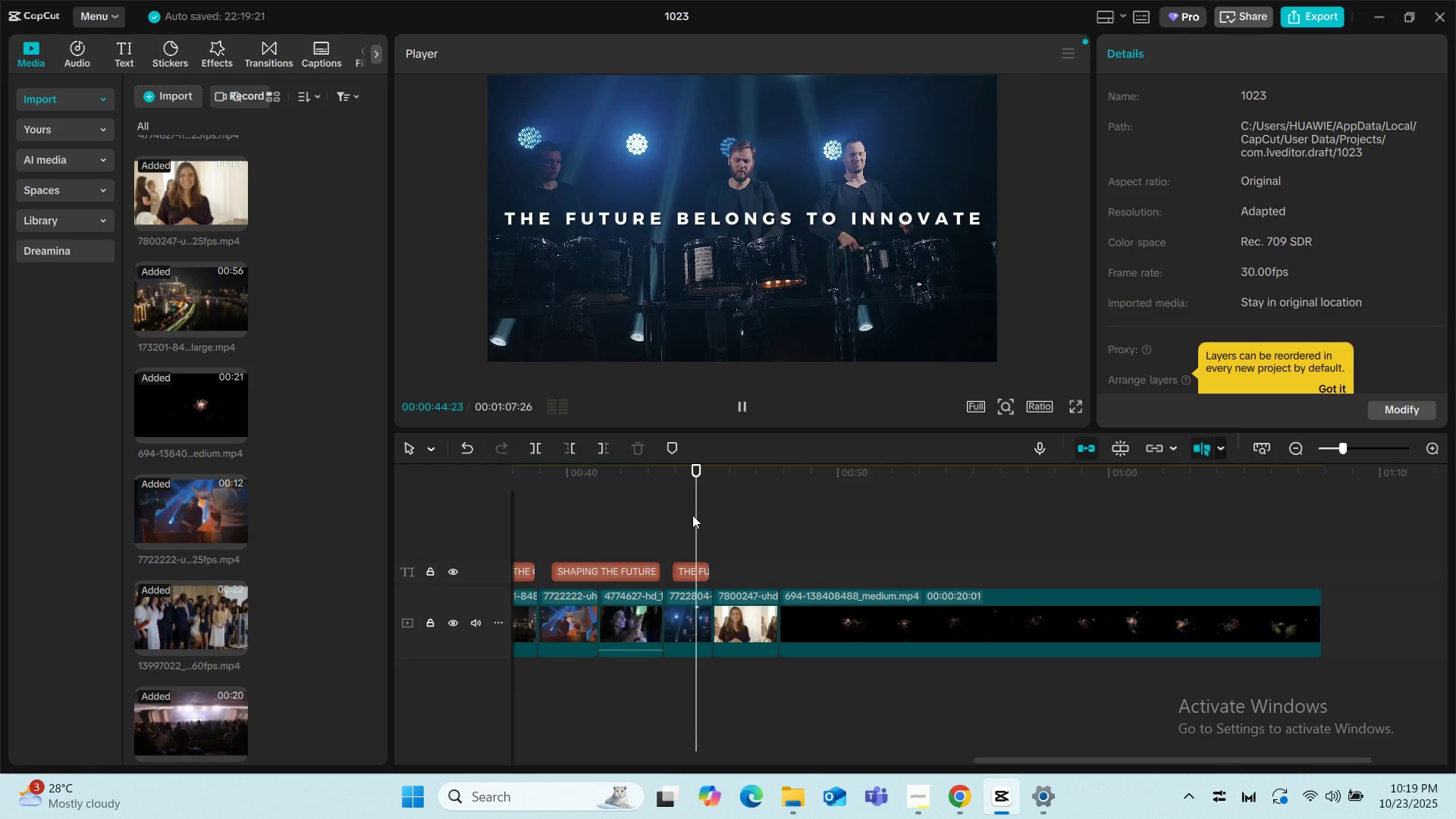 
key(Space)
 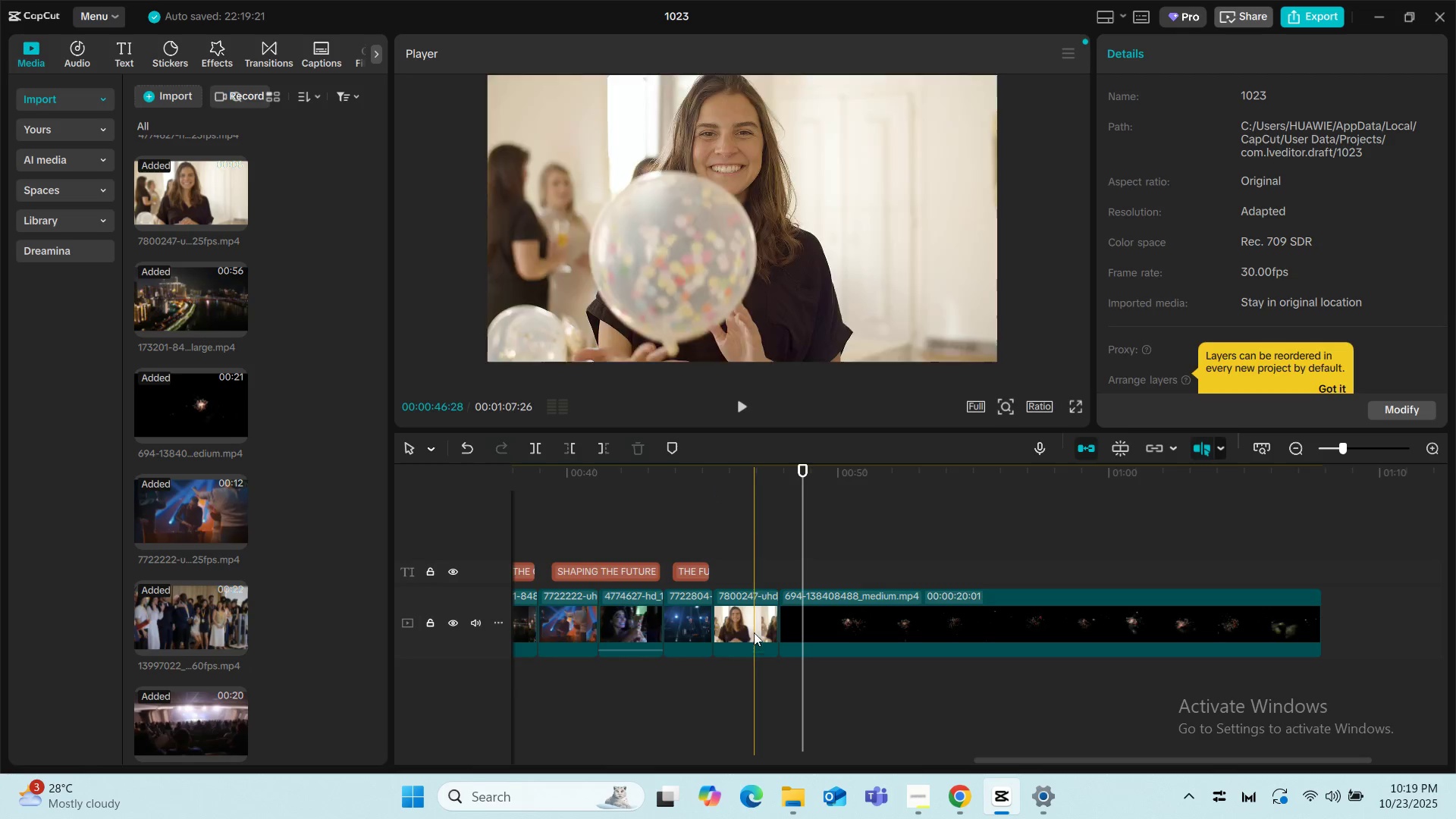 
left_click([753, 630])
 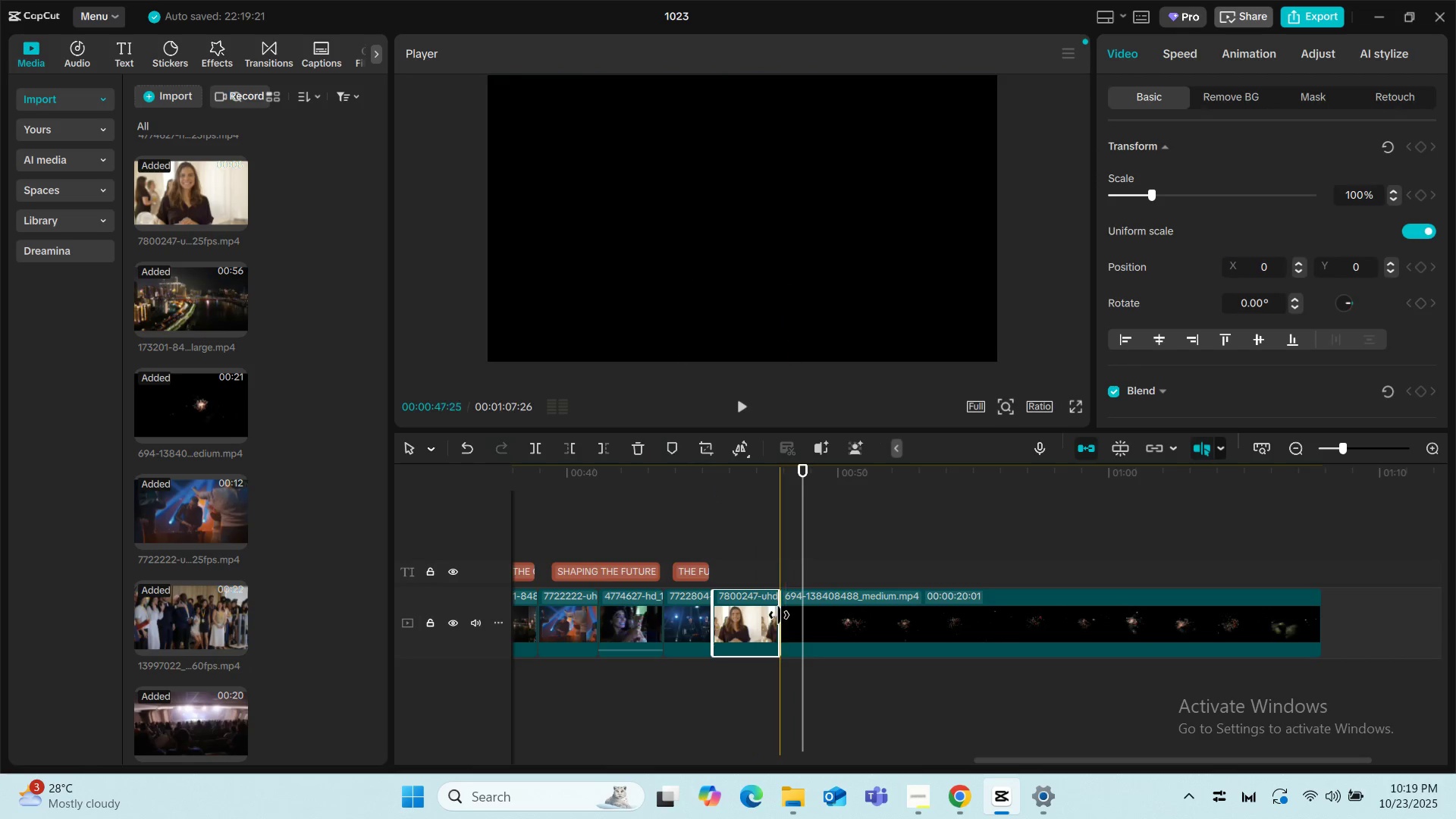 
left_click_drag(start_coordinate=[777, 615], to_coordinate=[799, 614])
 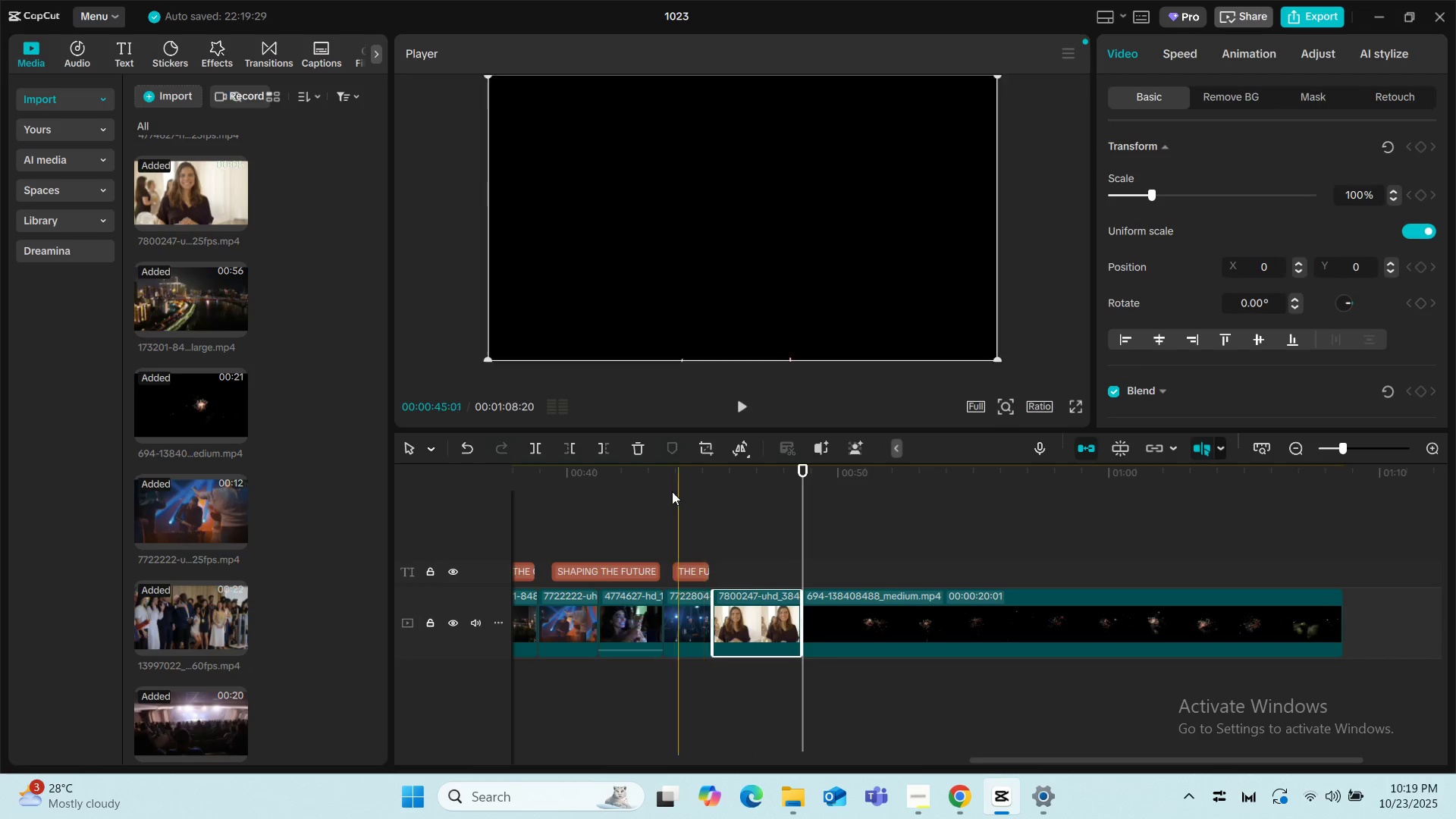 
left_click([670, 490])
 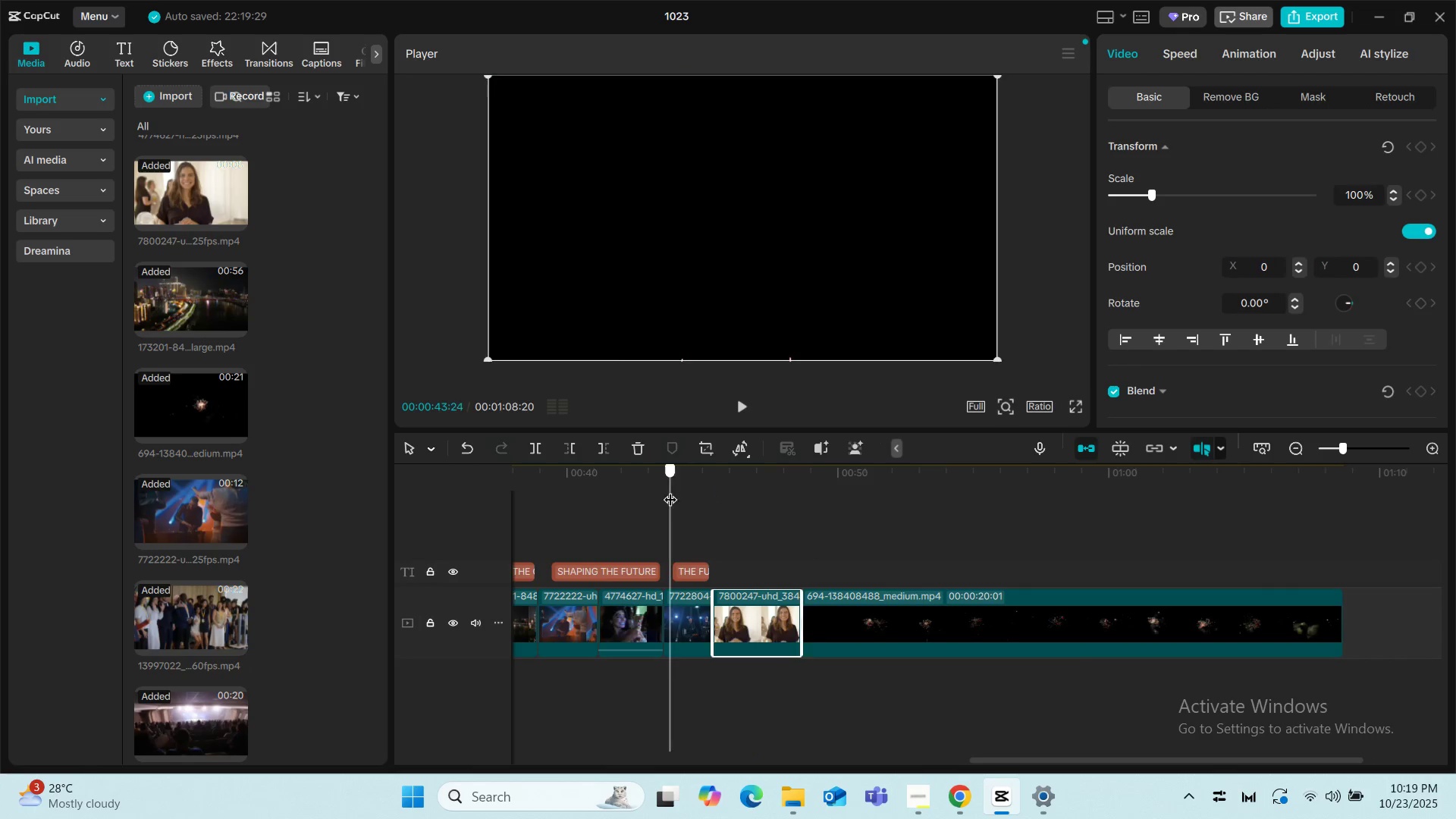 
key(Space)
 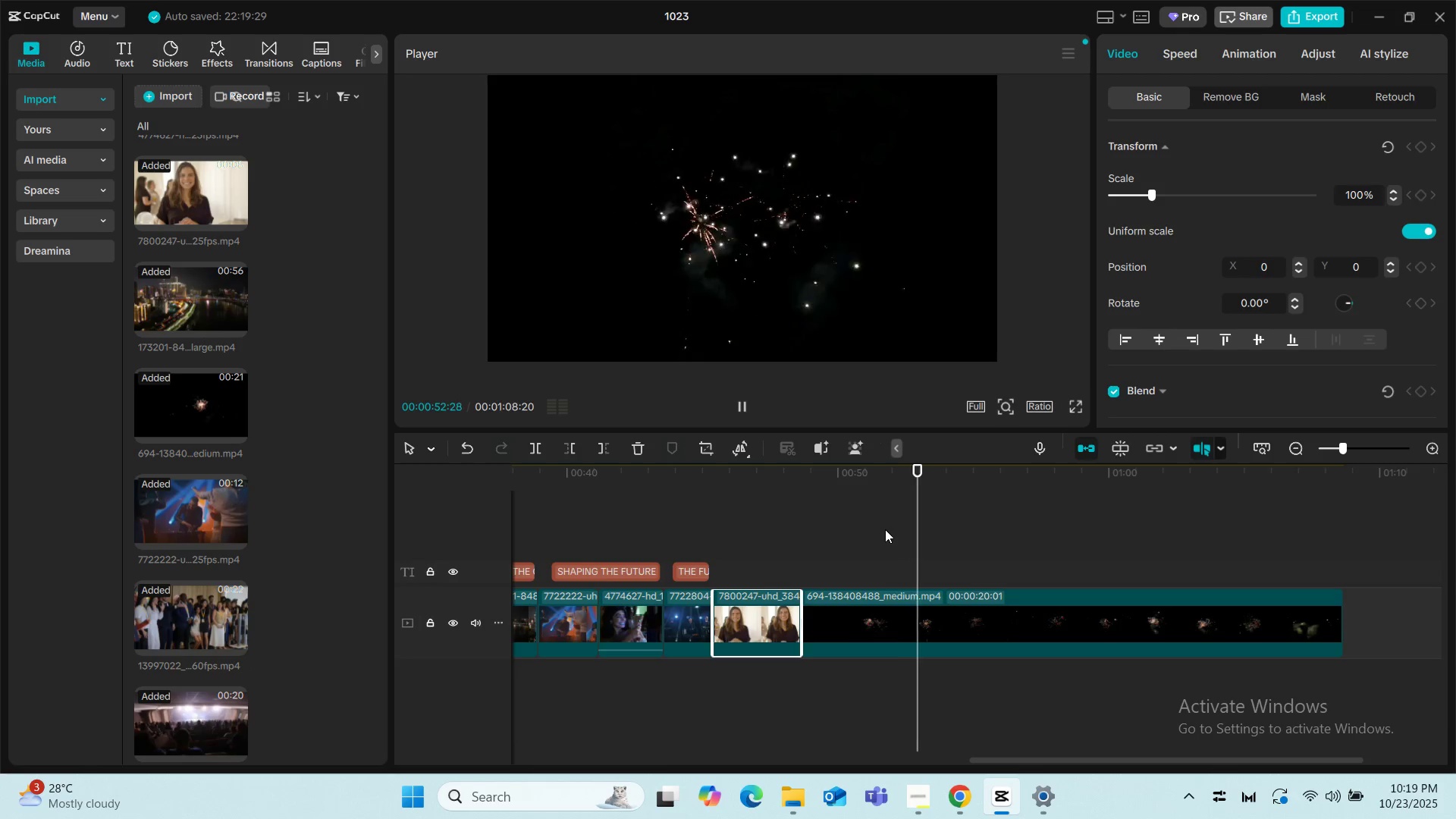 
wait(14.45)
 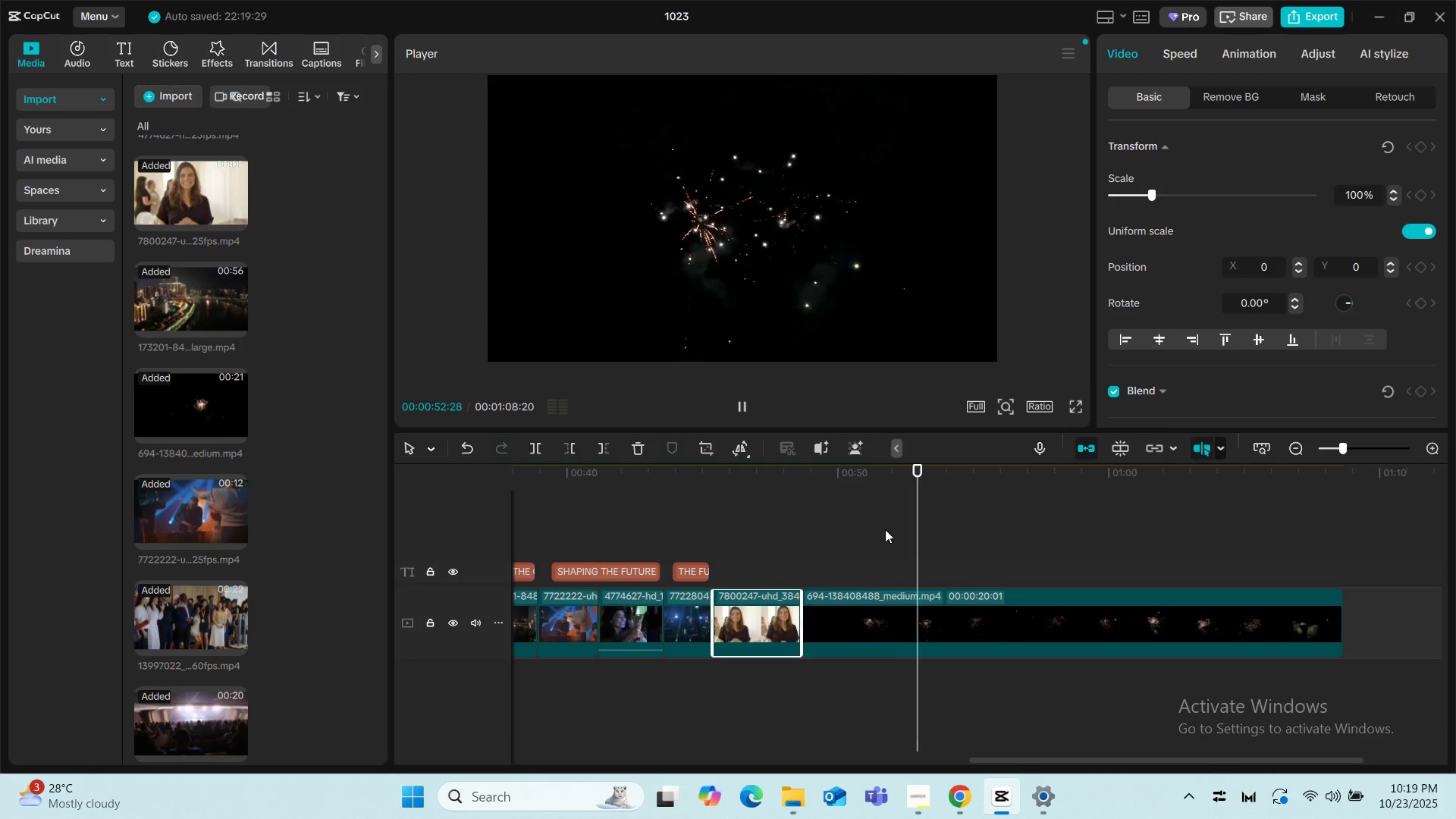 
key(Space)
 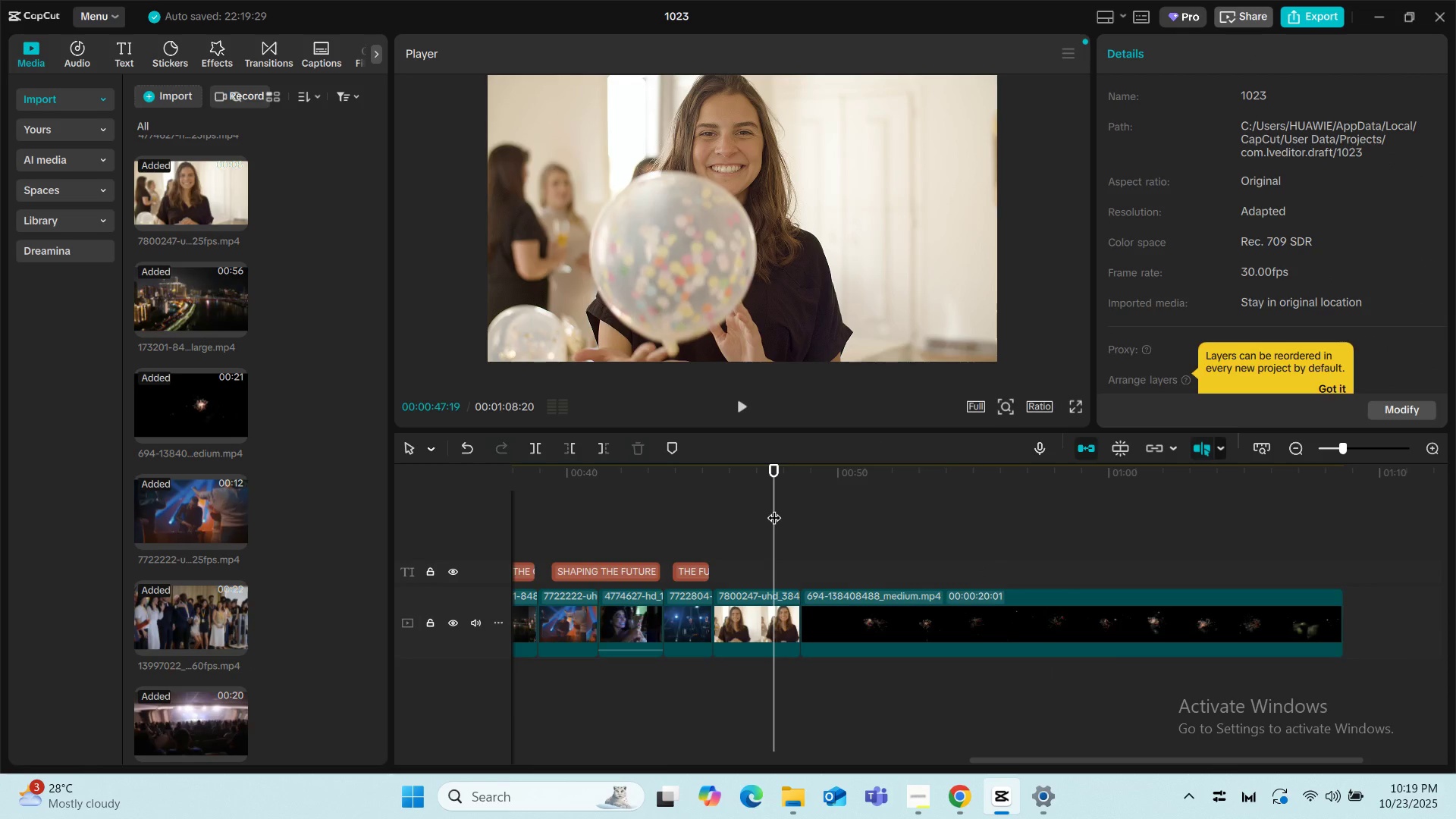 
key(Space)
 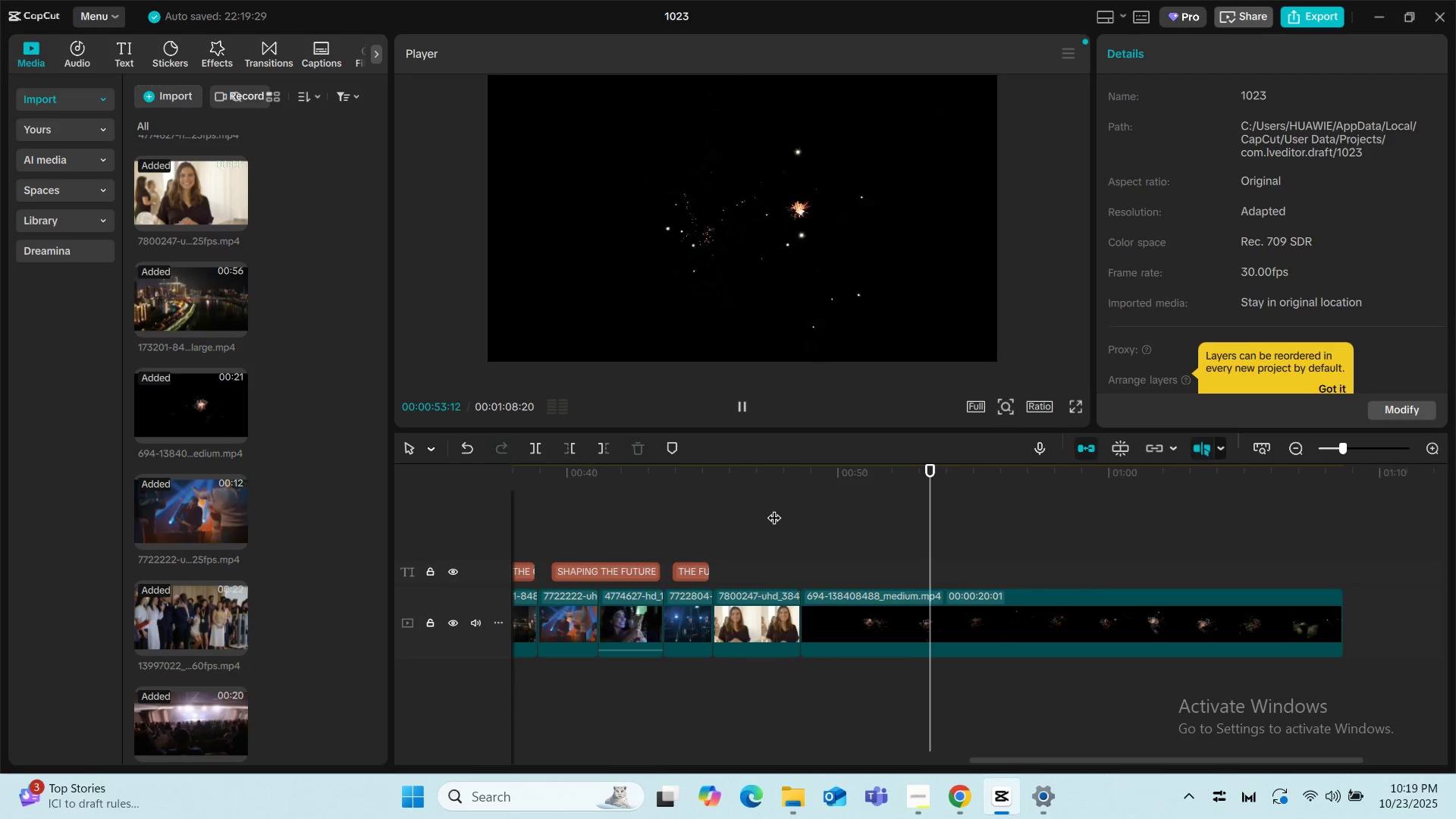 
wait(7.93)
 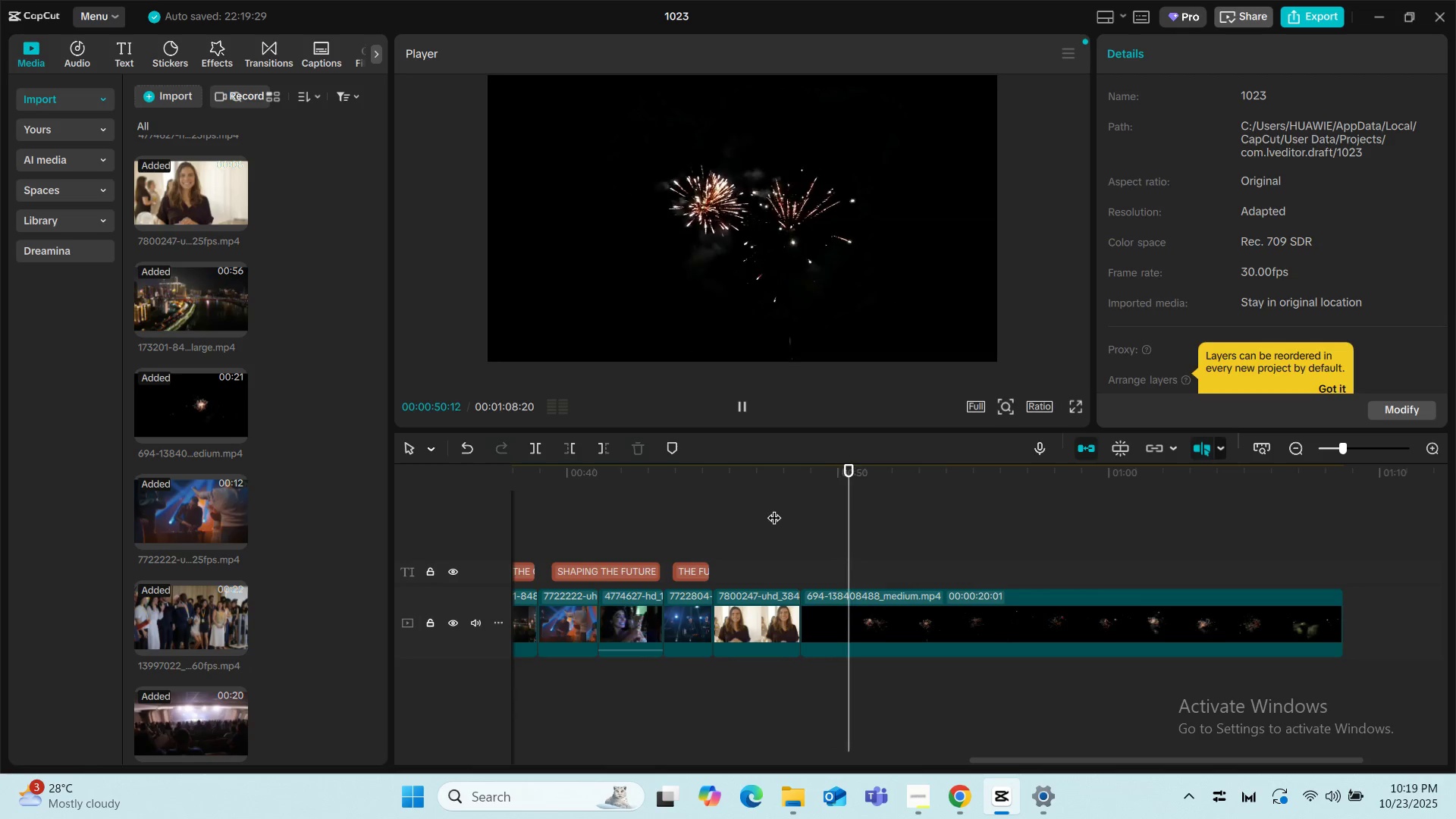 
key(Space)
 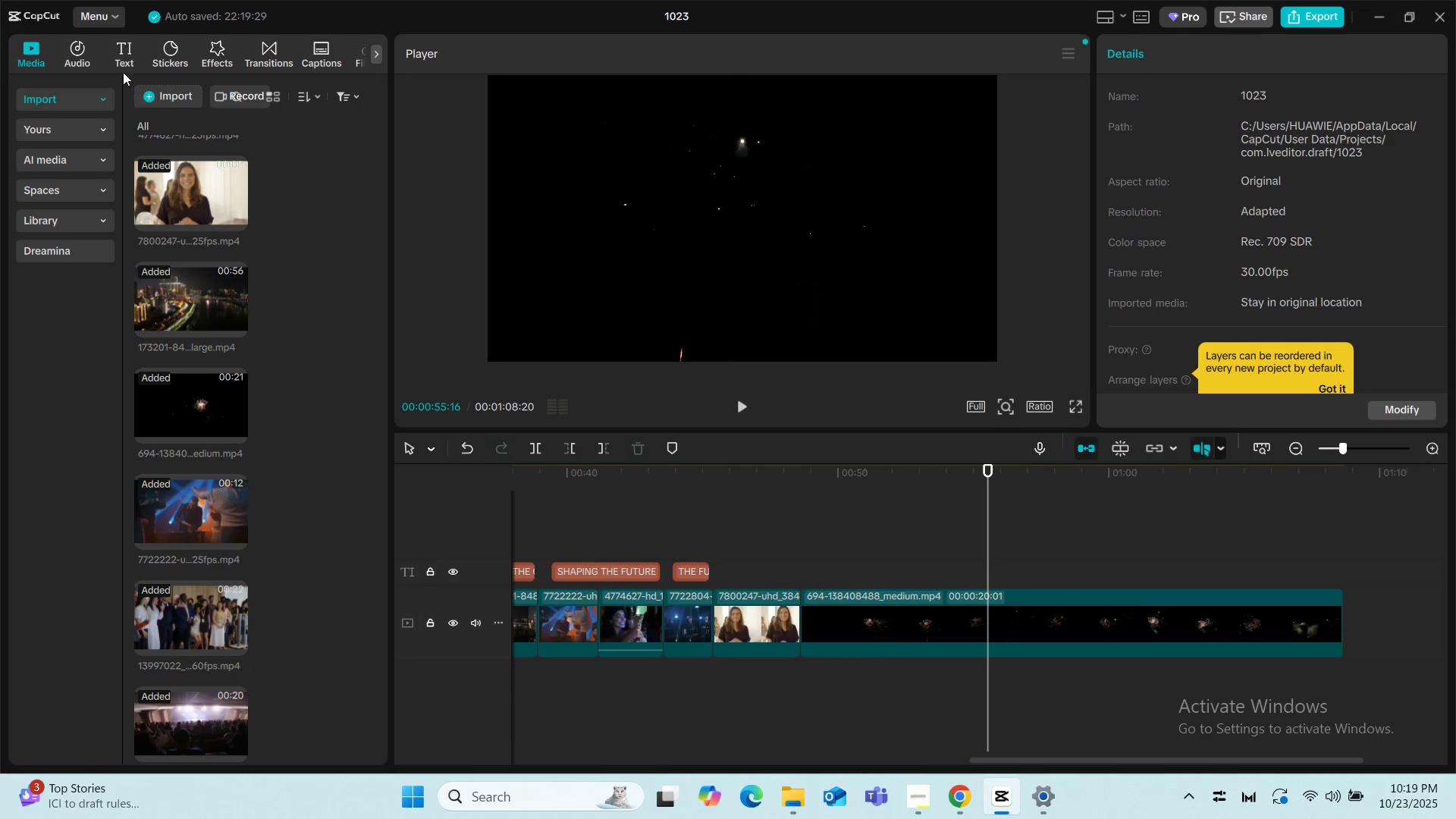 
left_click([67, 49])
 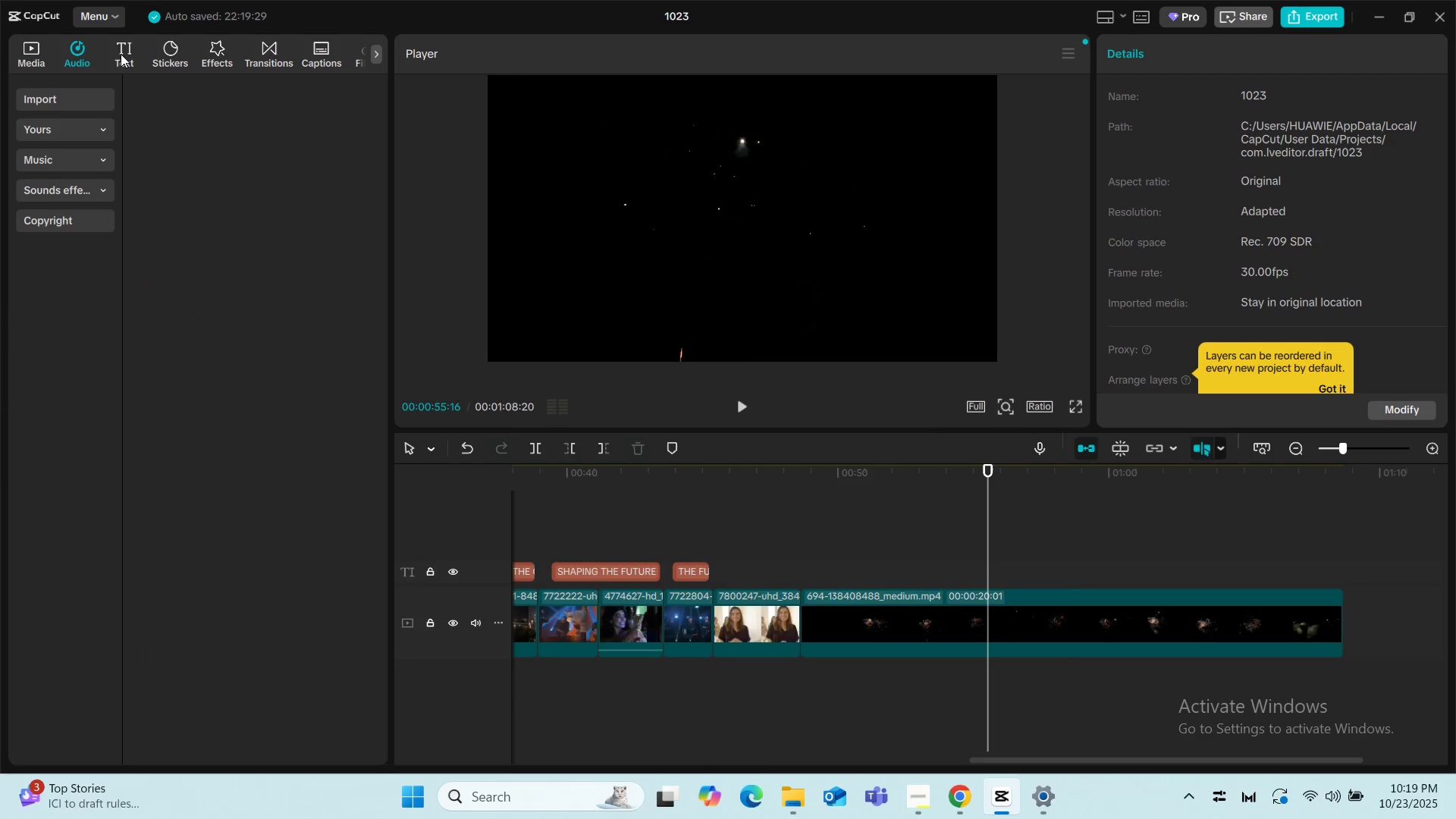 
left_click([121, 54])
 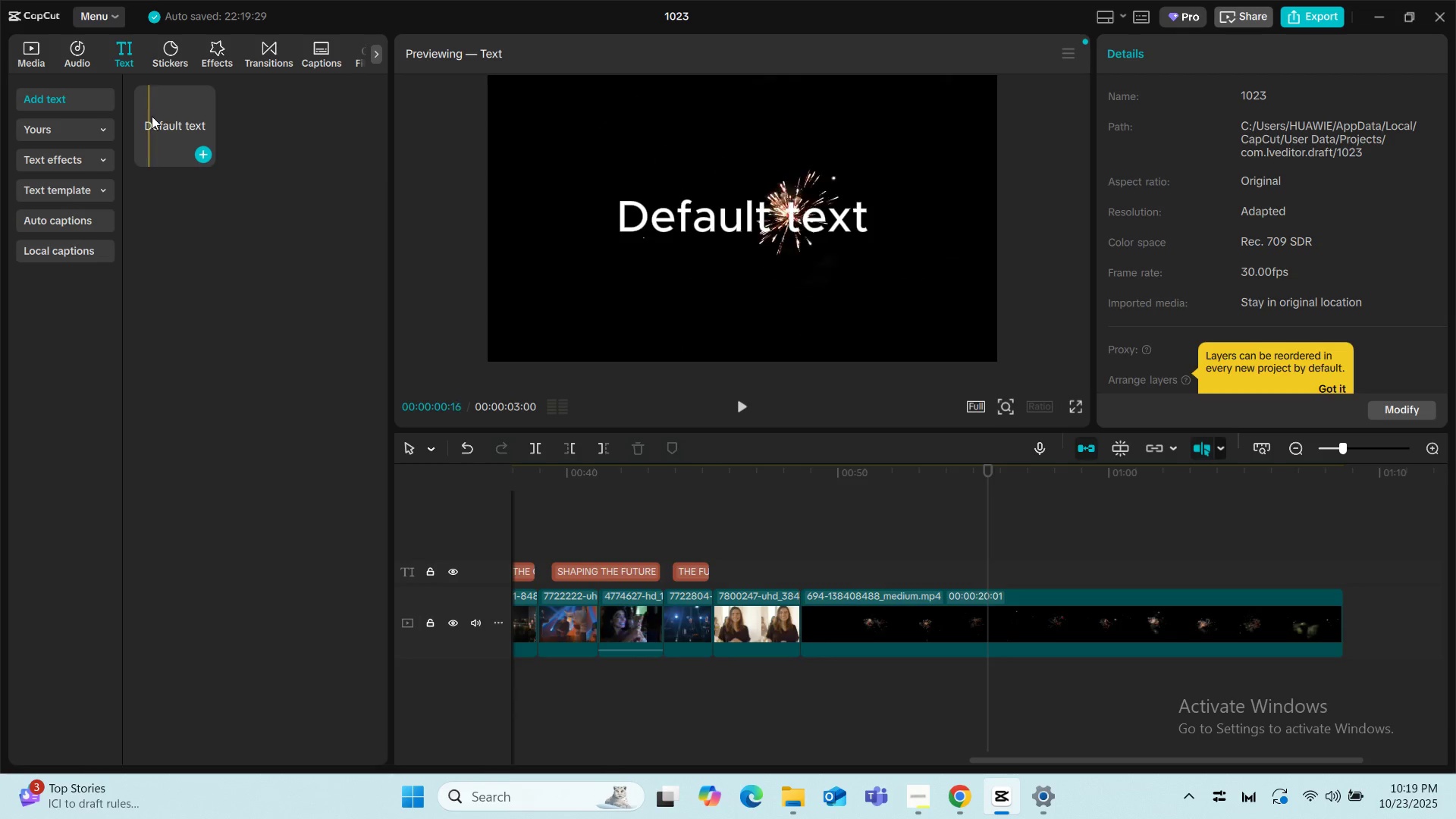 
left_click_drag(start_coordinate=[158, 116], to_coordinate=[836, 576])
 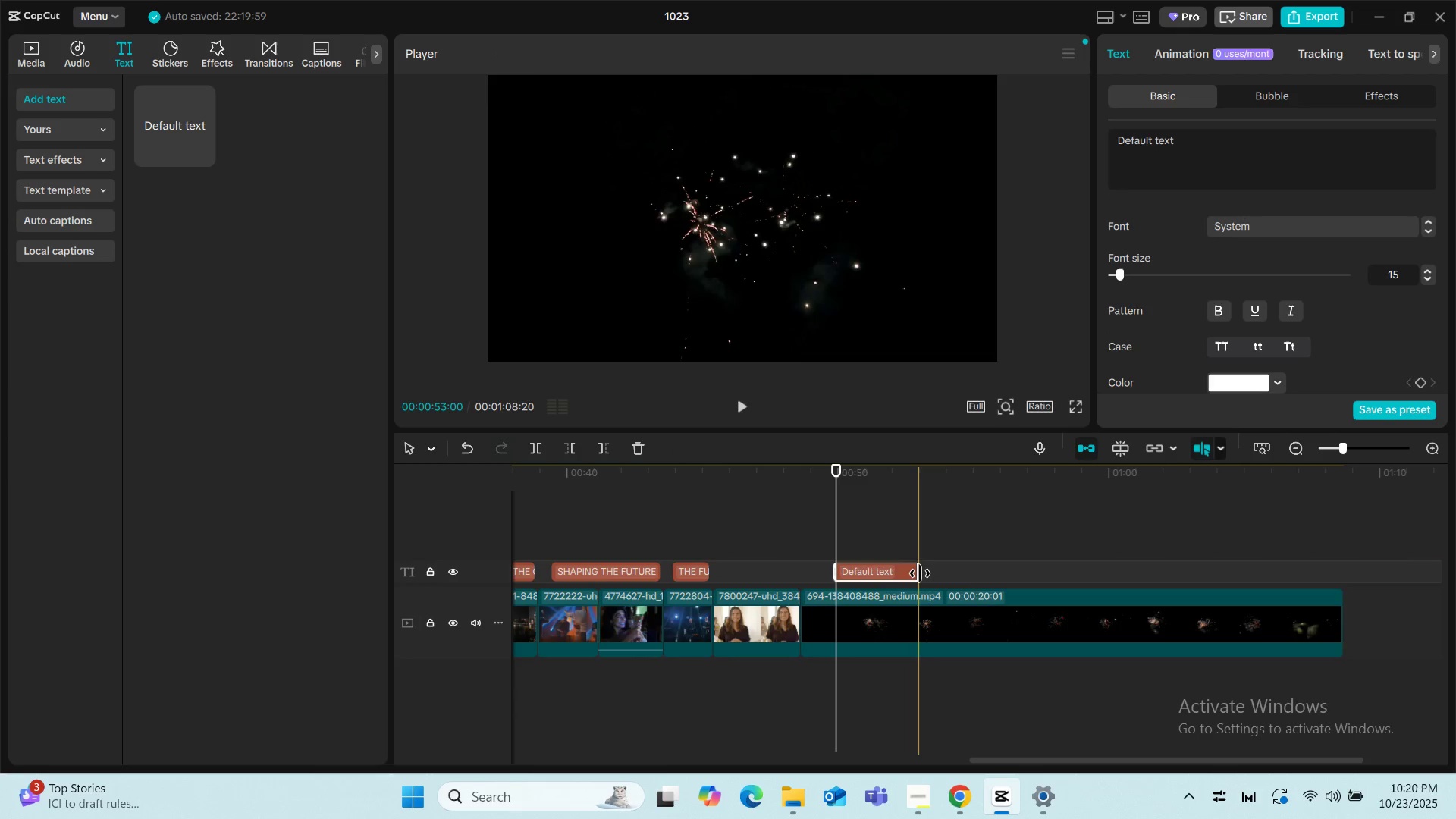 
left_click_drag(start_coordinate=[918, 573], to_coordinate=[1013, 573])
 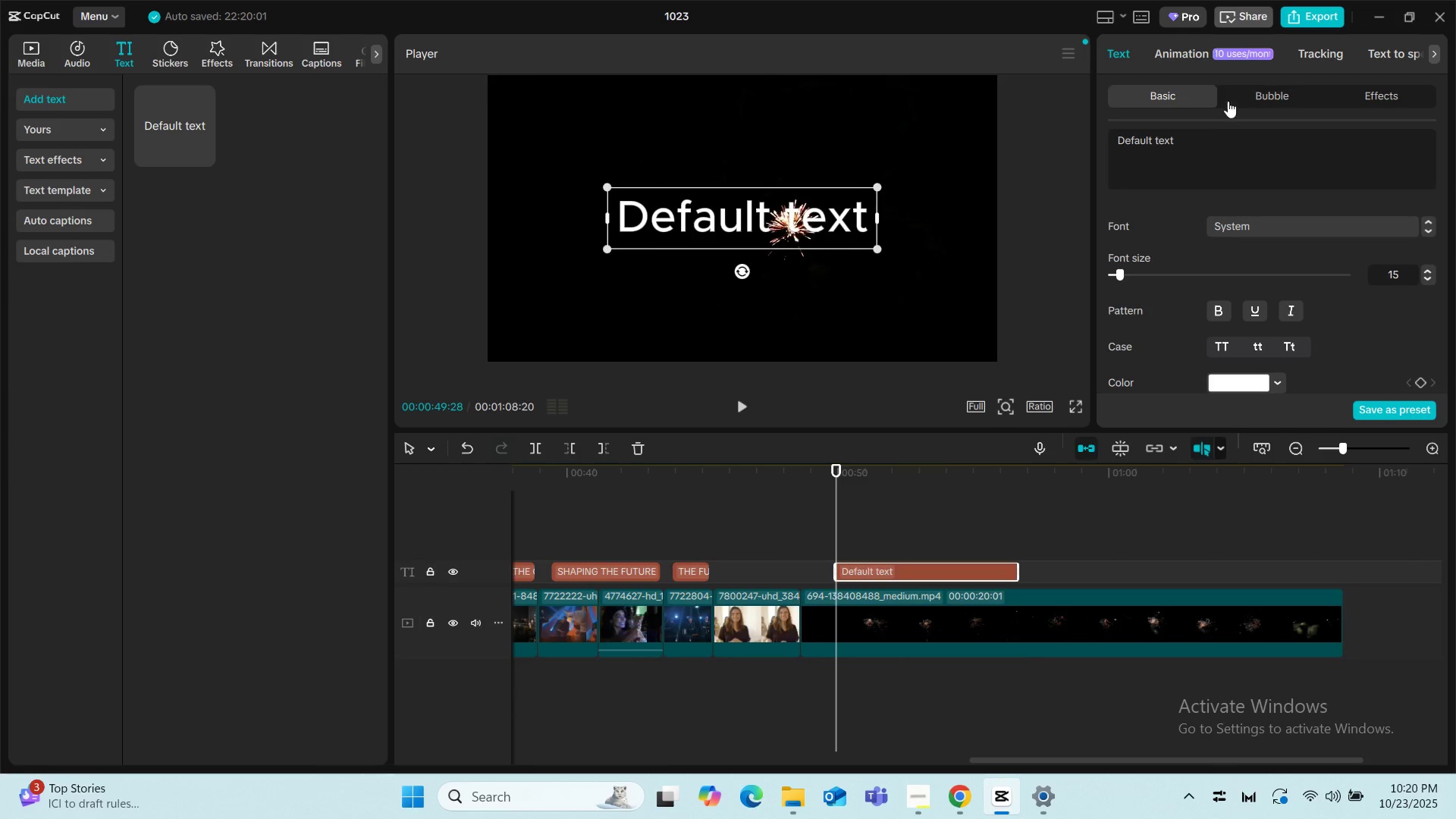 
left_click_drag(start_coordinate=[1192, 143], to_coordinate=[1114, 144])
 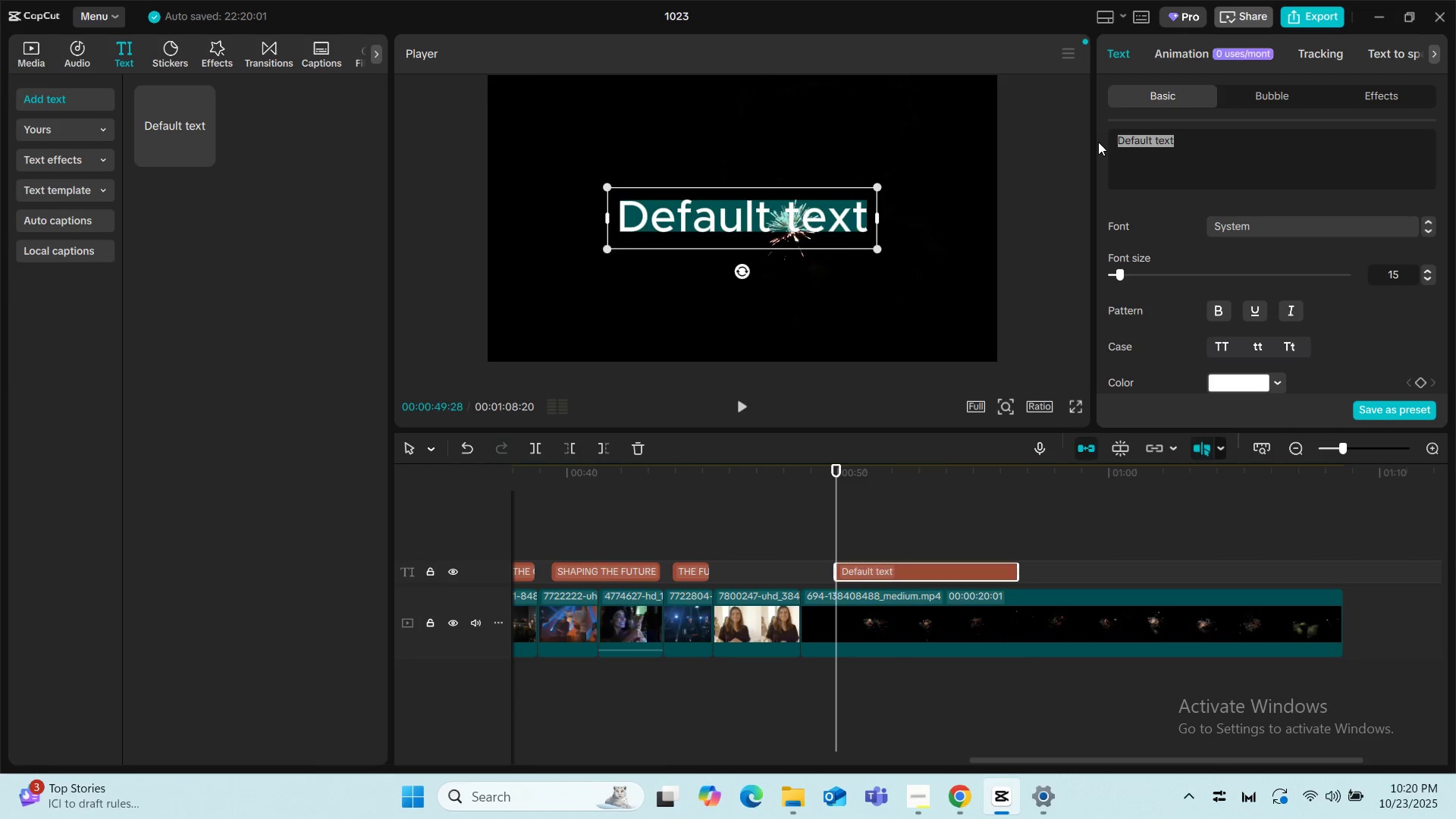 
type(save )
key(Backspace)
key(Backspace)
key(Backspace)
key(Backspace)
key(Backspace)
key(Backspace)
type(SAVE THE DATE)
 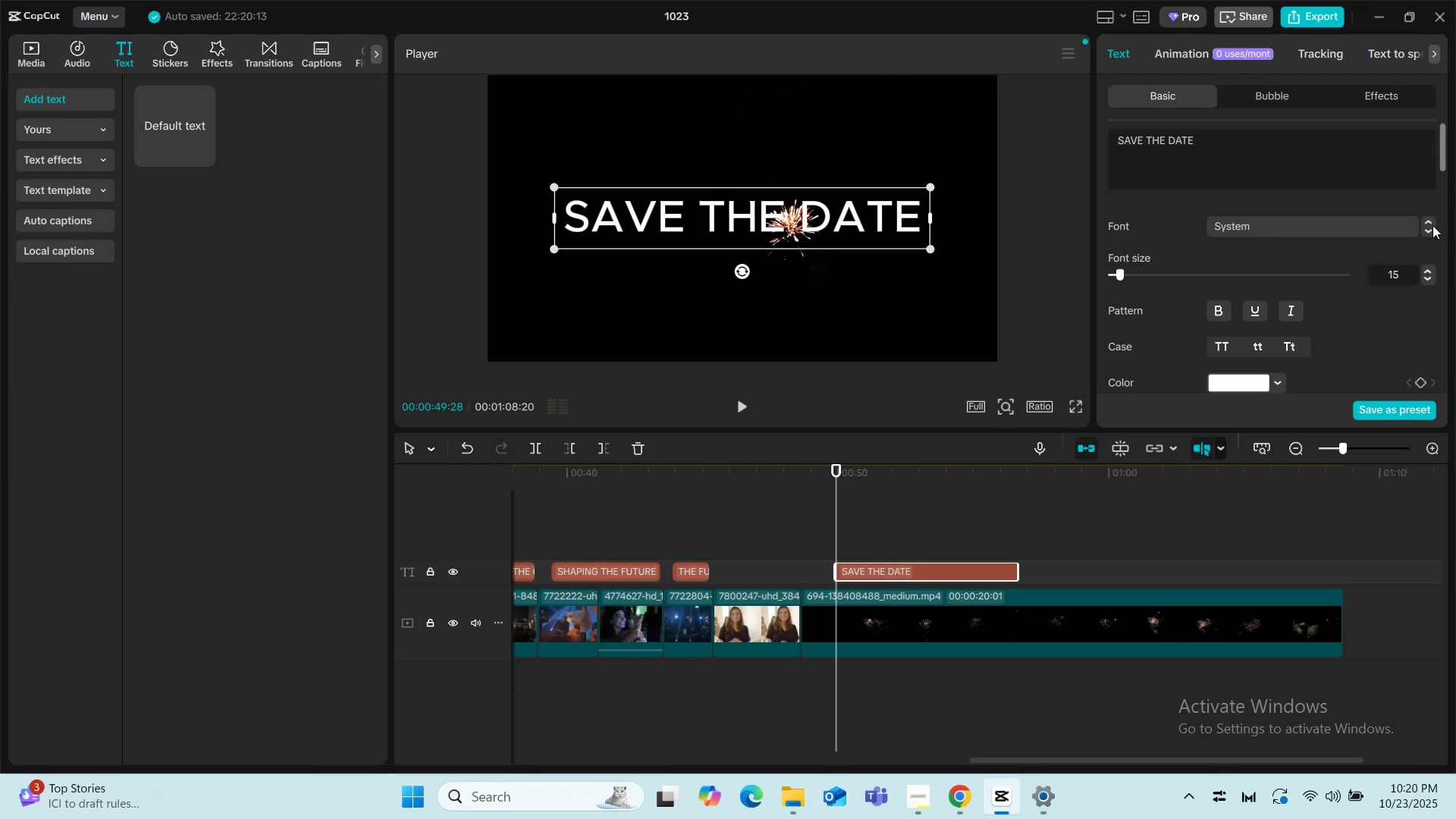 
left_click([1429, 228])
 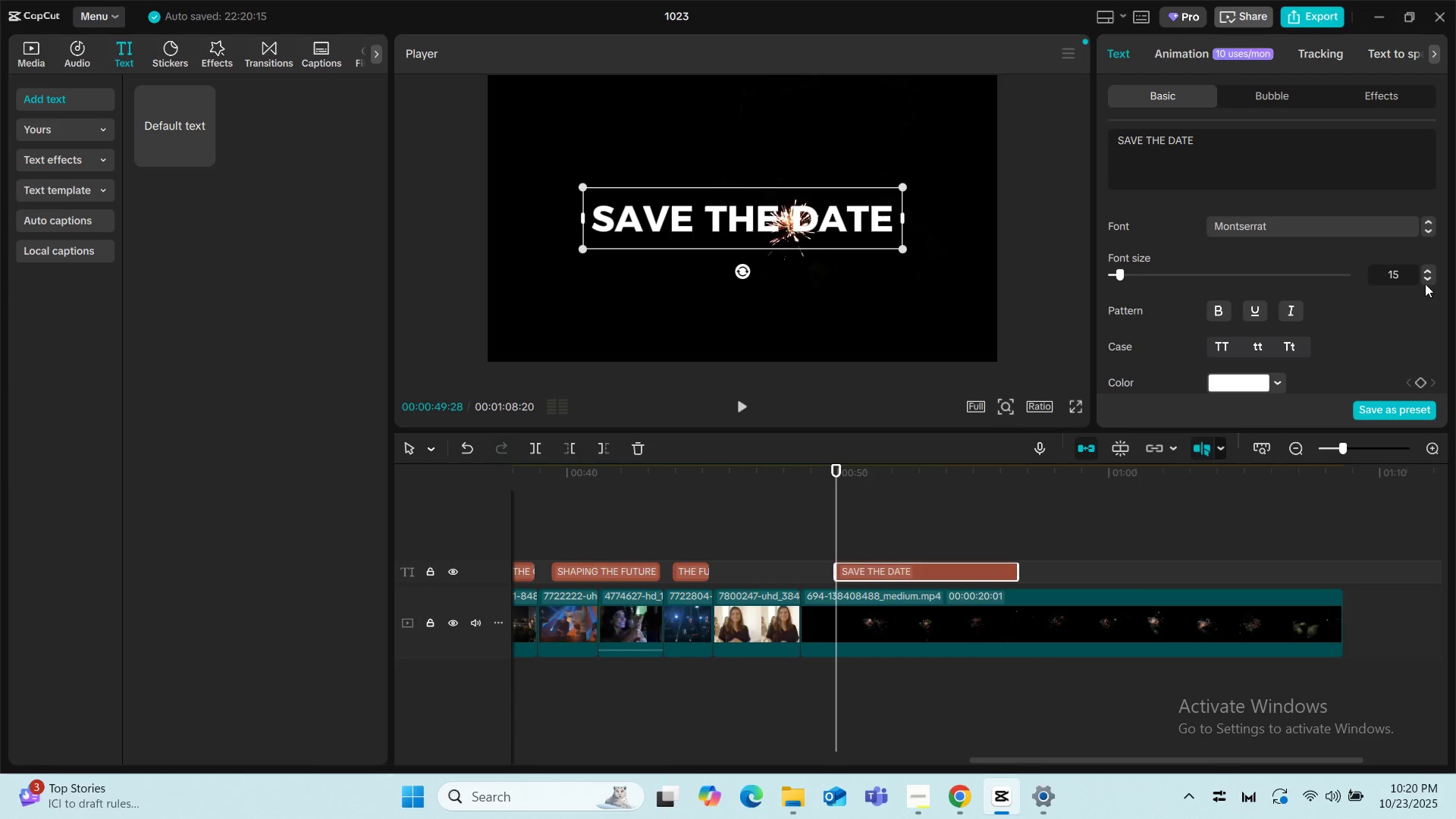 
left_click([1426, 281])
 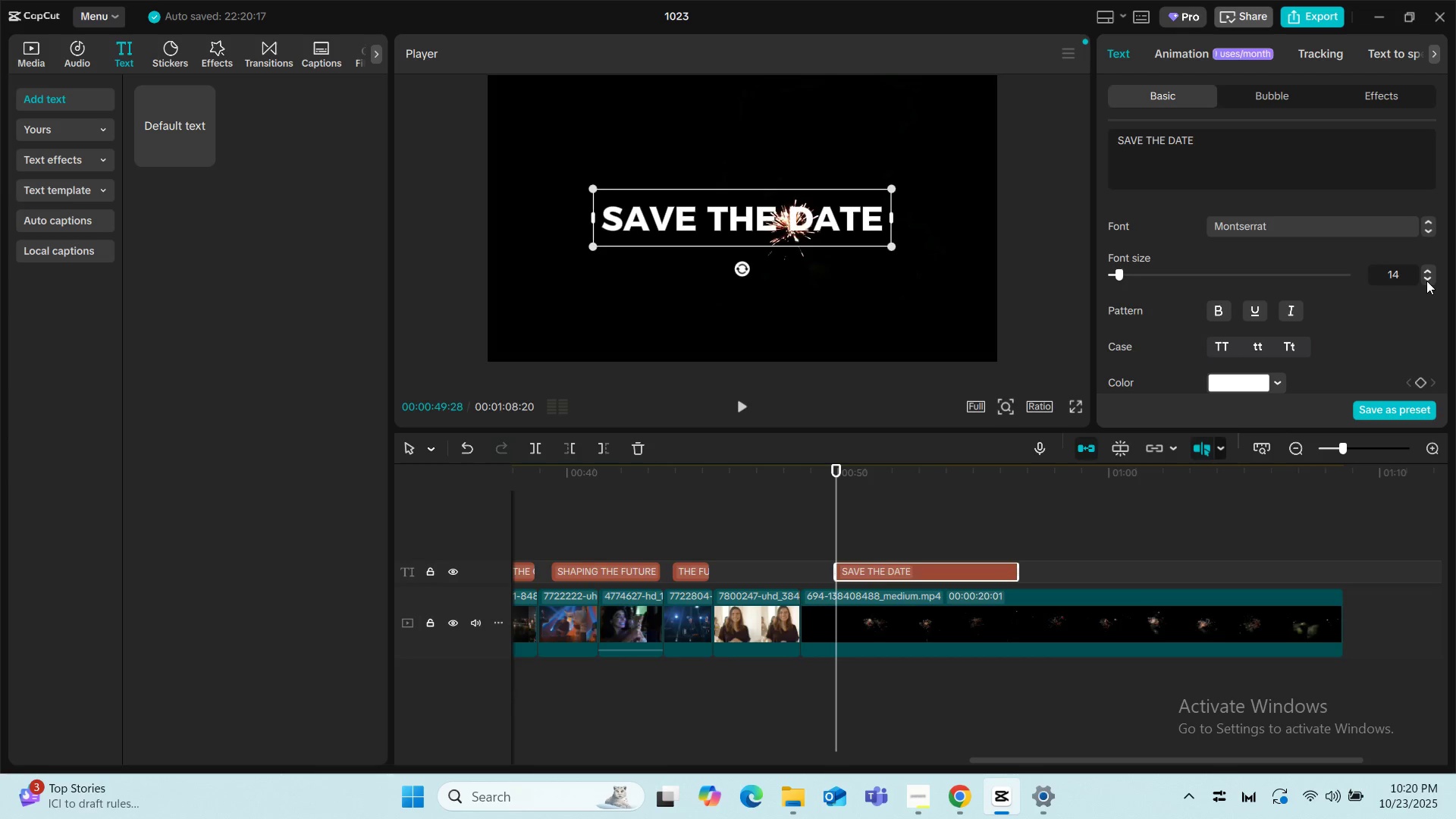 
left_click([1426, 281])
 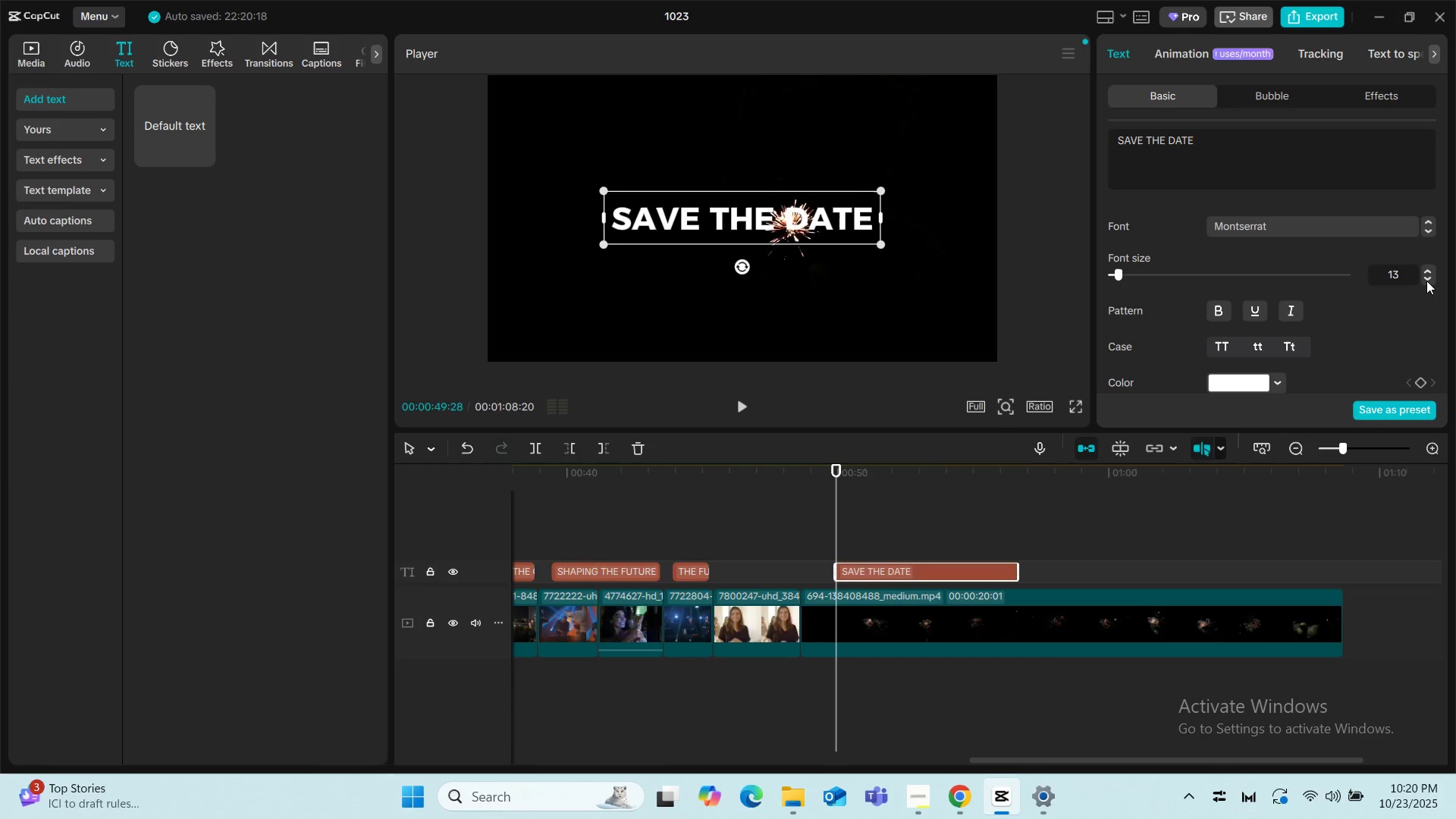 
left_click([1426, 281])
 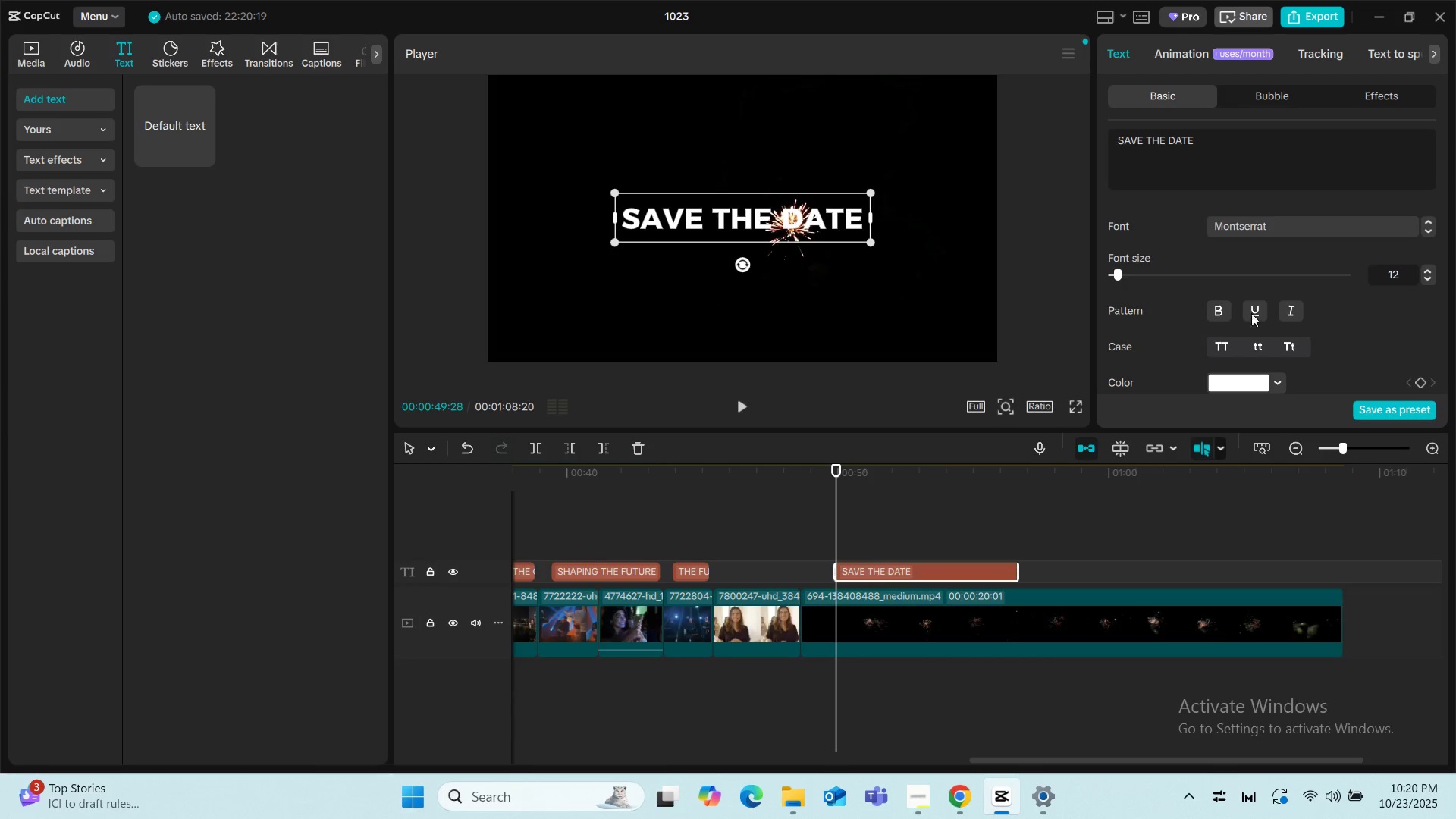 
scroll: coordinate [1218, 322], scroll_direction: down, amount: 3.0
 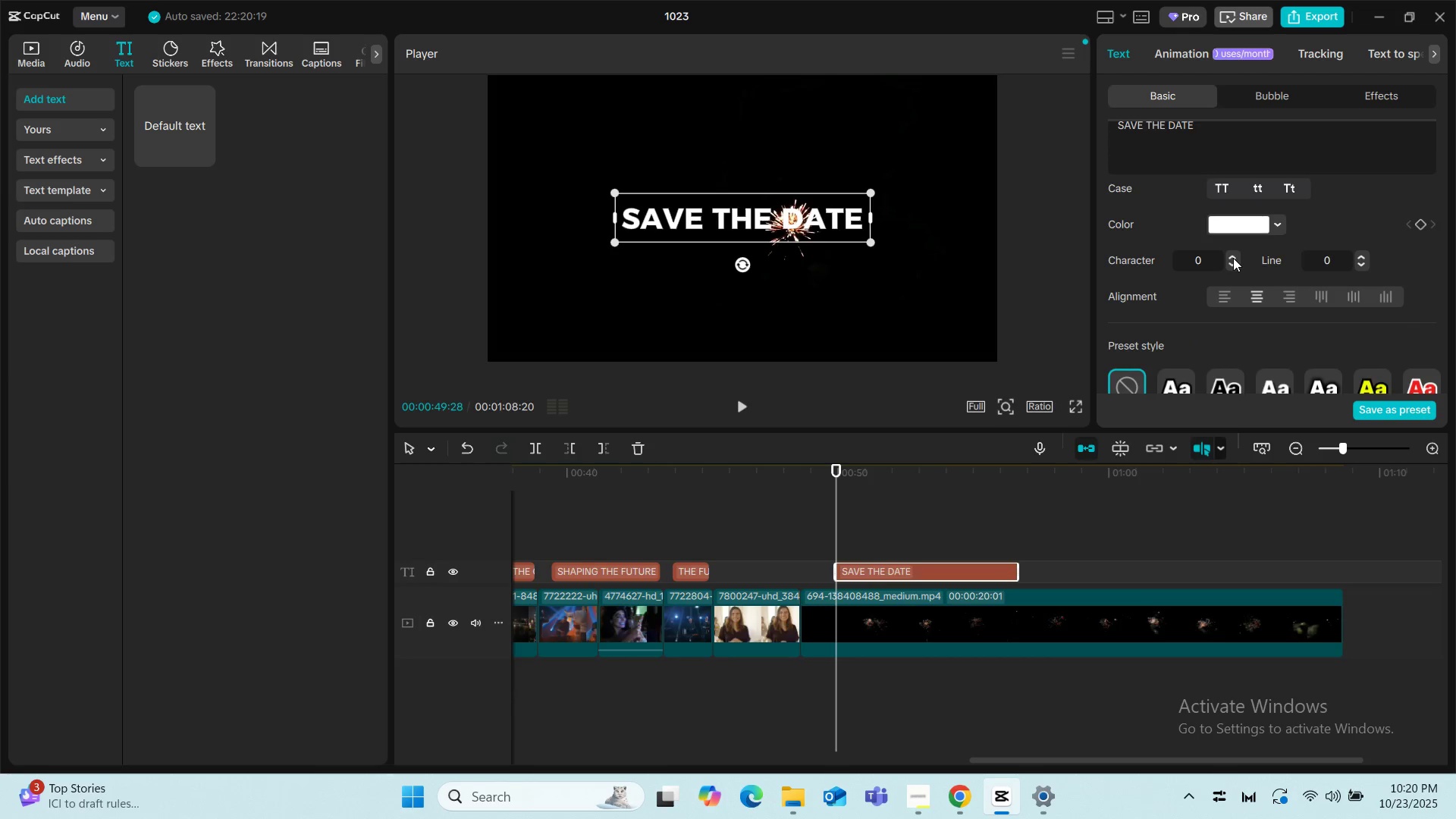 
double_click([1233, 256])
 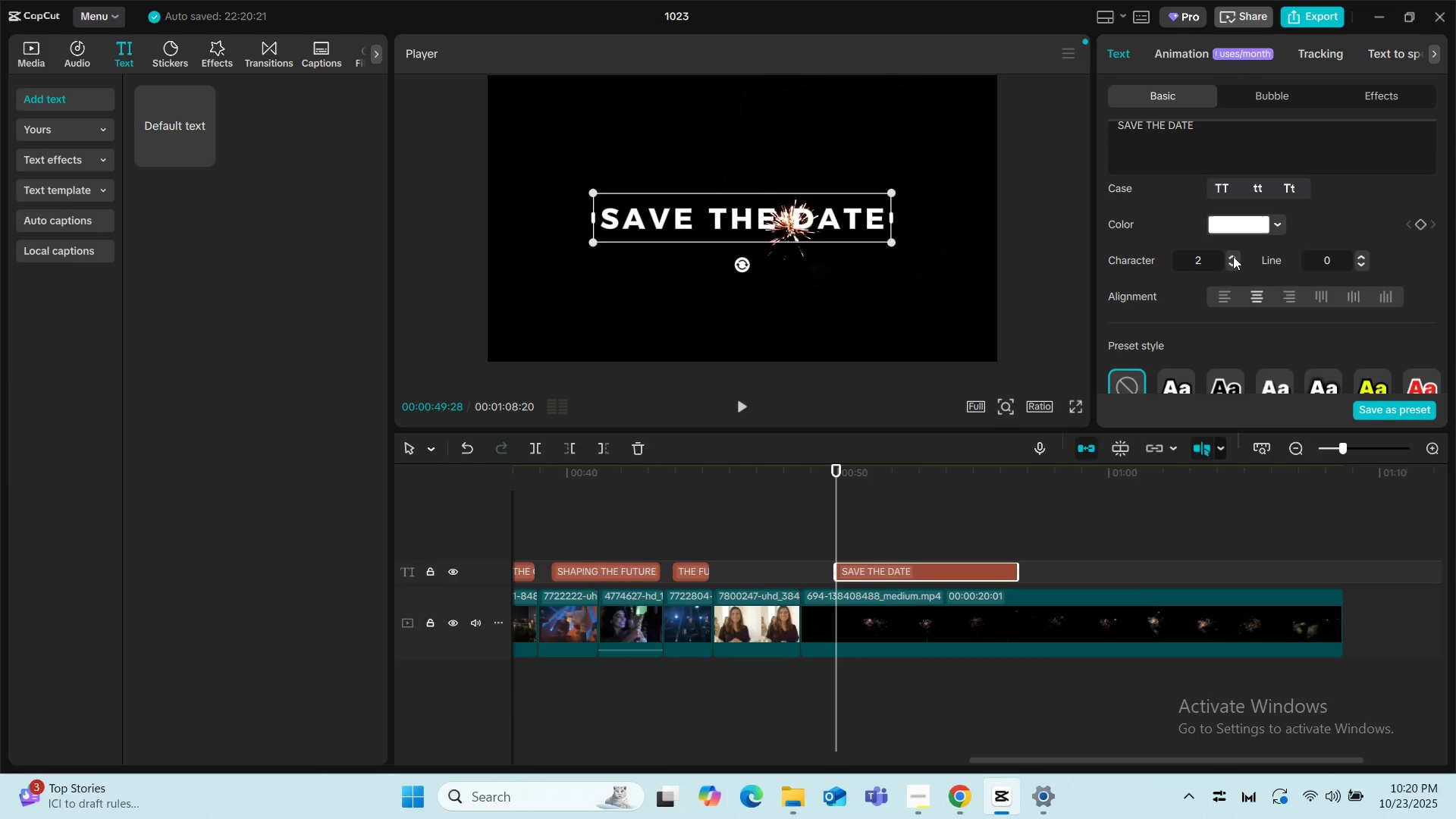 
triple_click([1233, 256])
 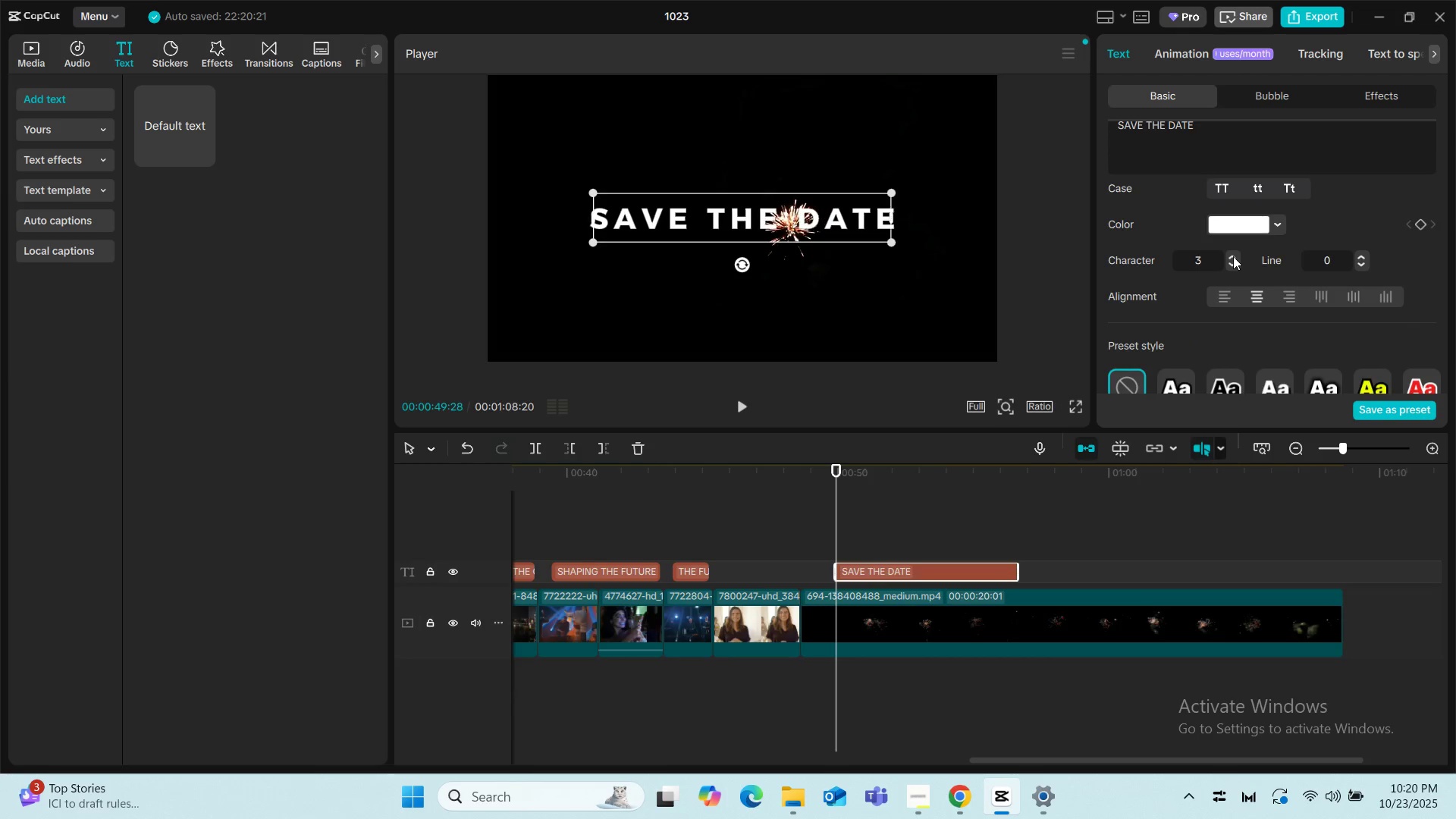 
triple_click([1233, 256])
 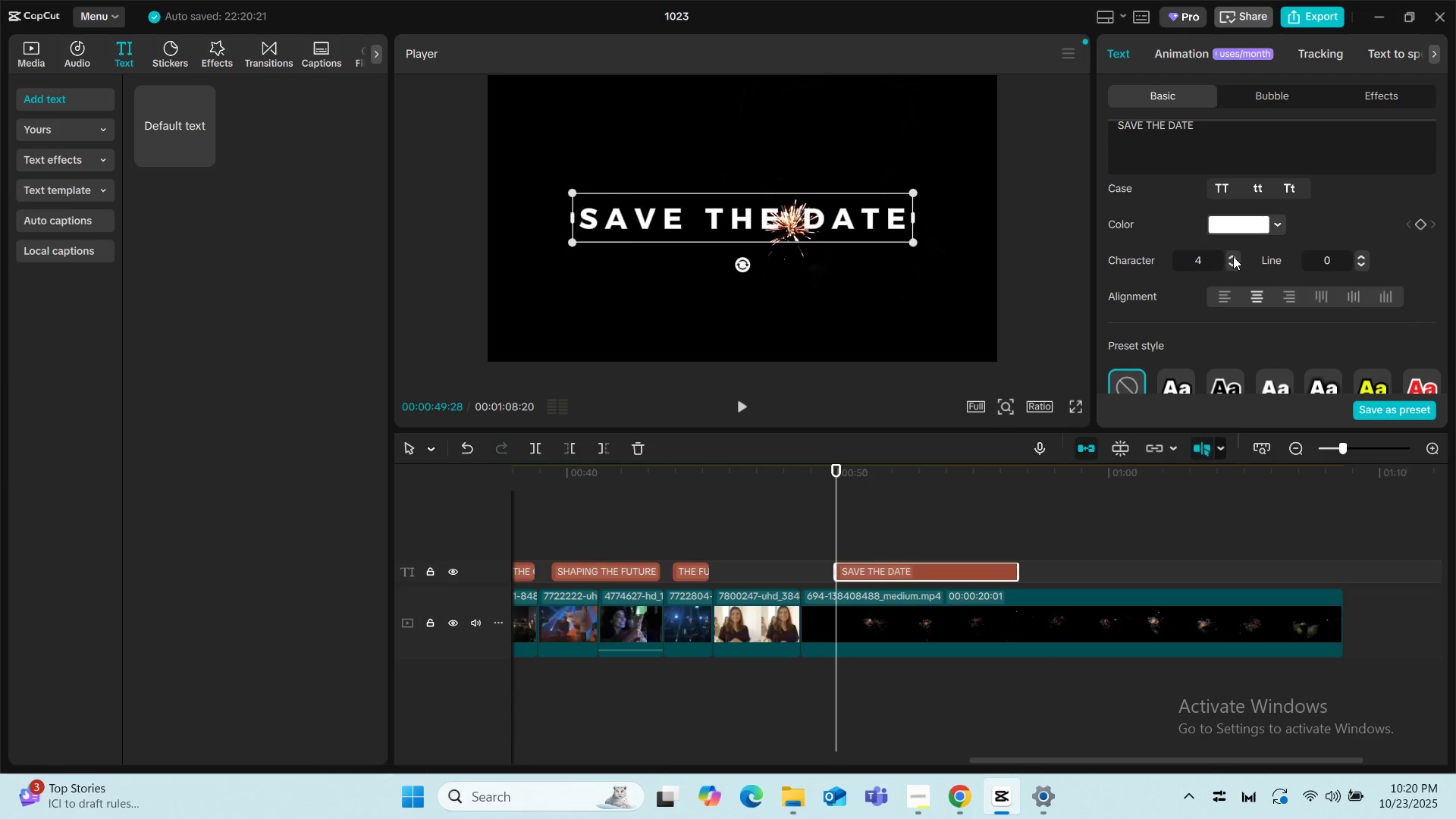 
triple_click([1233, 256])
 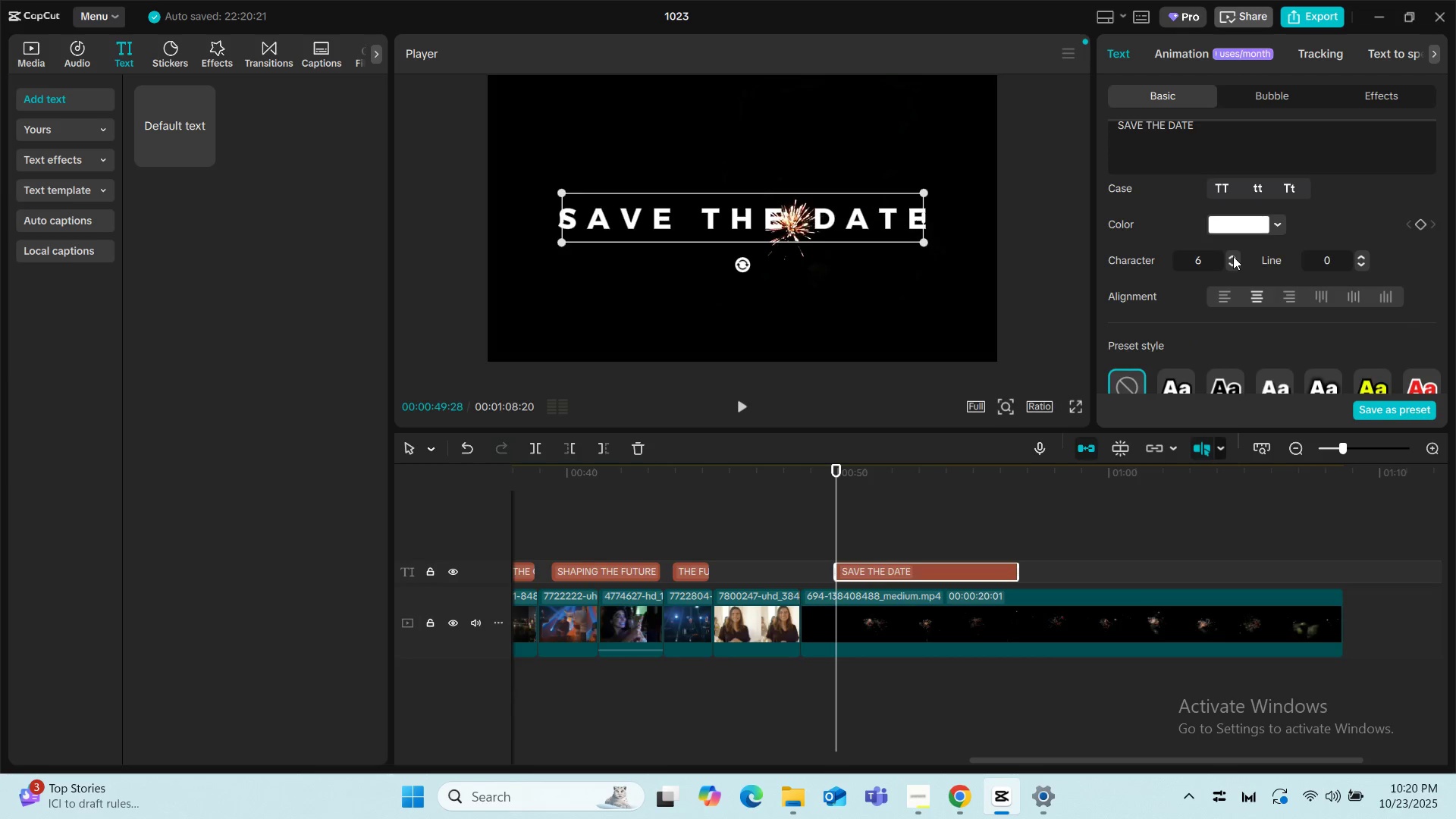 
triple_click([1233, 256])
 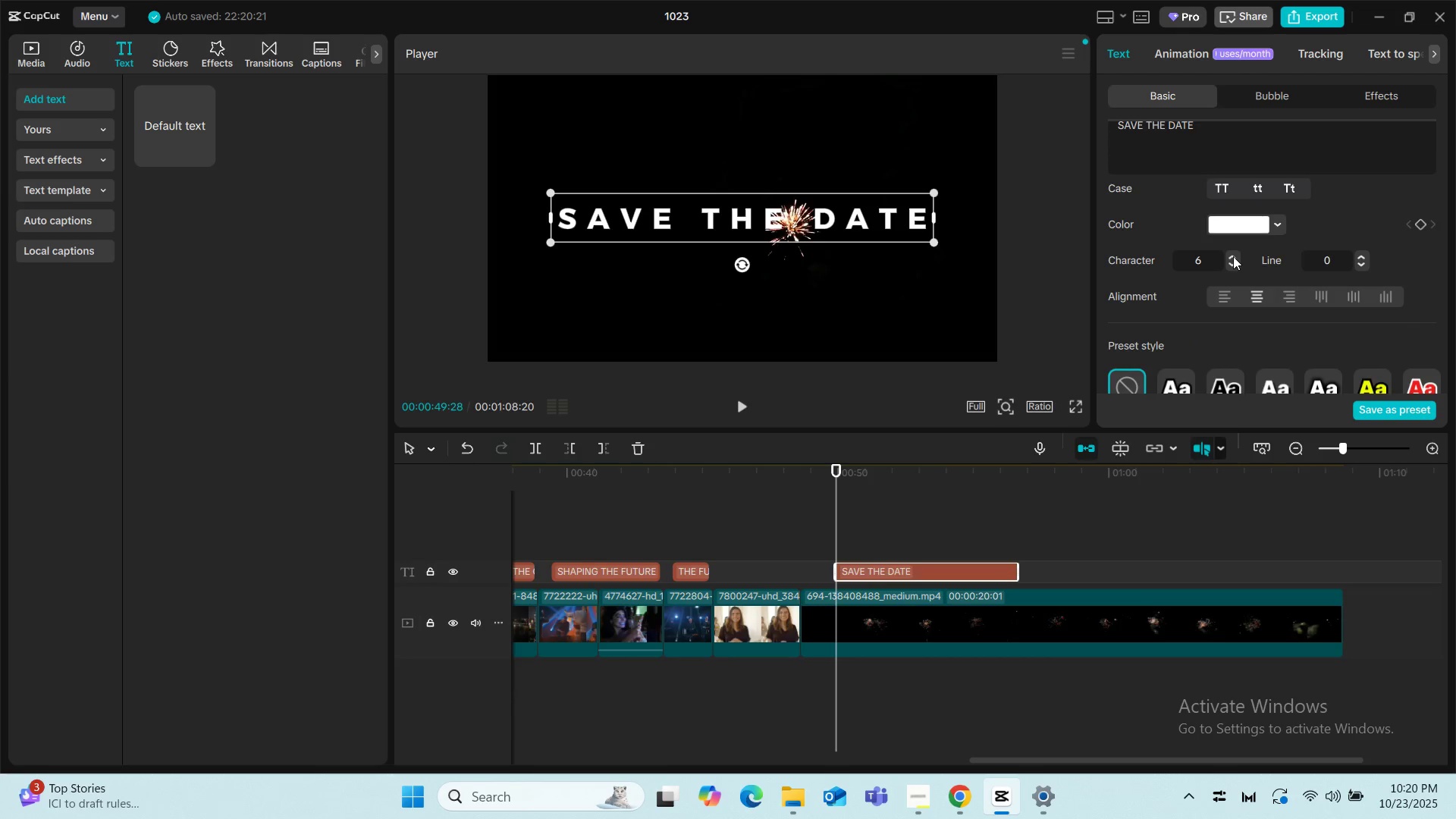 
left_click([1233, 256])
 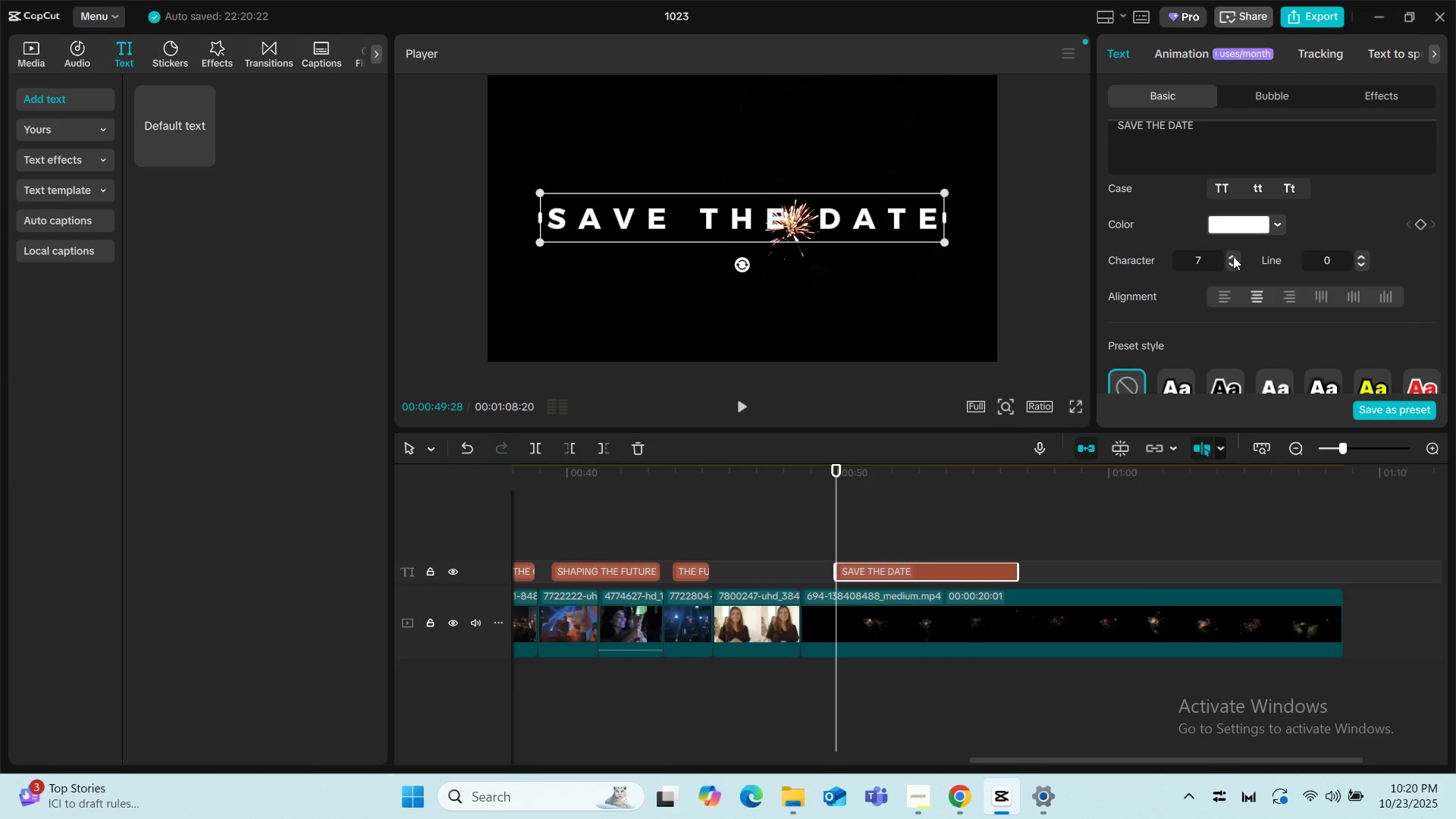 
left_click([1233, 256])
 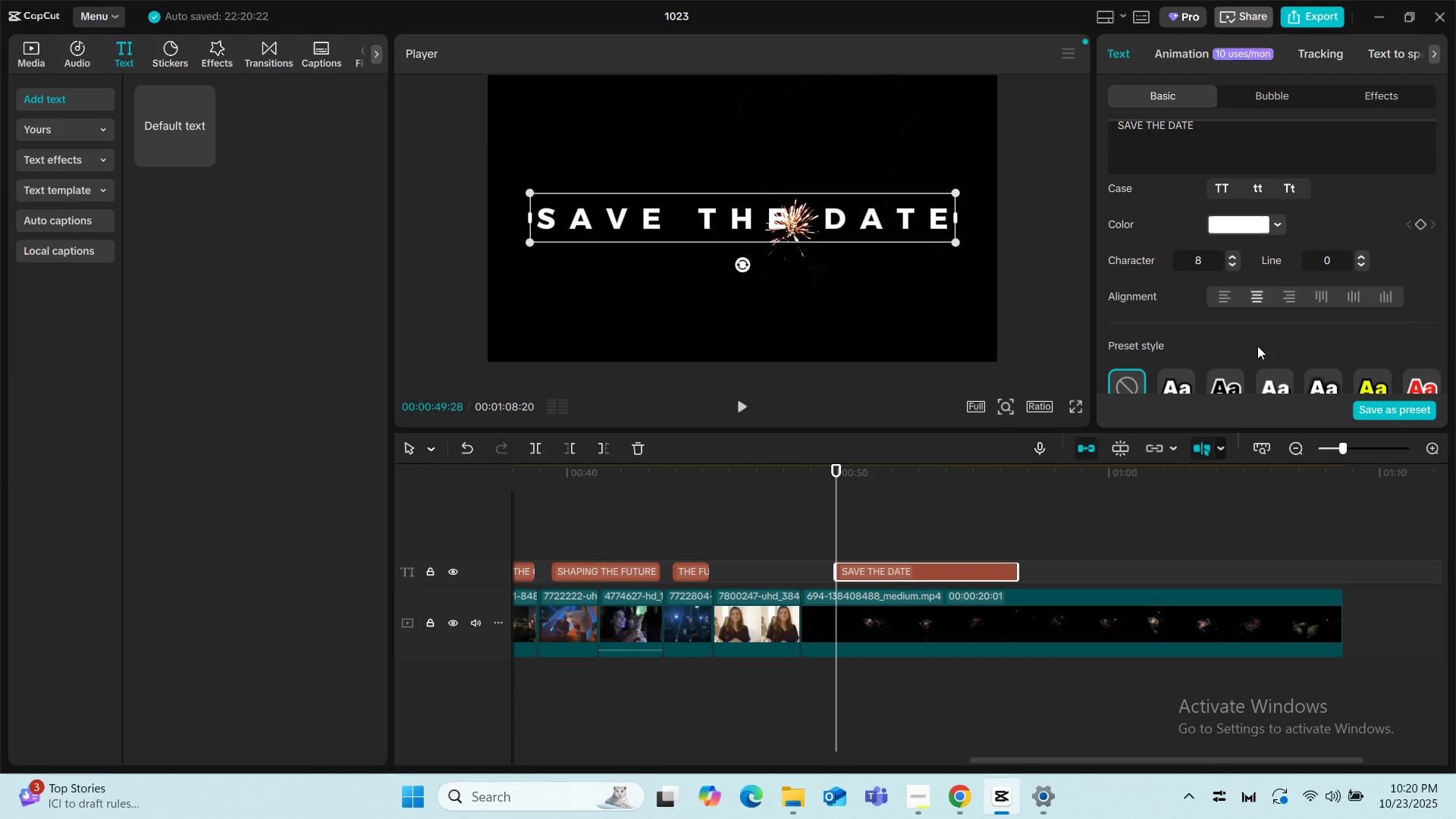 
left_click([1266, 377])
 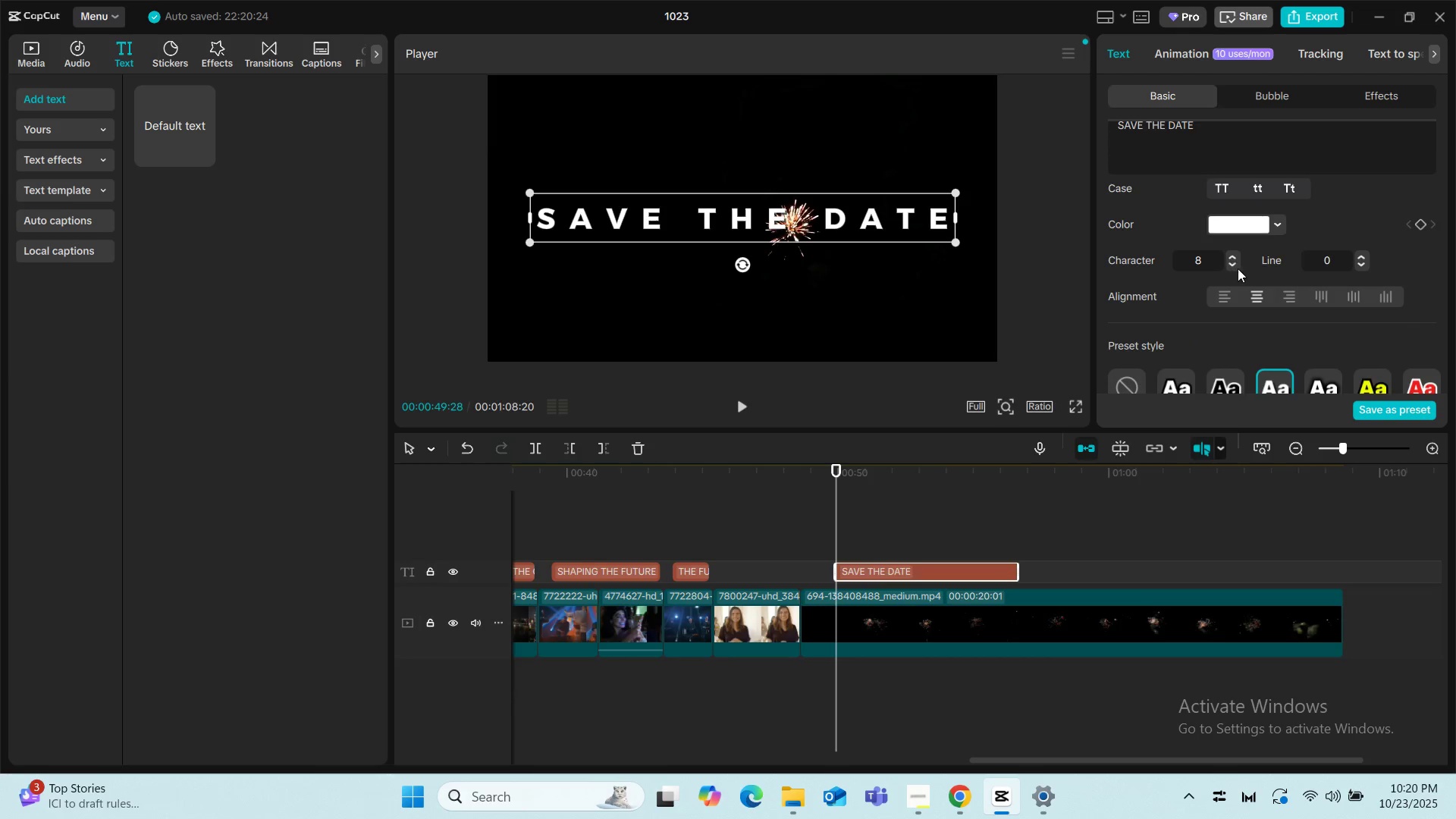 
left_click([1235, 258])
 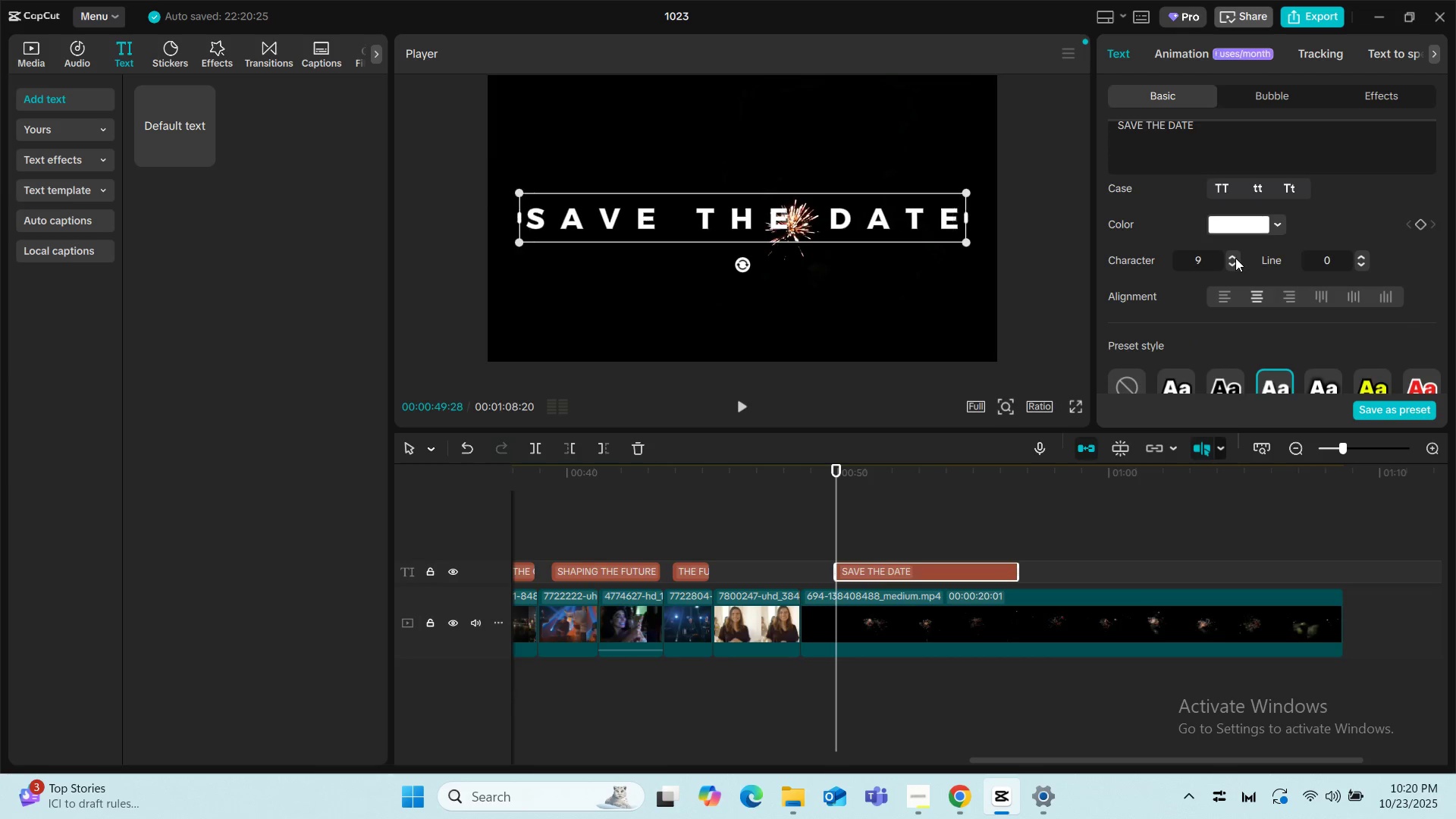 
left_click([1235, 258])
 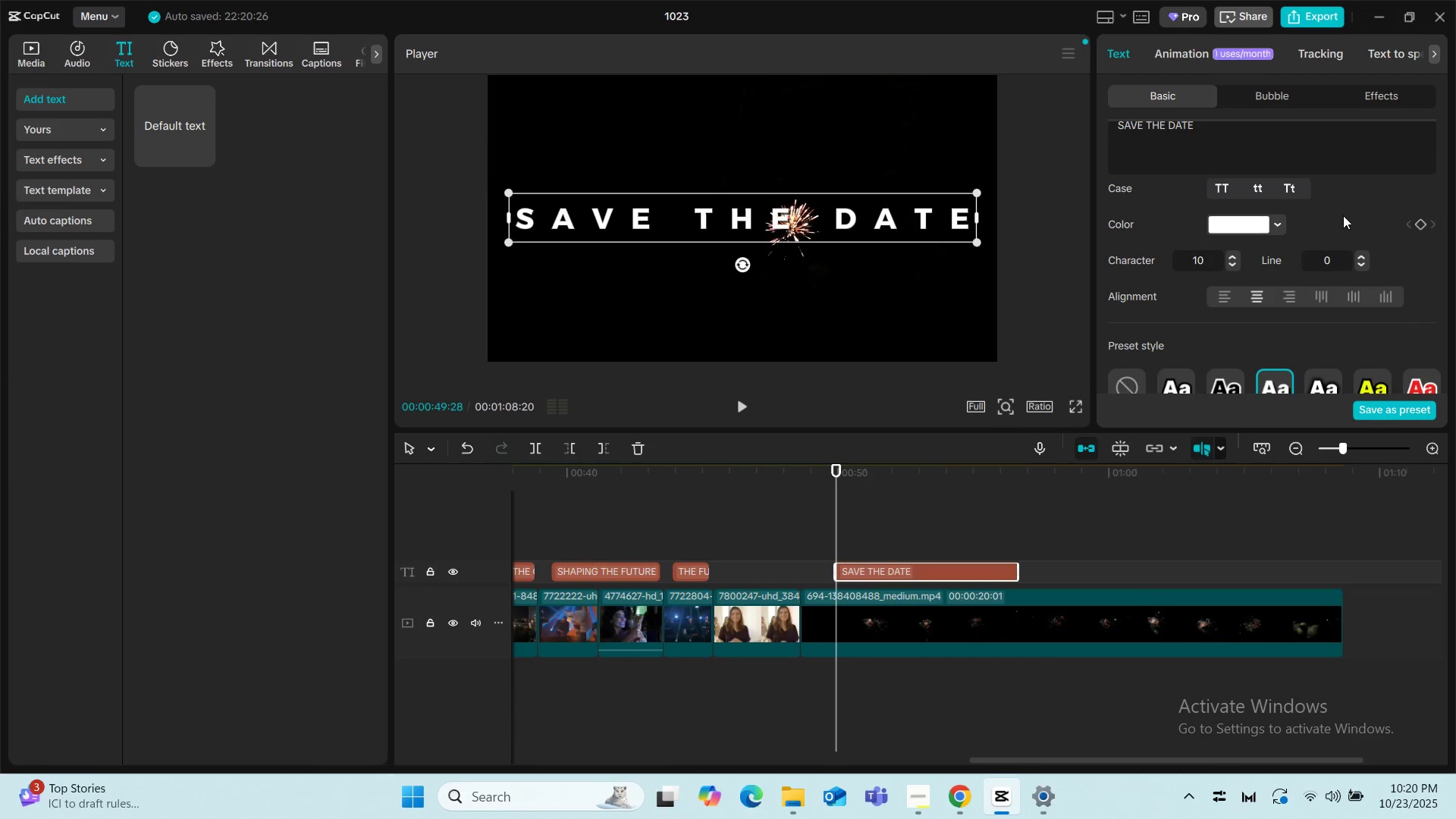 
scroll: coordinate [1391, 213], scroll_direction: up, amount: 2.0
 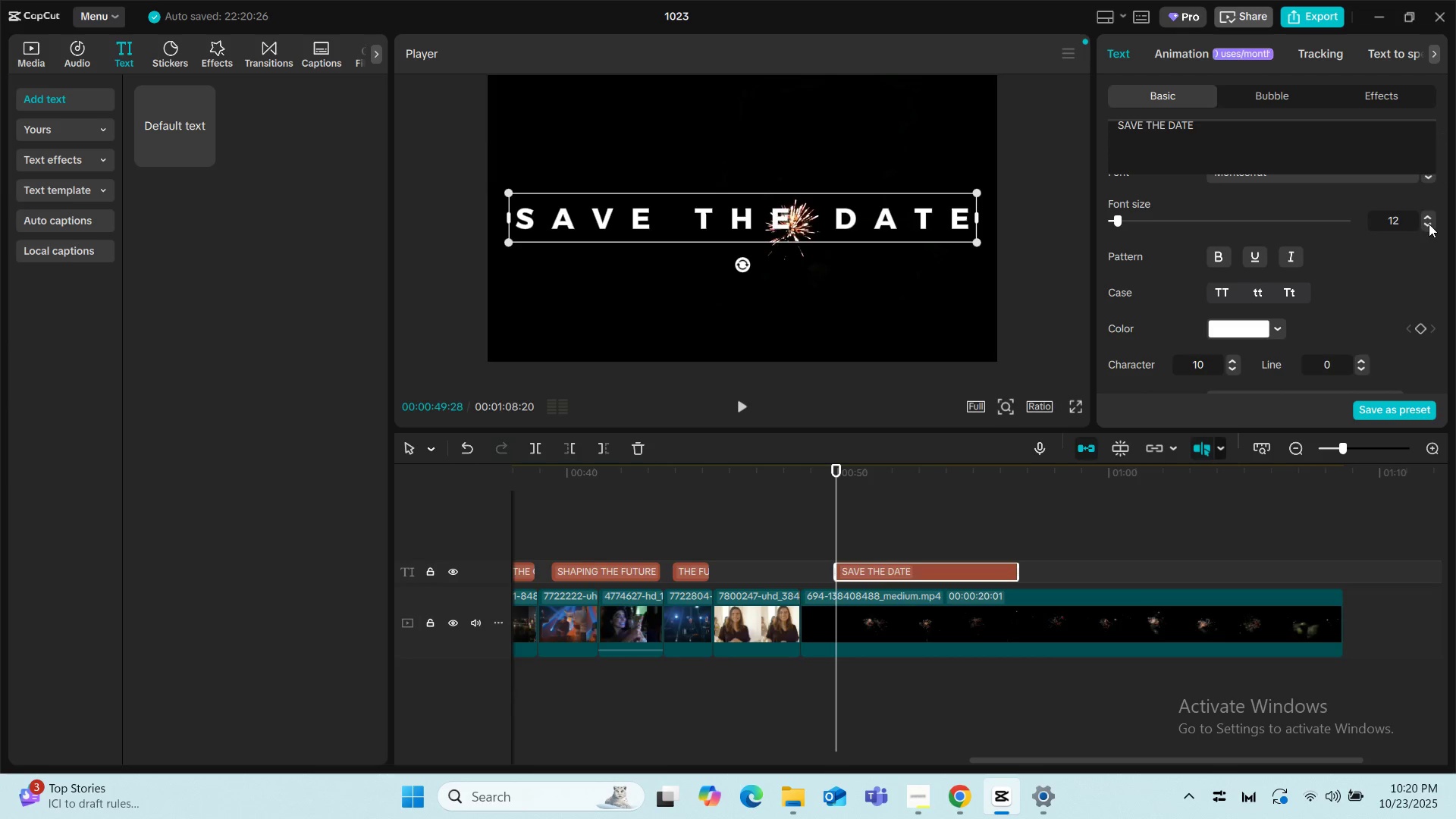 
double_click([1429, 224])
 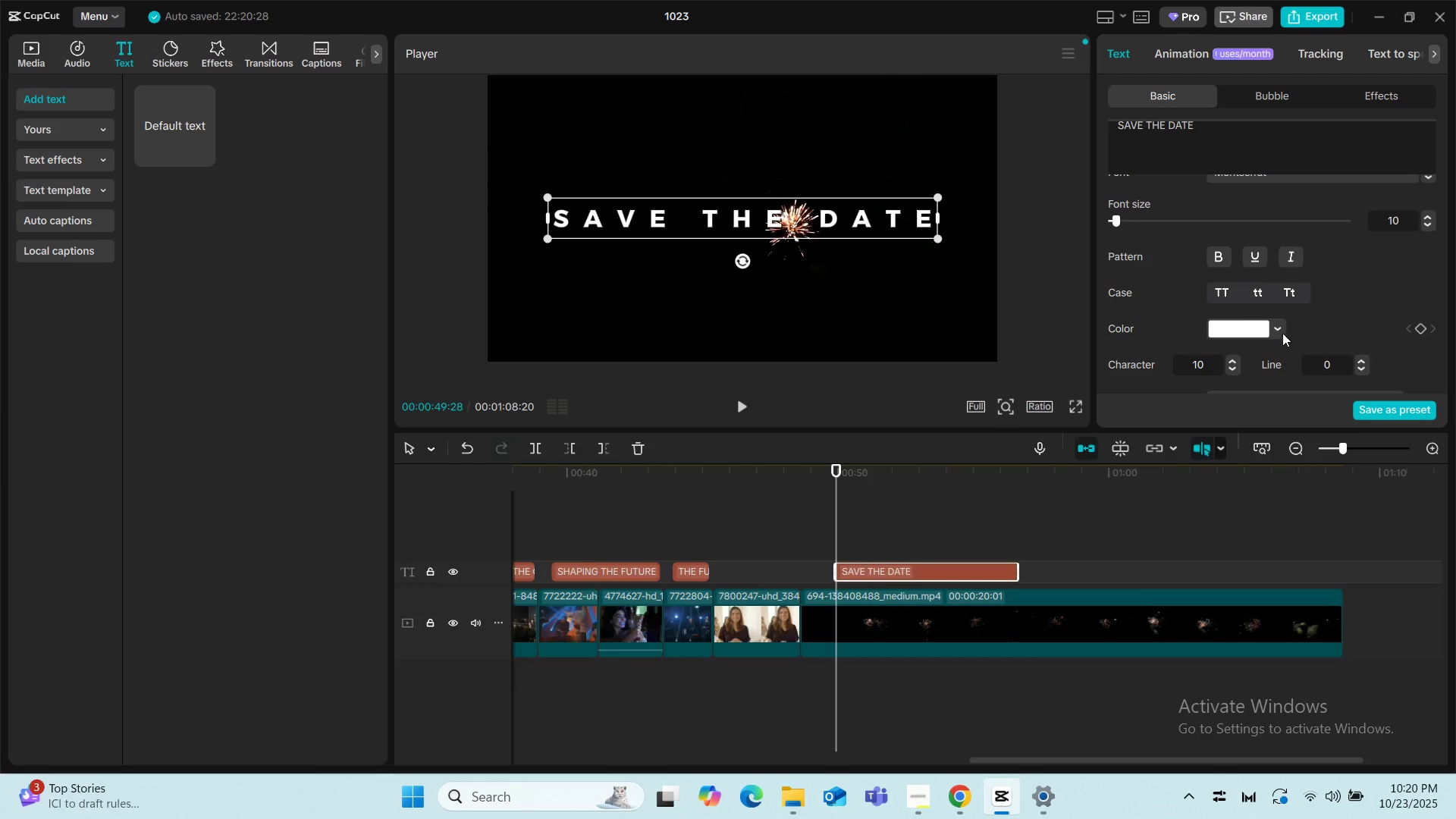 
scroll: coordinate [1226, 311], scroll_direction: down, amount: 3.0
 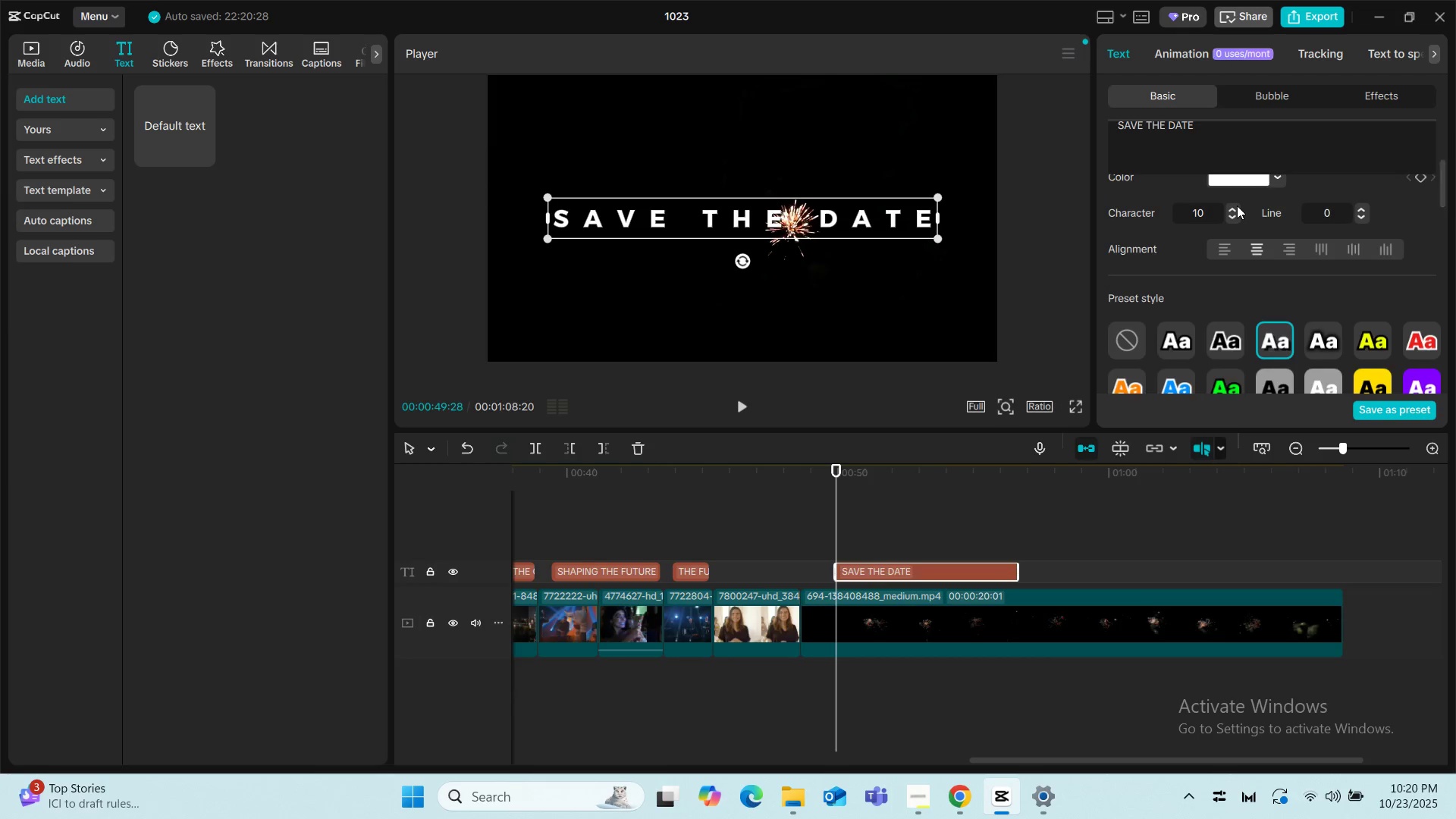 
left_click([1235, 206])
 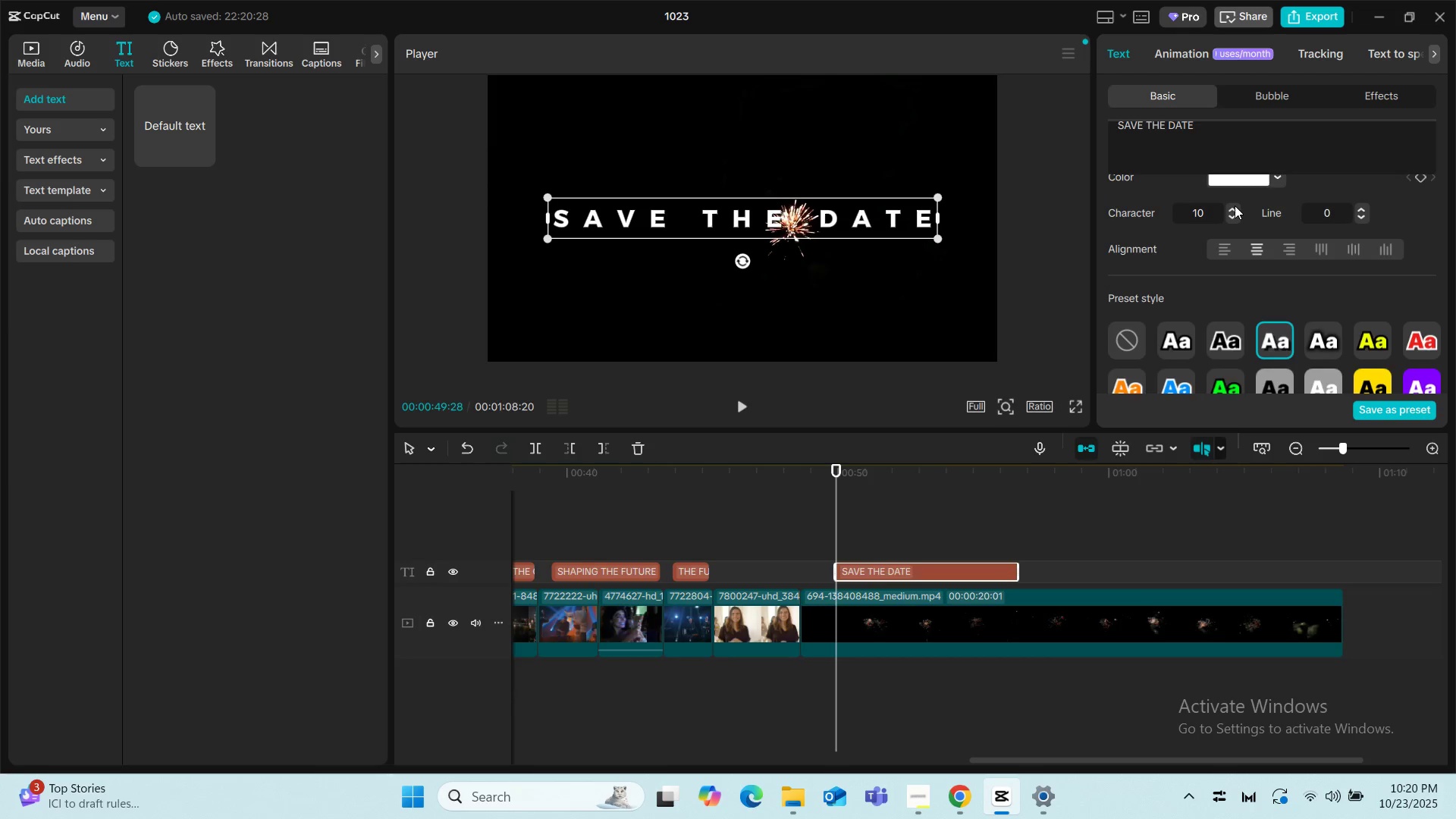 
left_click([1235, 206])
 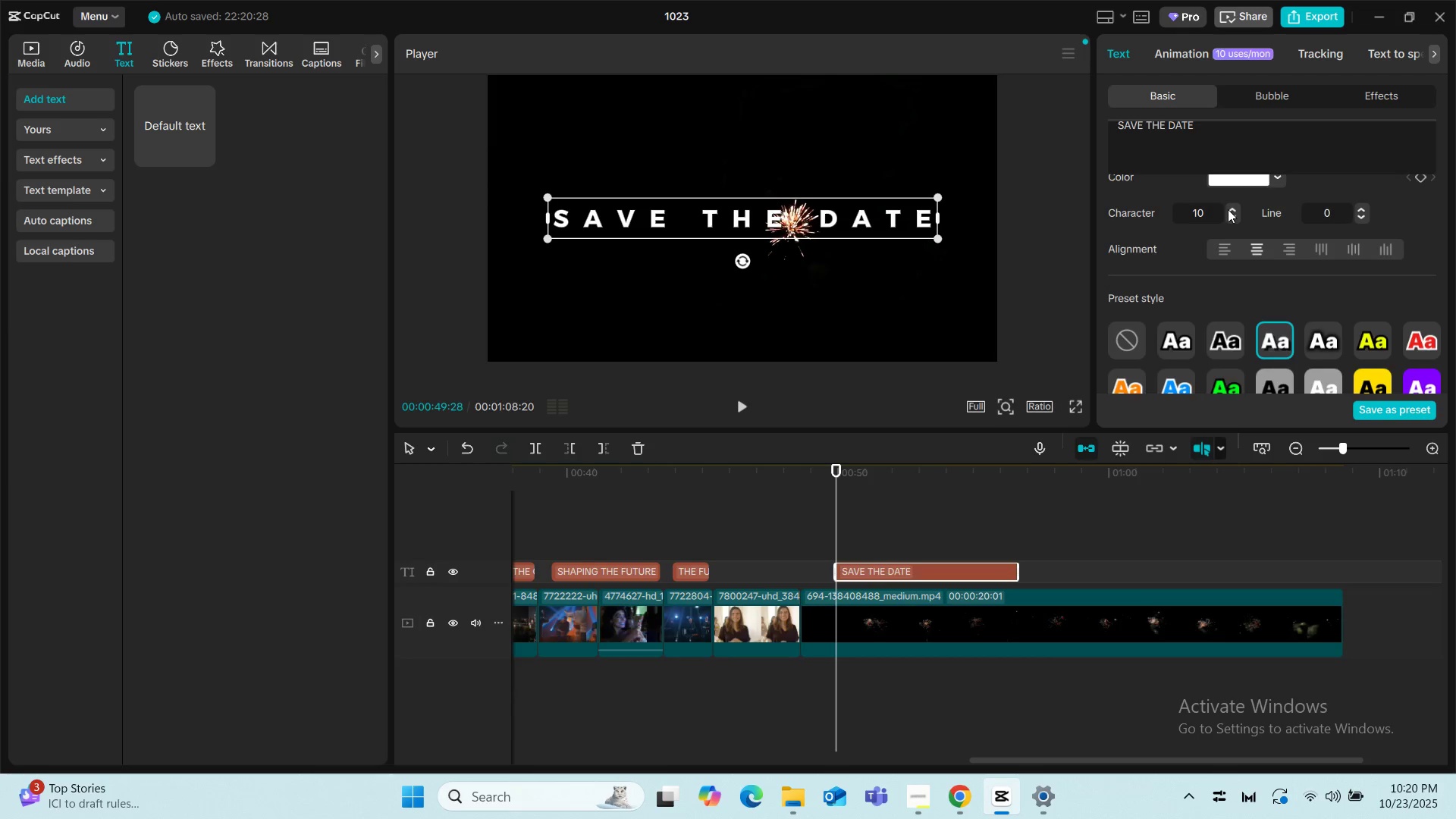 
left_click([1230, 210])
 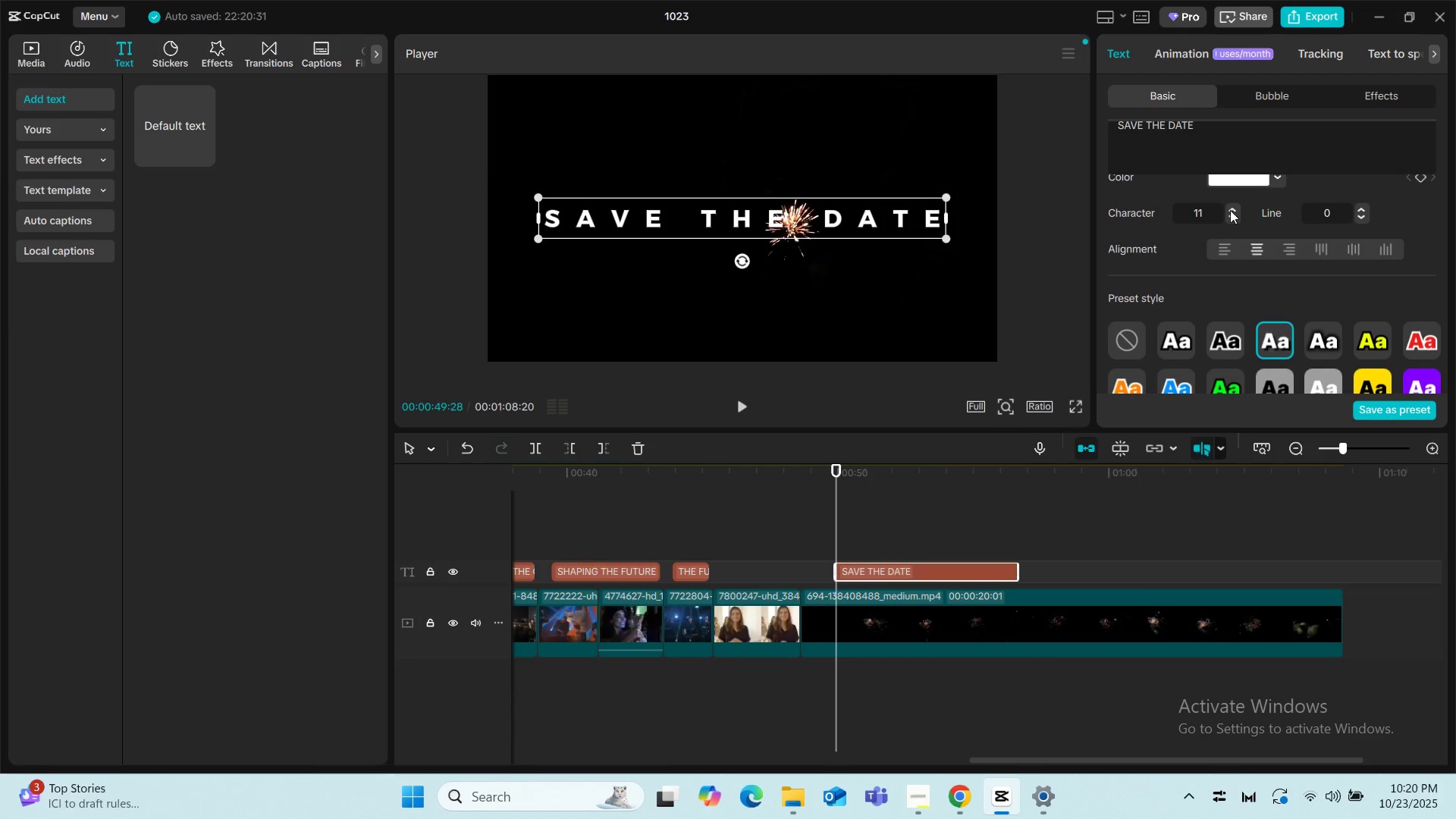 
left_click([1230, 210])
 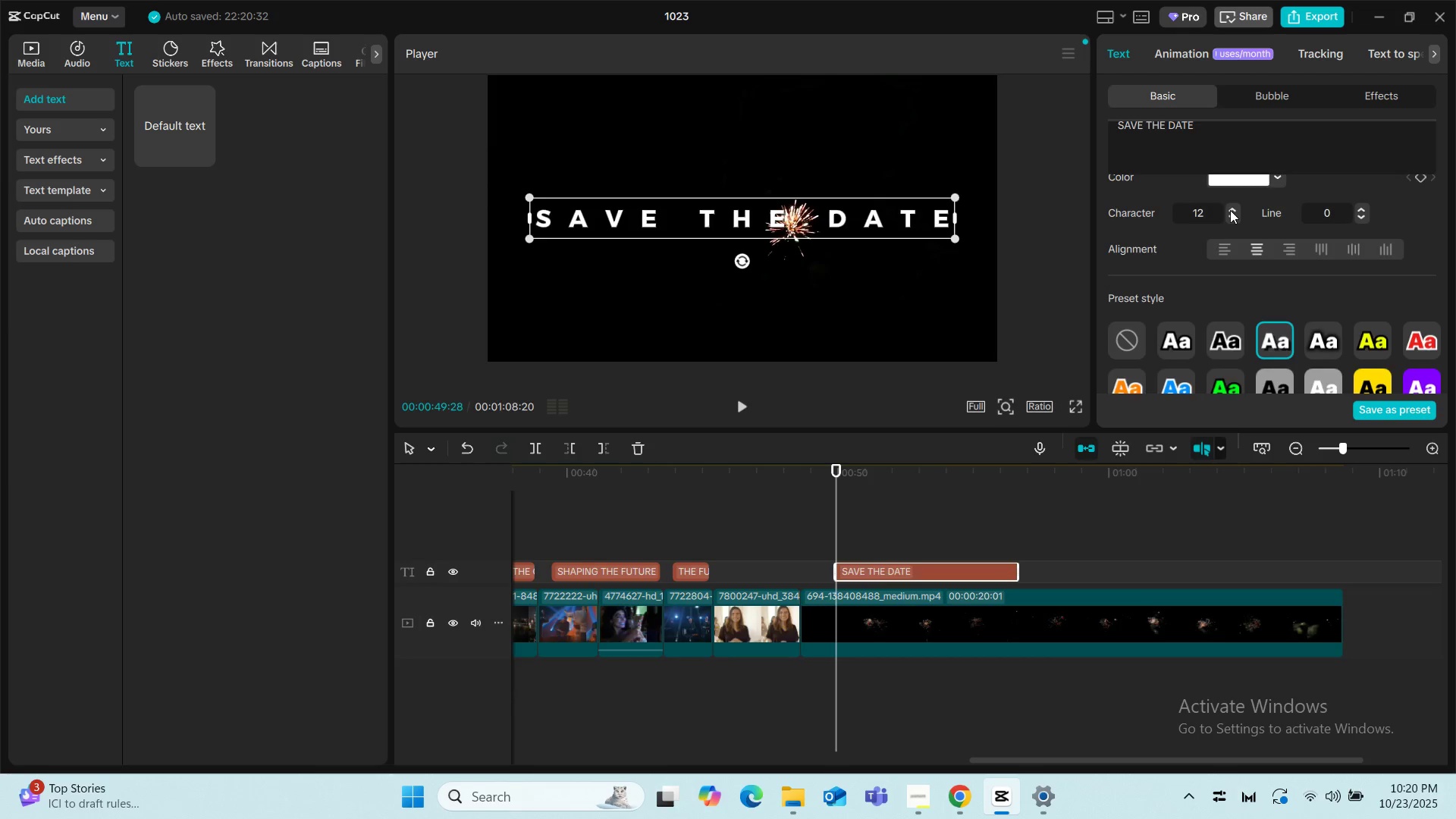 
left_click([1230, 210])
 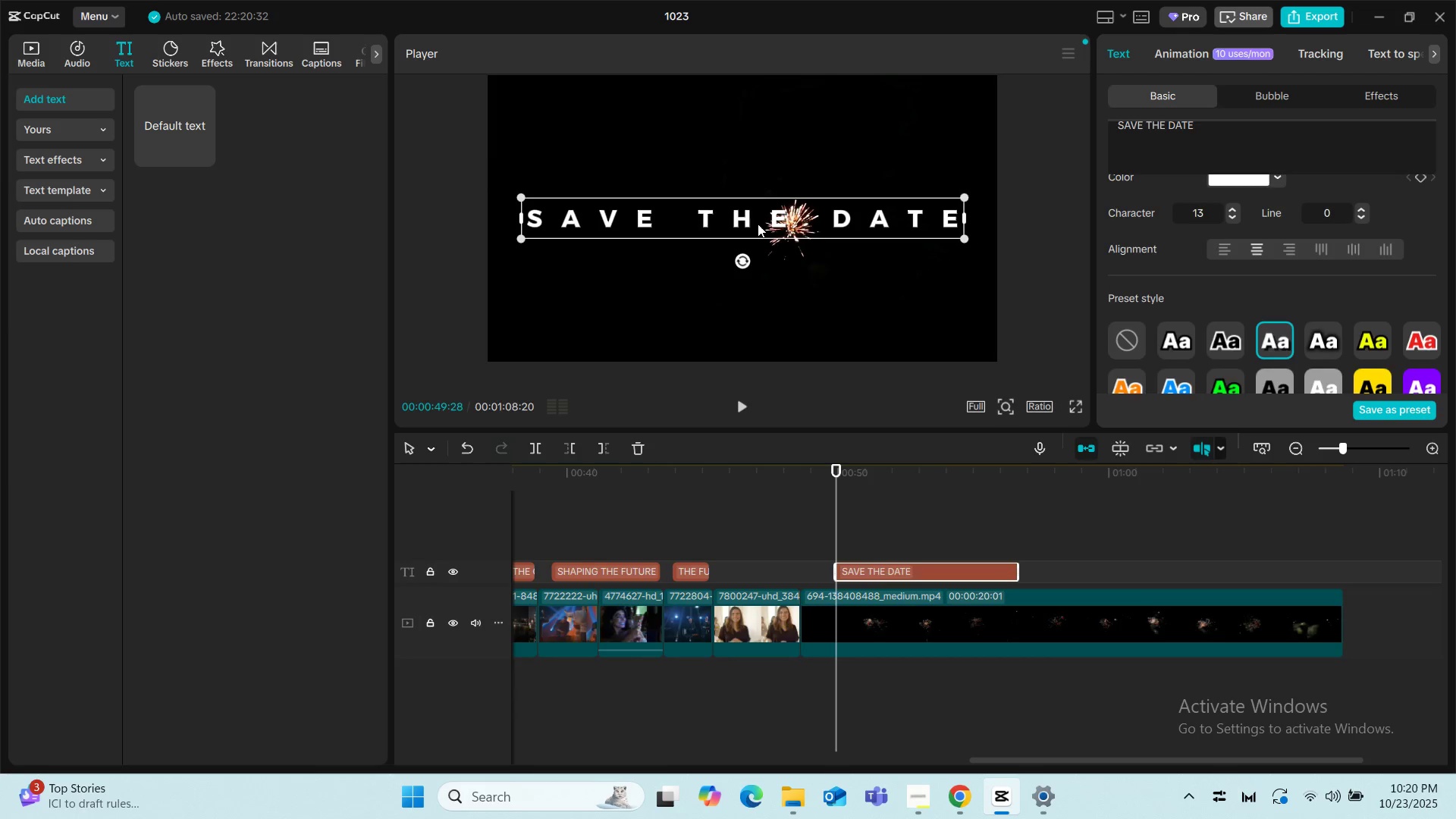 
left_click_drag(start_coordinate=[758, 224], to_coordinate=[755, 231])
 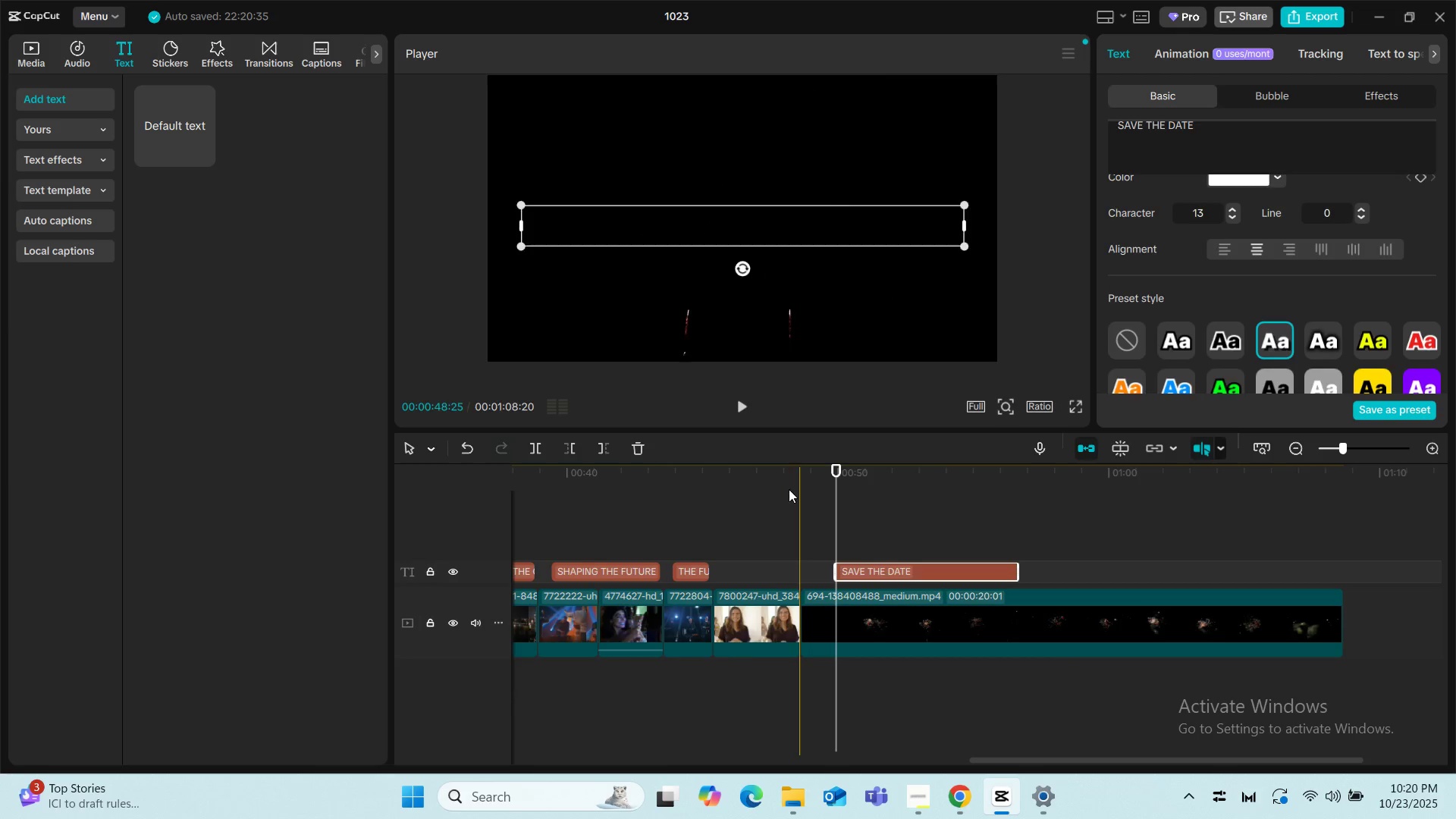 
left_click([741, 505])
 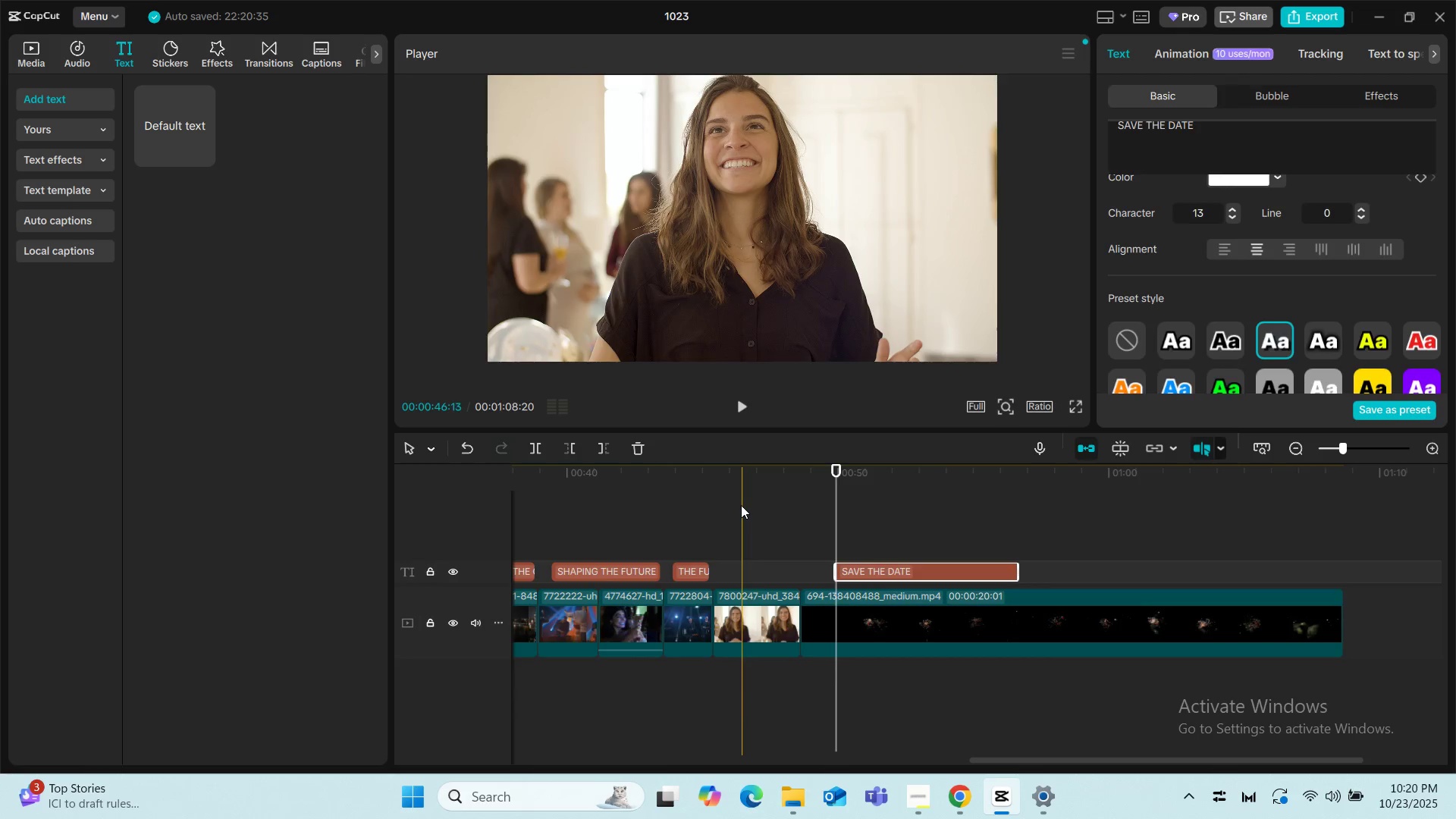 
key(Space)
 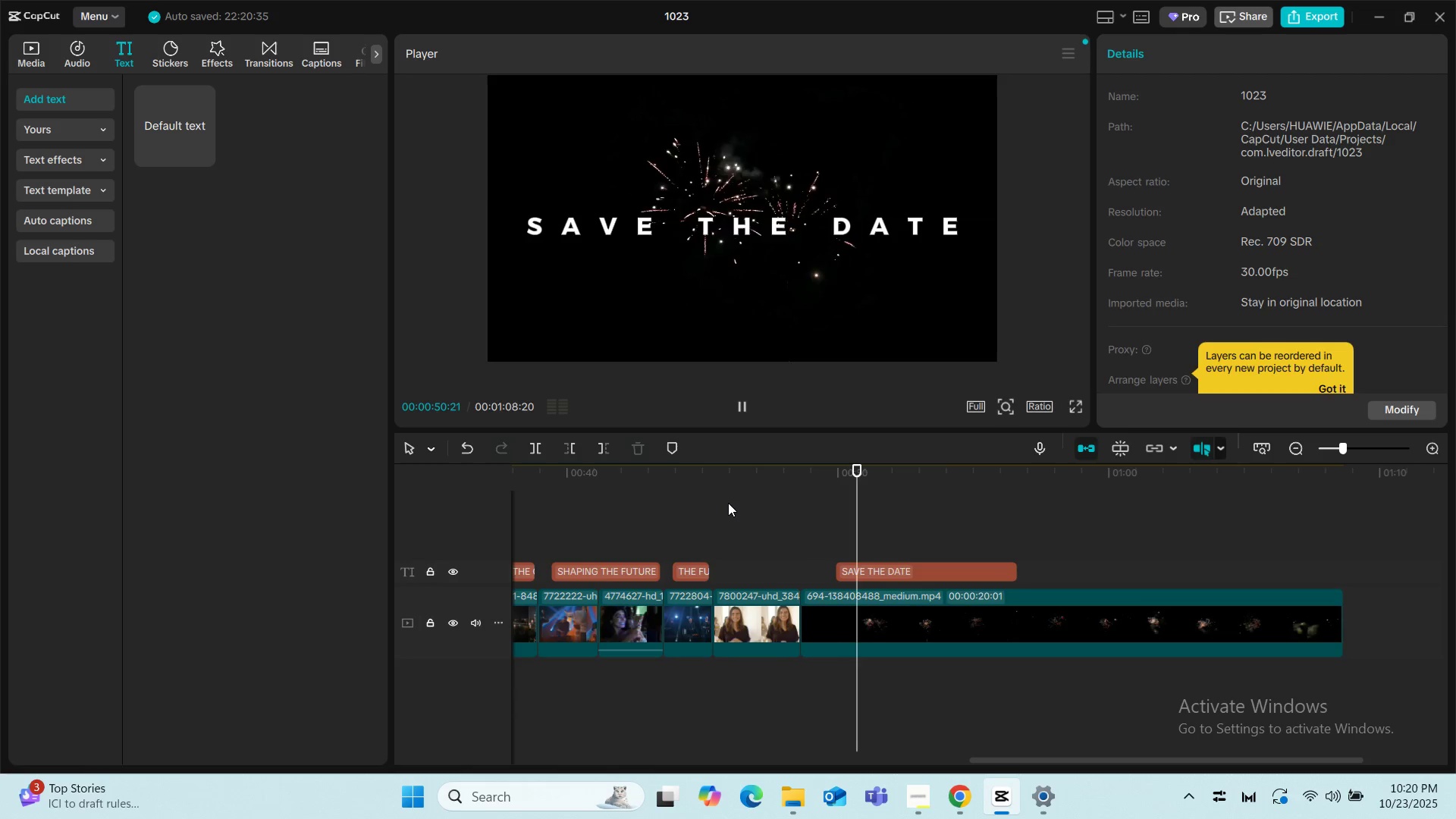 
wait(6.21)
 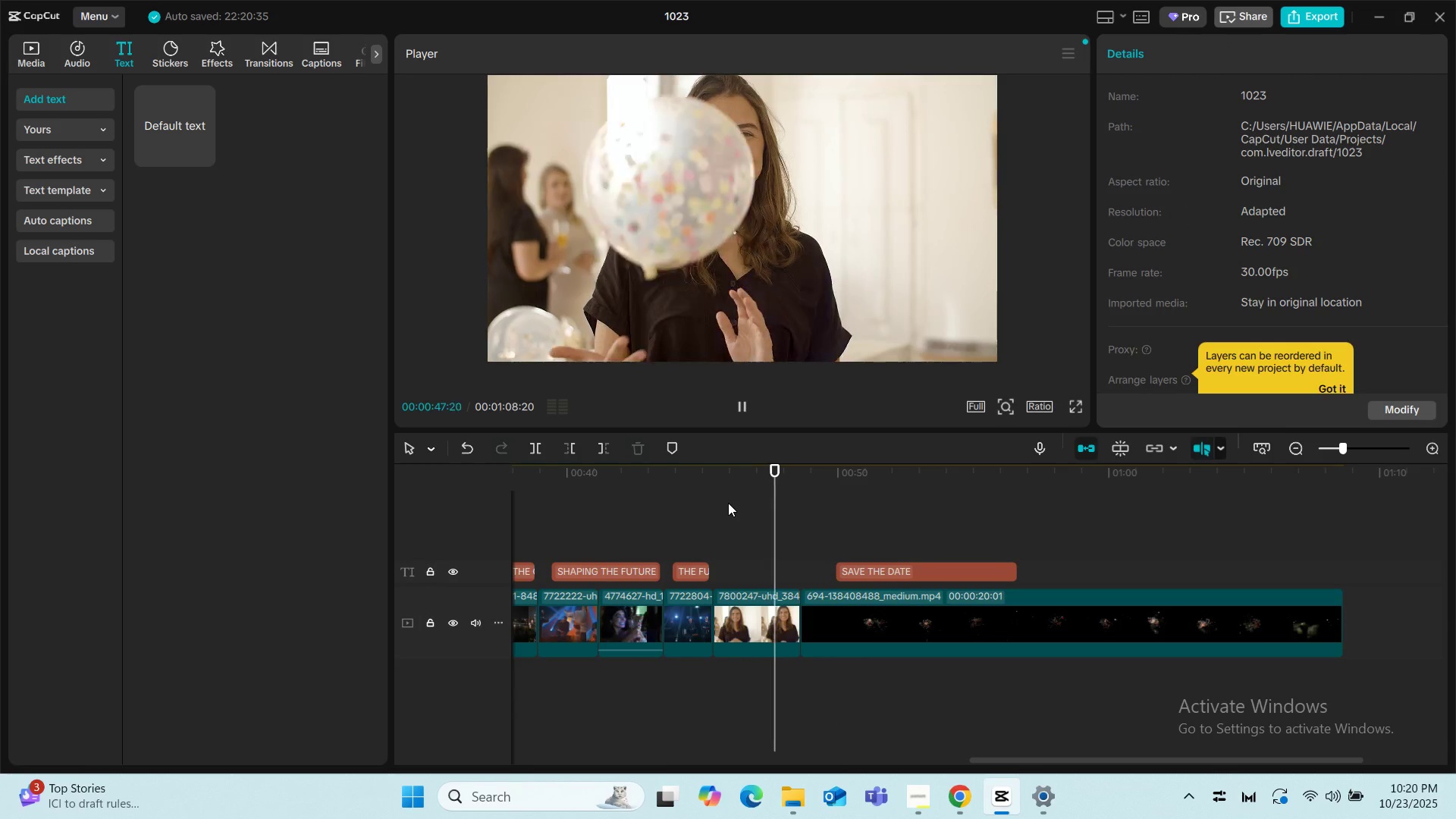 
key(Space)
 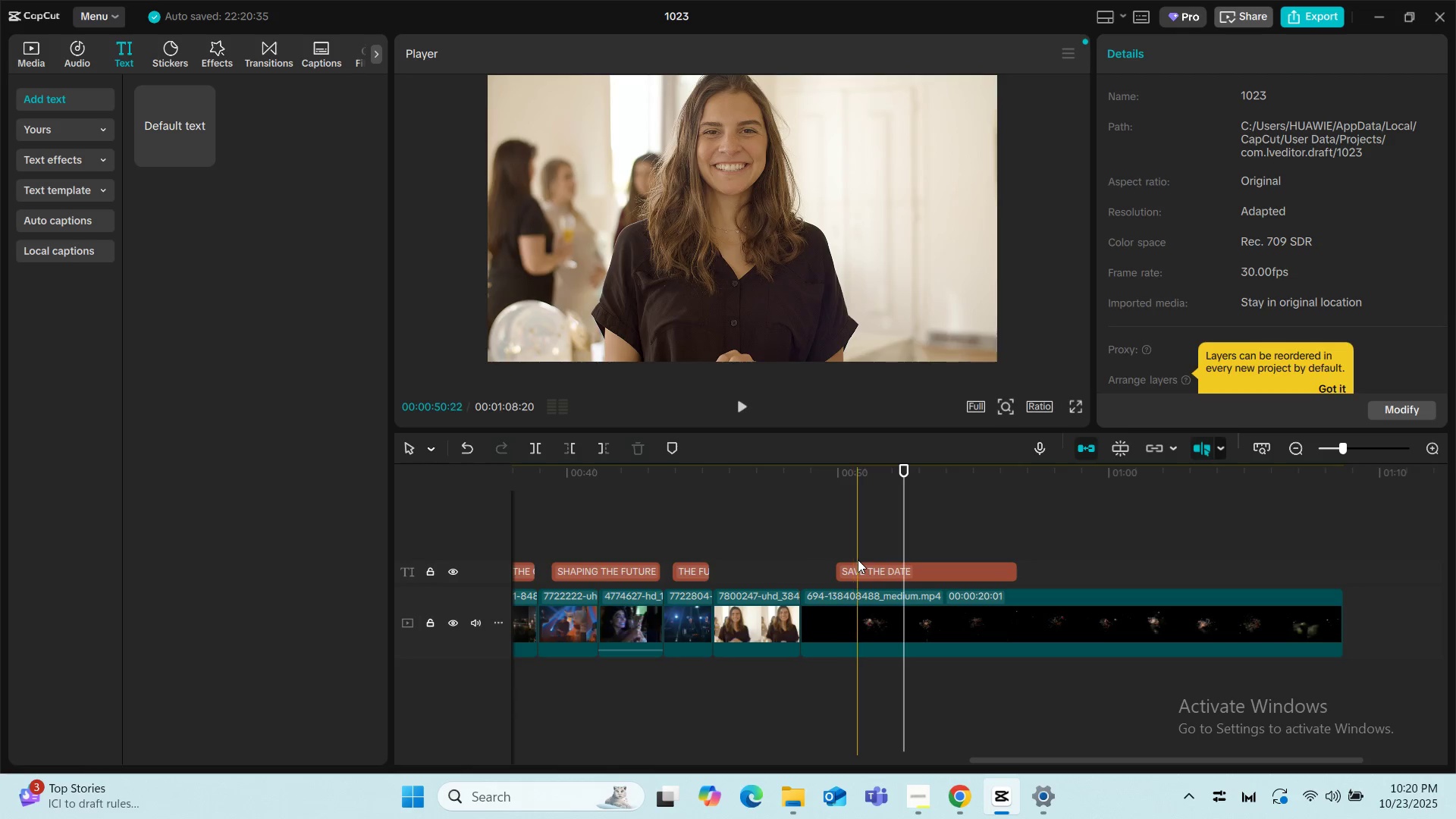 
left_click([866, 569])
 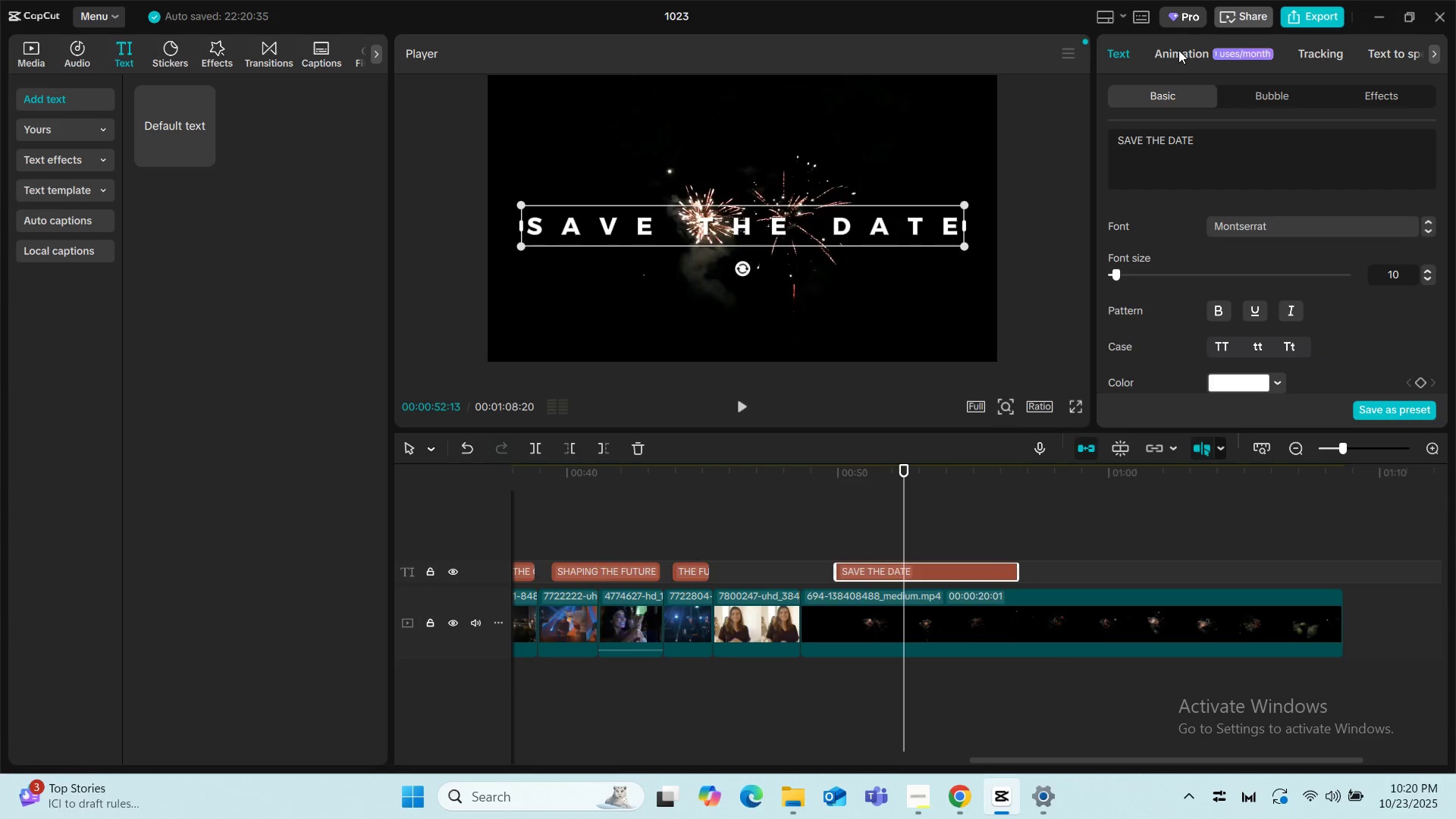 
left_click([1178, 50])
 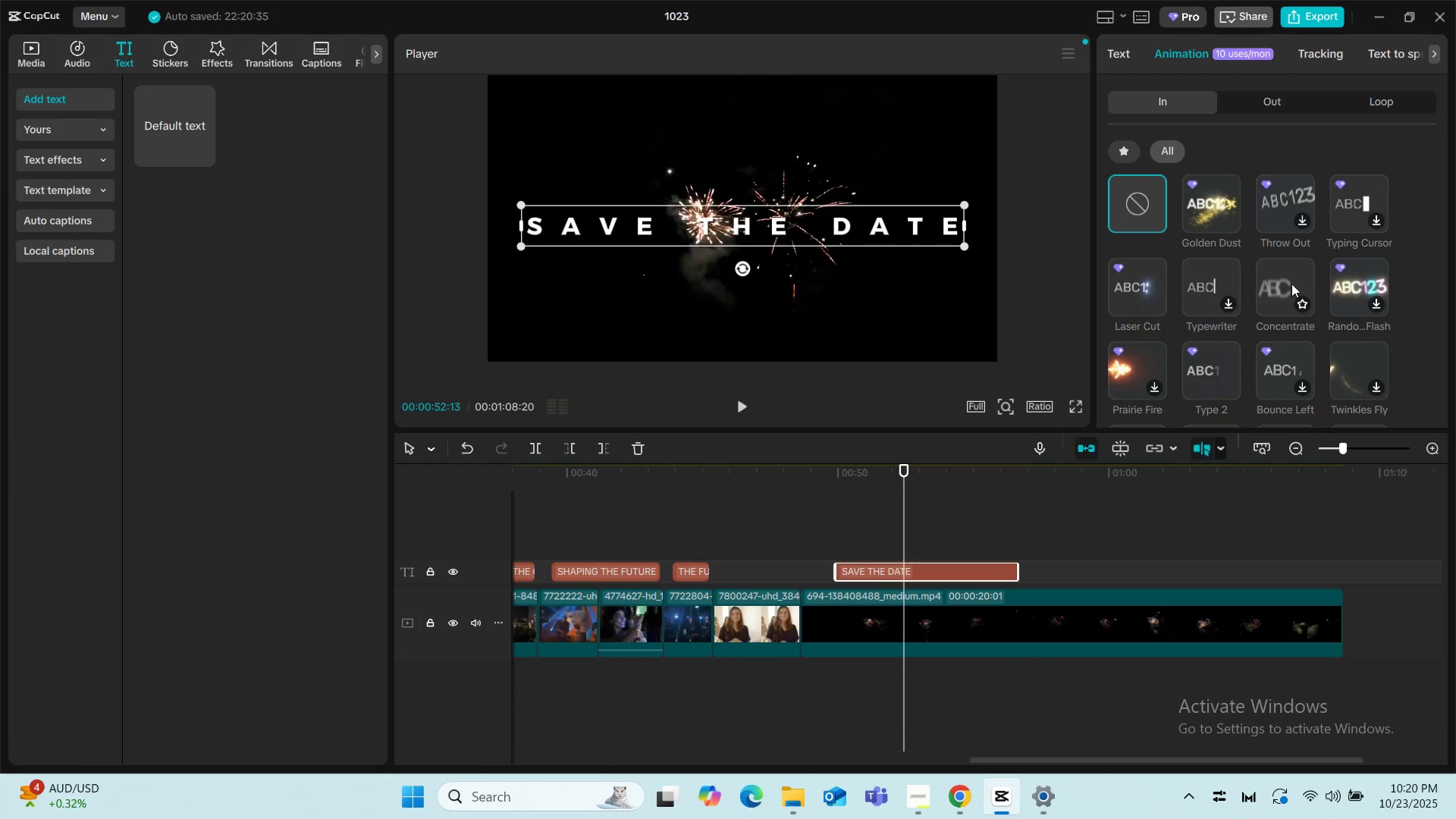 
wait(5.76)
 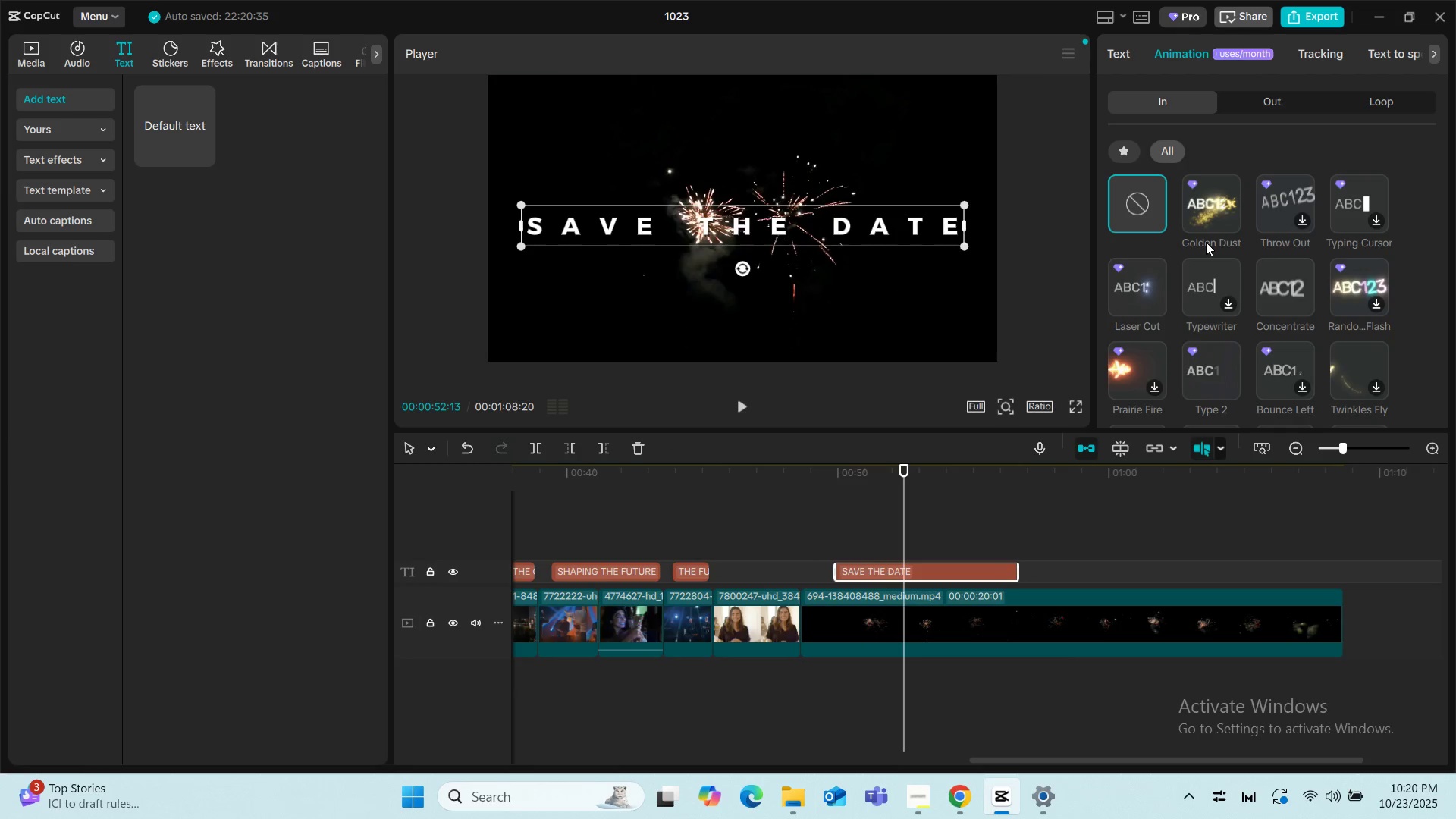 
mouse_move([1216, 284])
 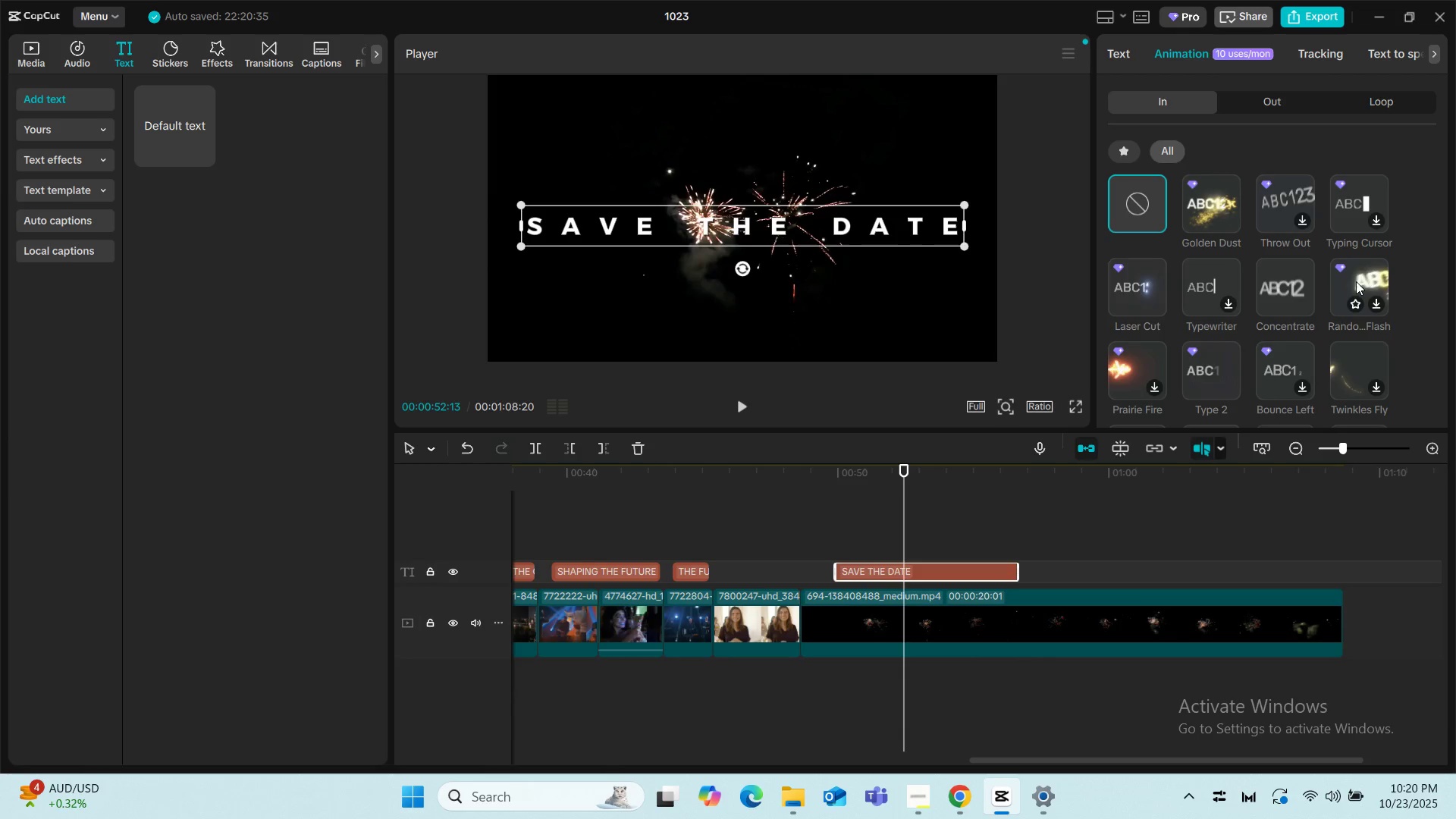 
scroll: coordinate [1356, 281], scroll_direction: down, amount: 1.0
 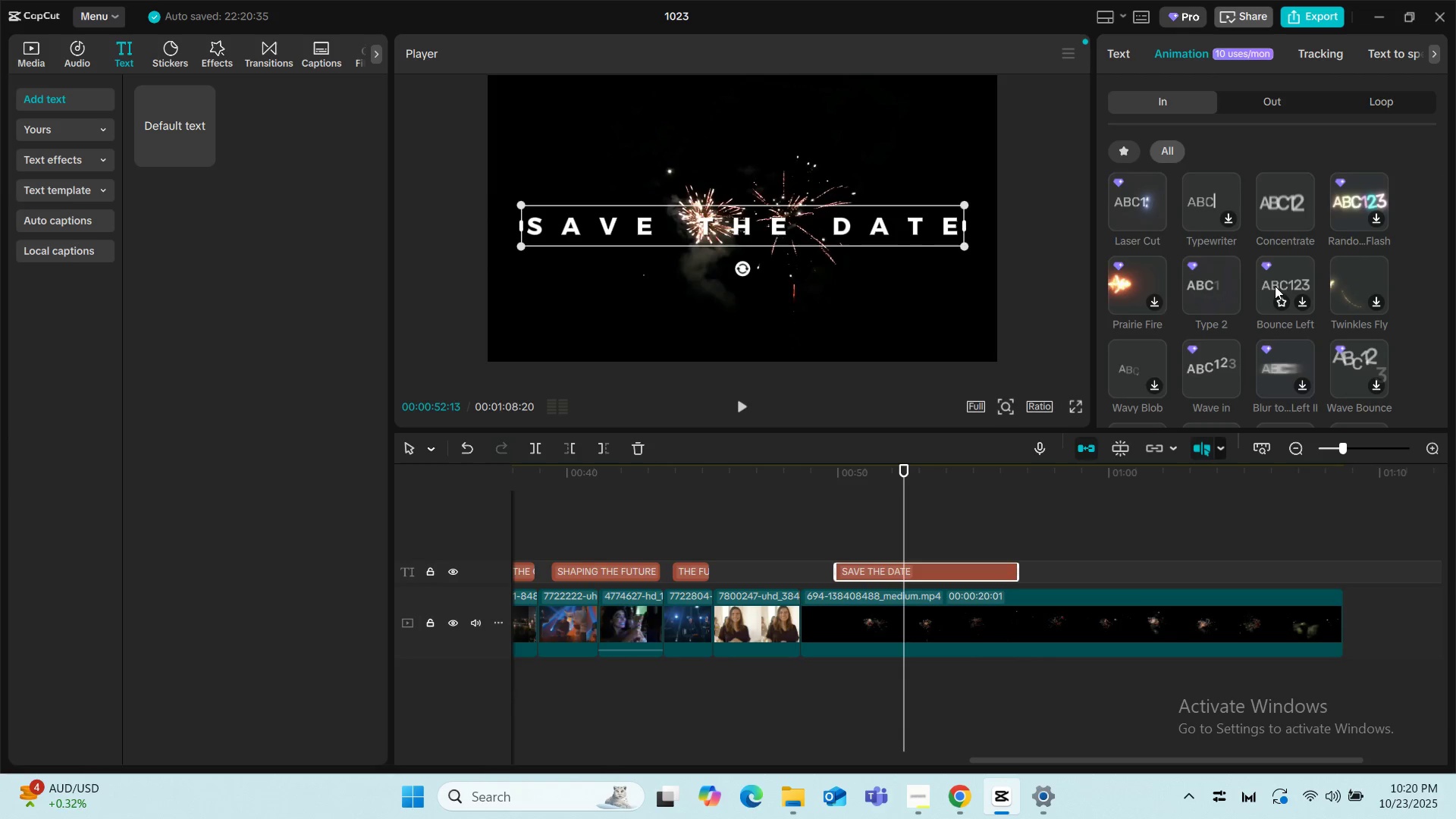 
mouse_move([1215, 281])
 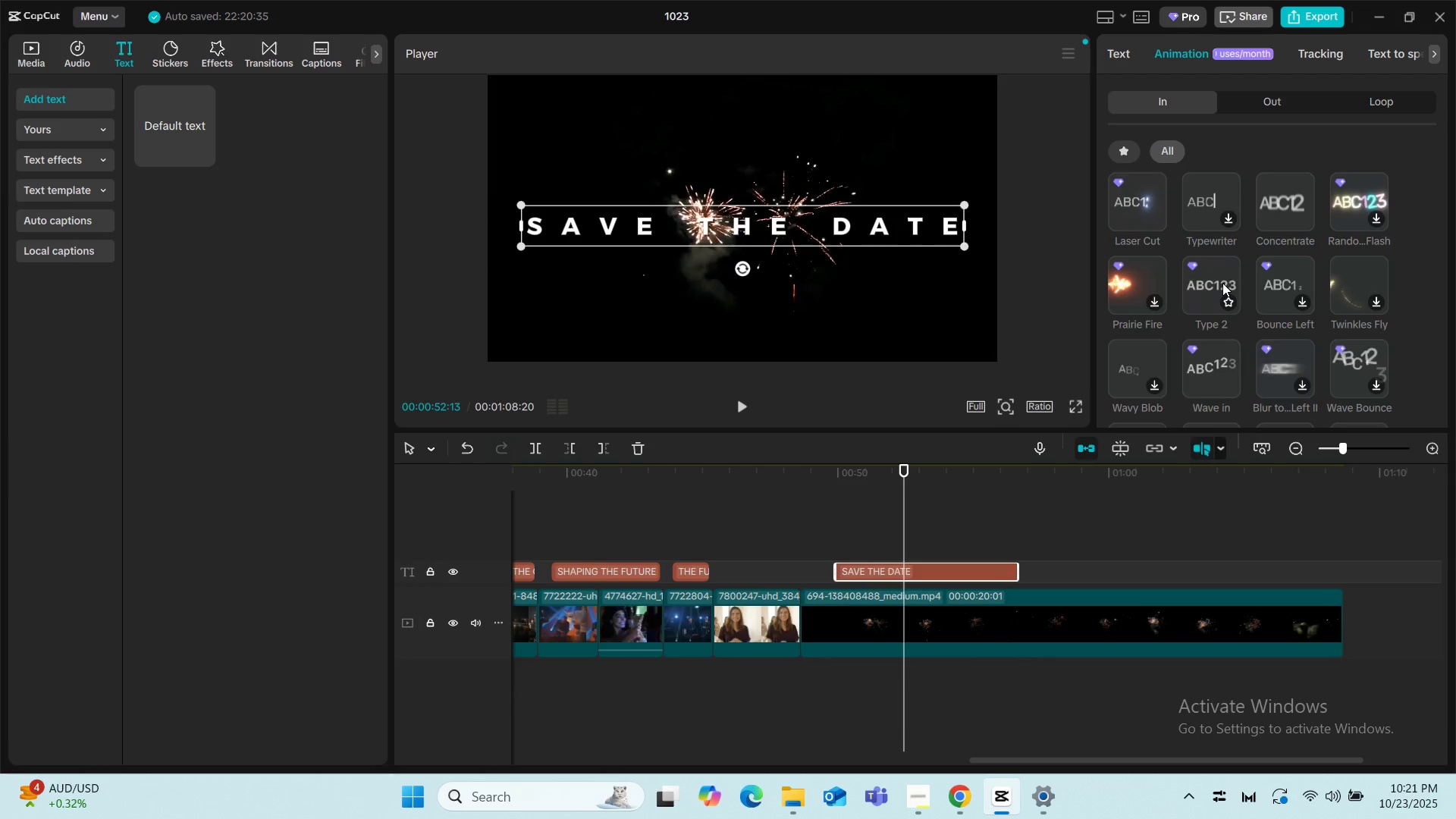 
mouse_move([1199, 301])
 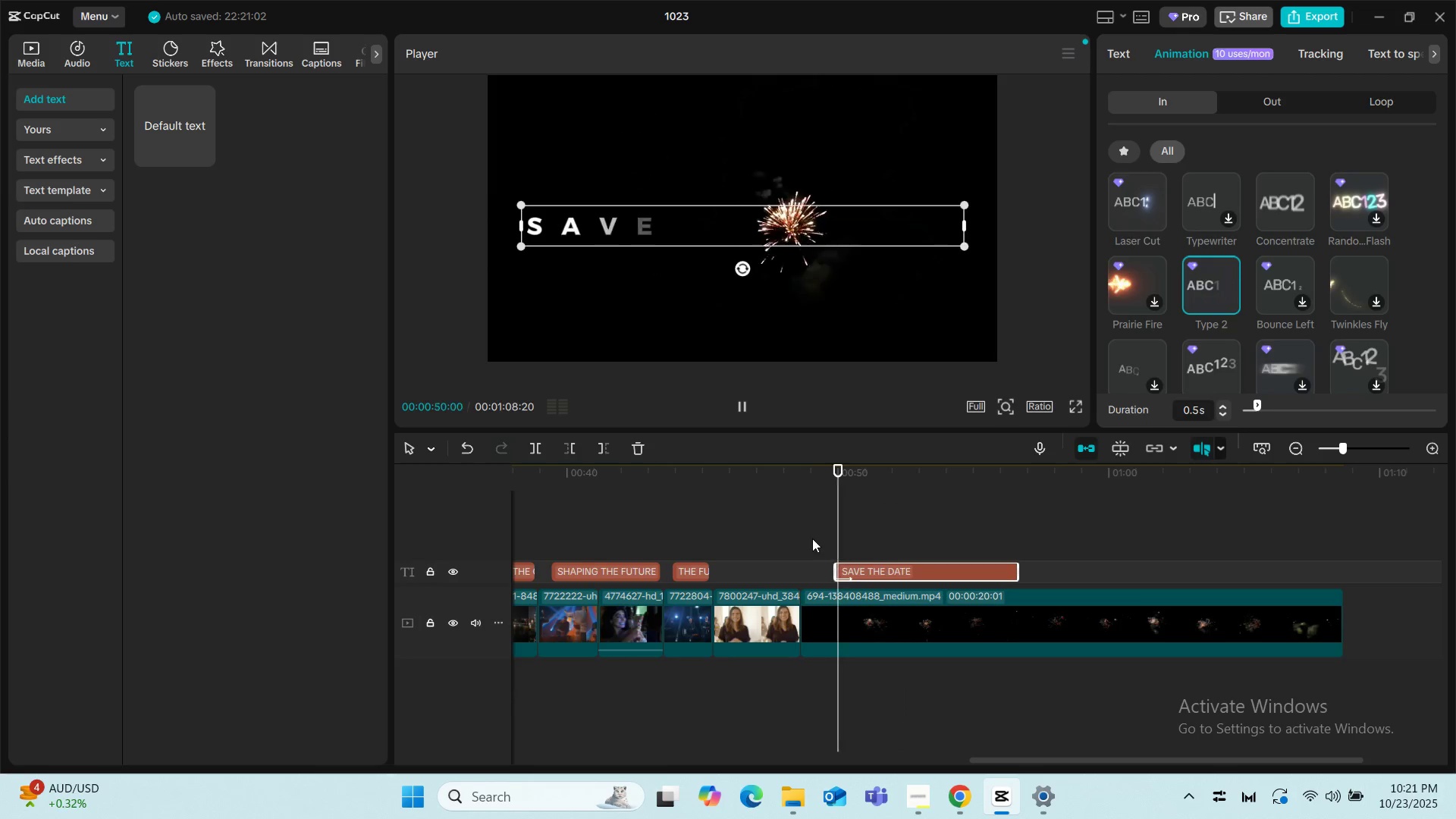 
left_click([802, 532])
 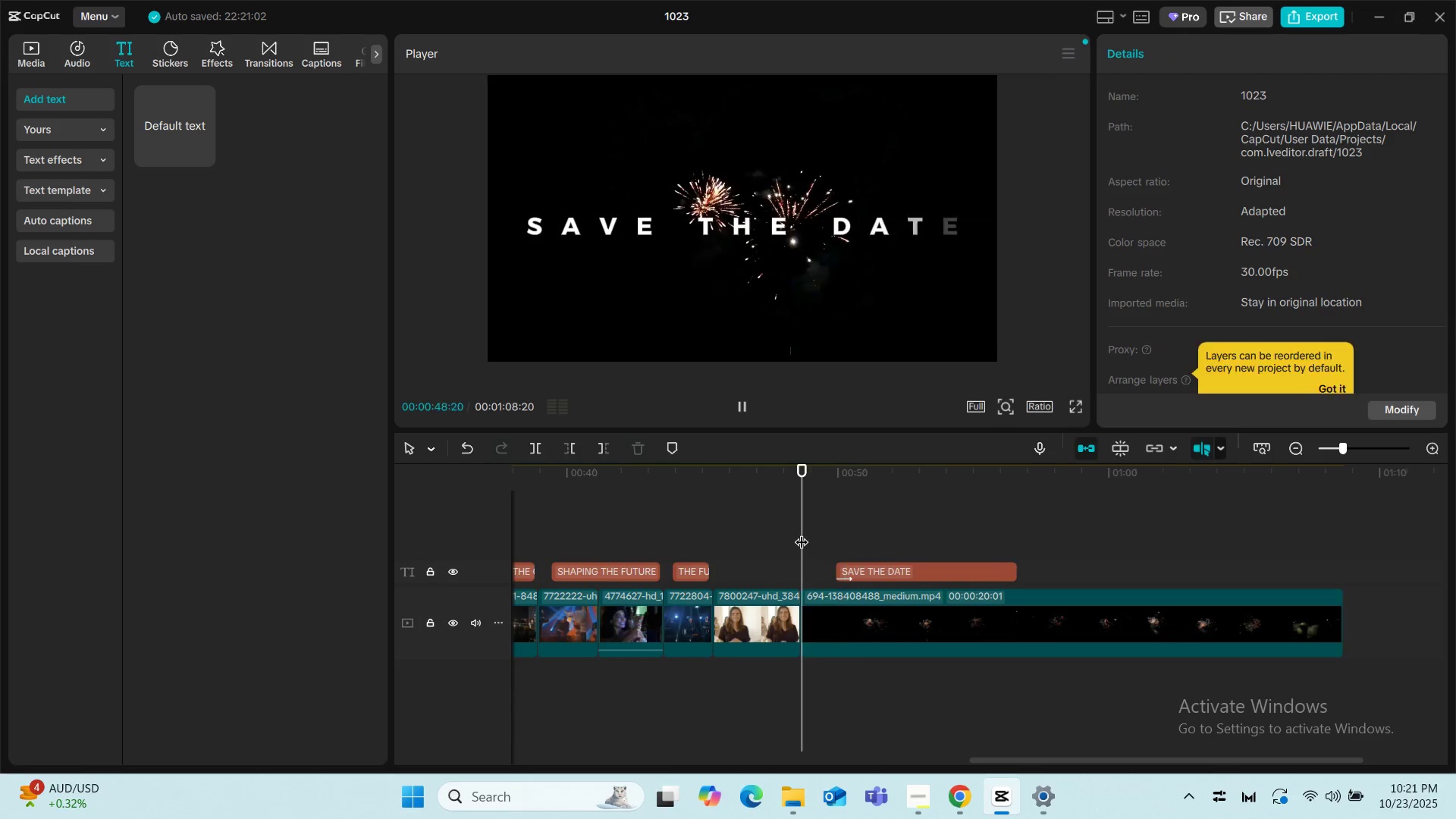 
key(Space)
 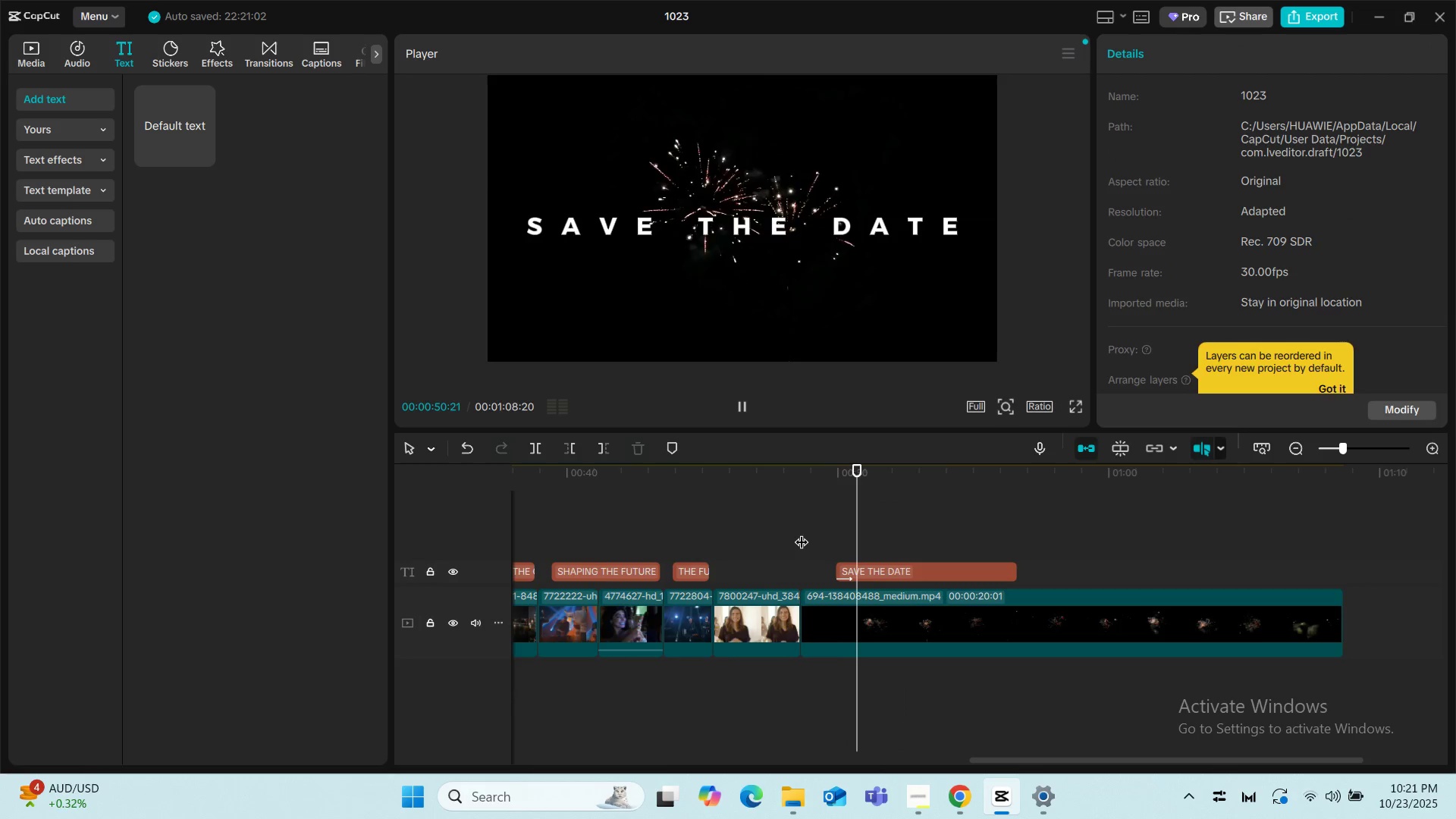 
key(Space)
 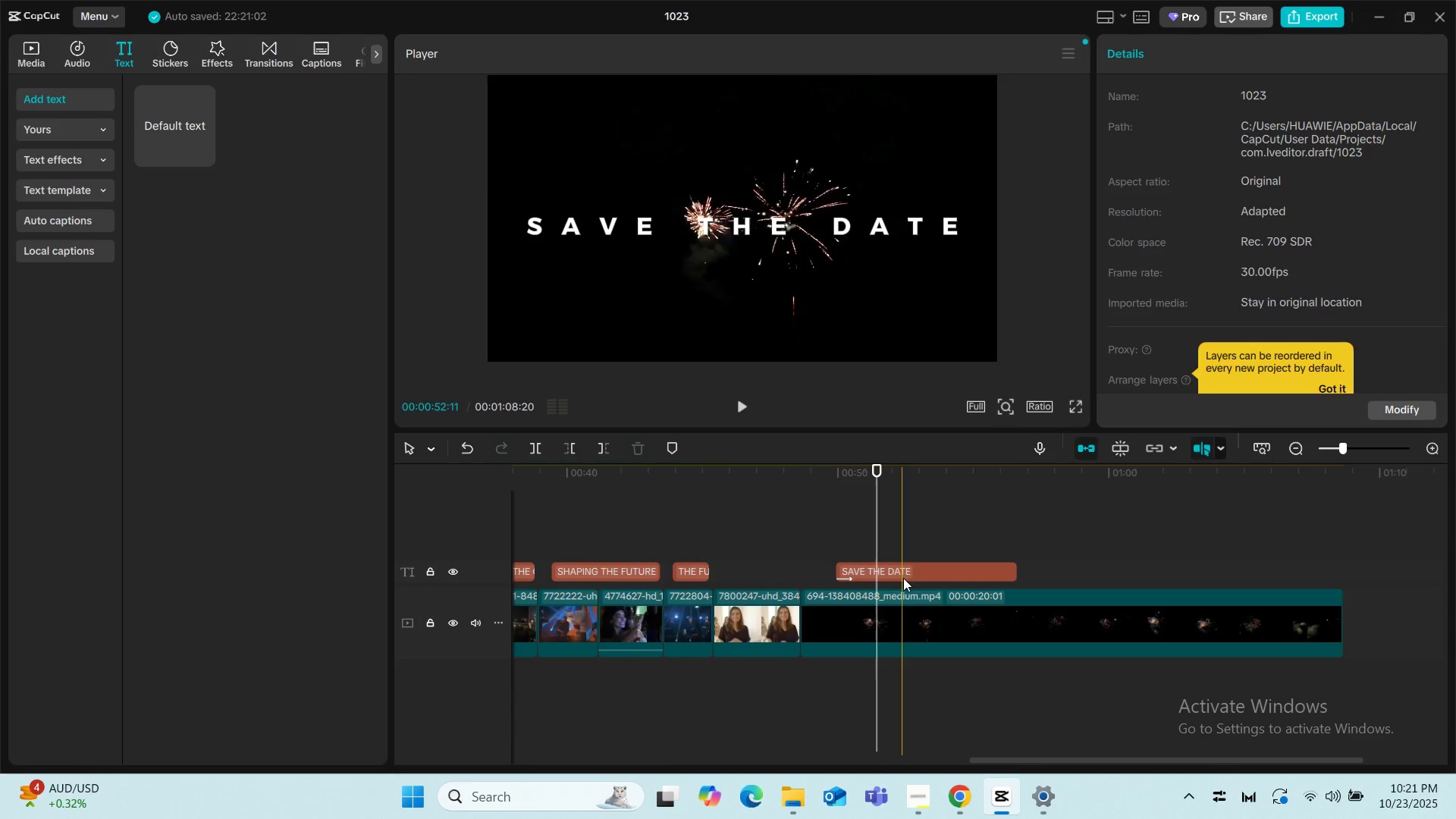 
left_click([912, 574])
 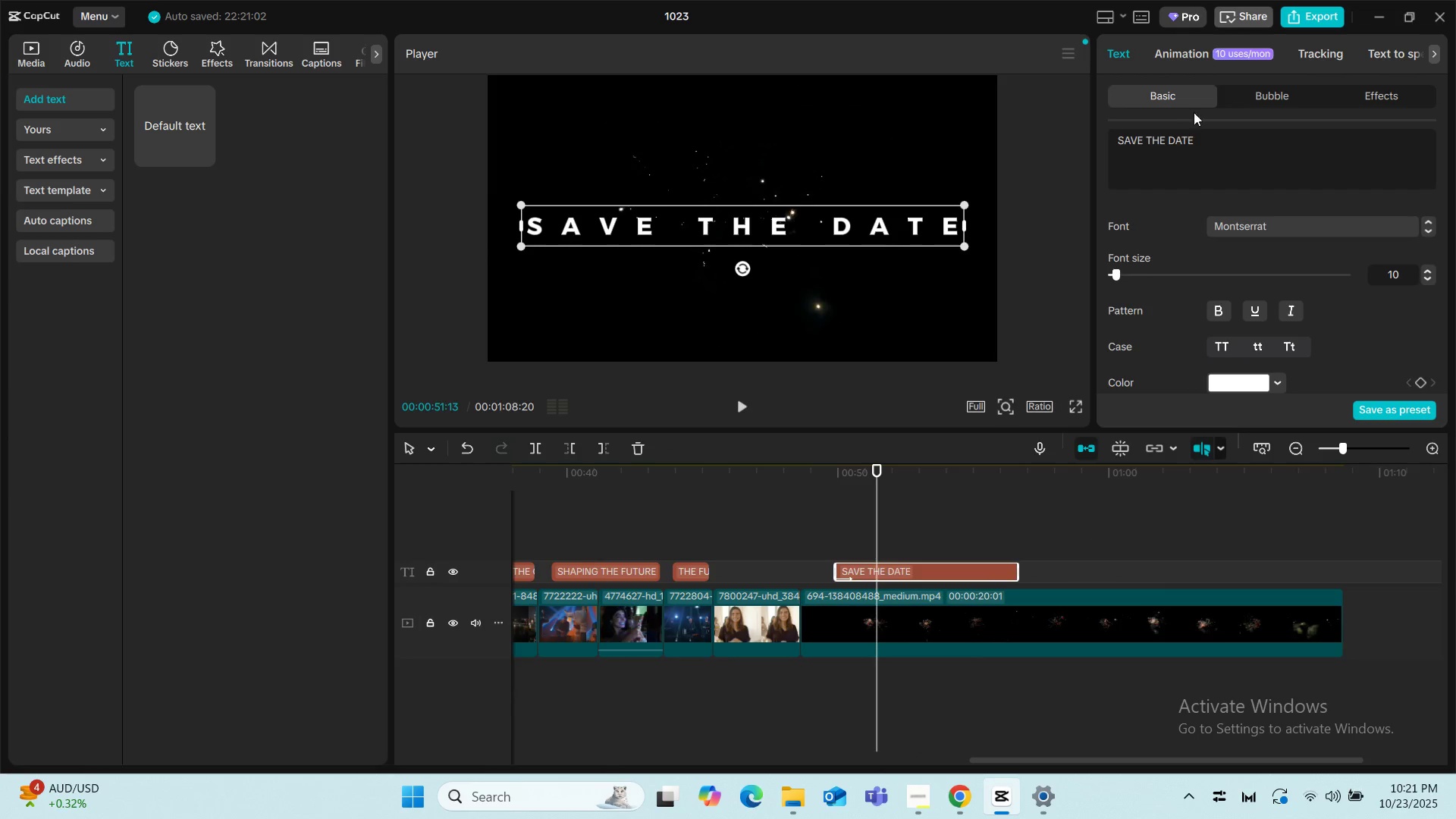 
left_click([1185, 58])
 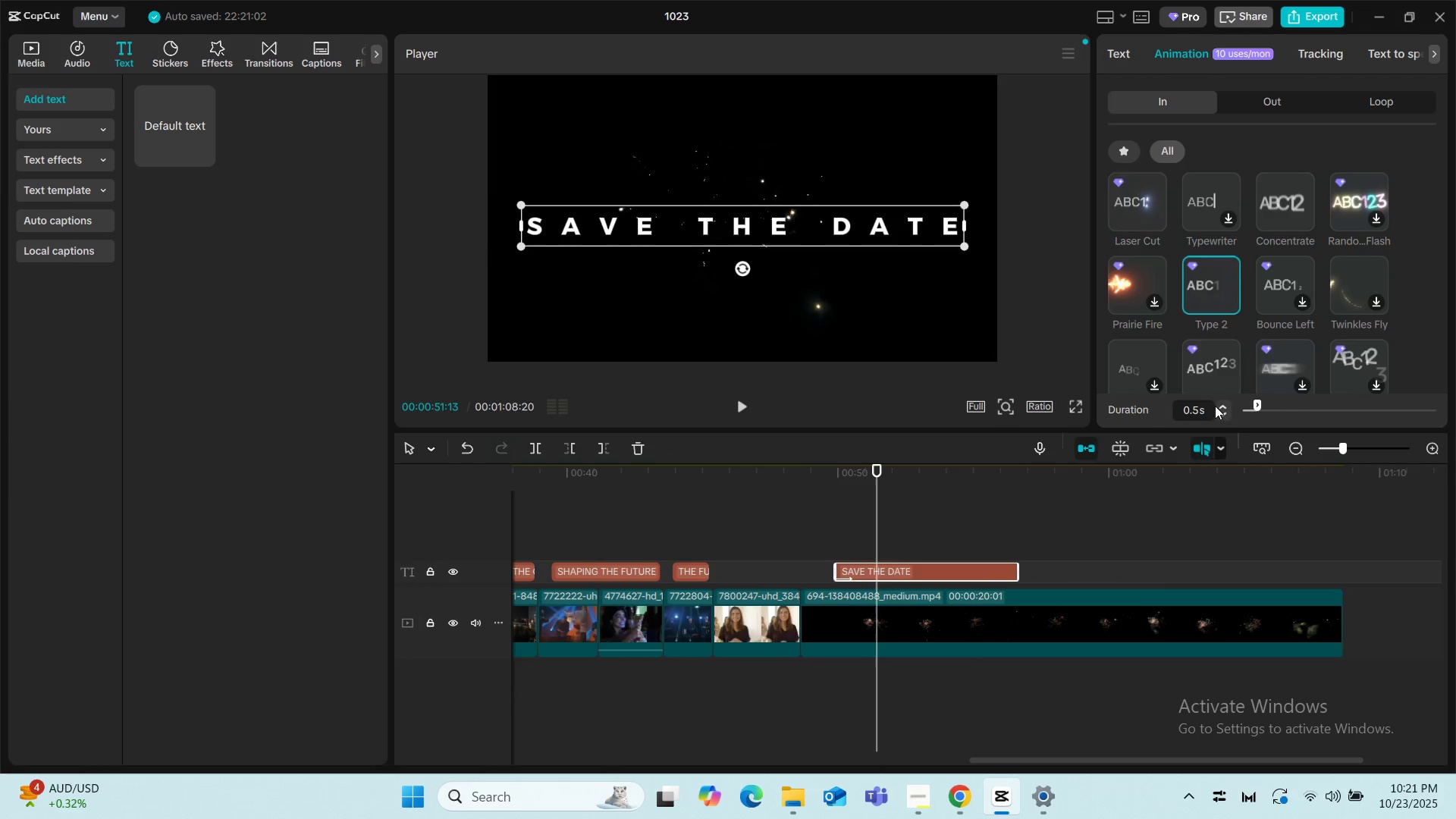 
left_click([1224, 406])
 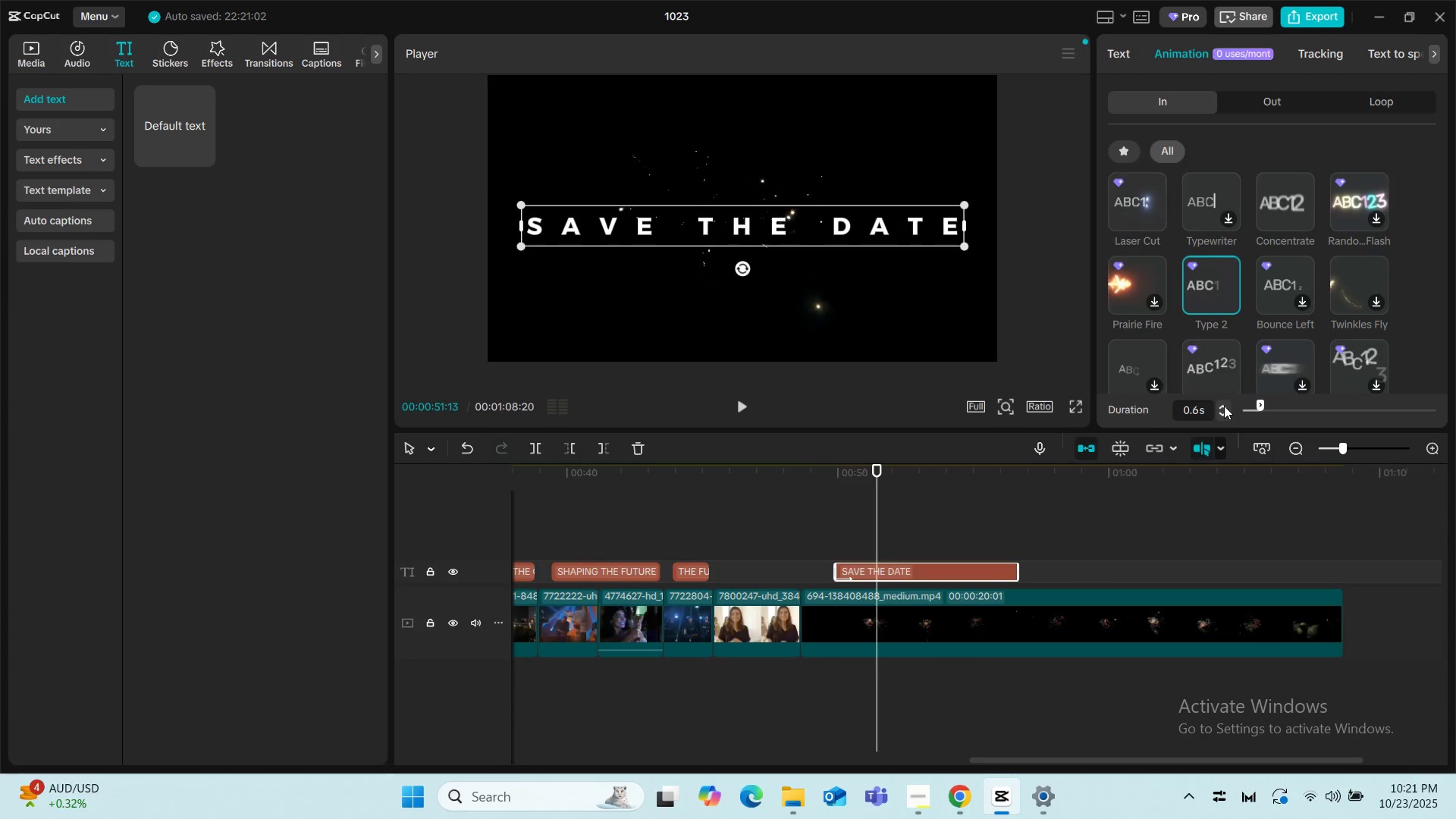 
left_click([1224, 406])
 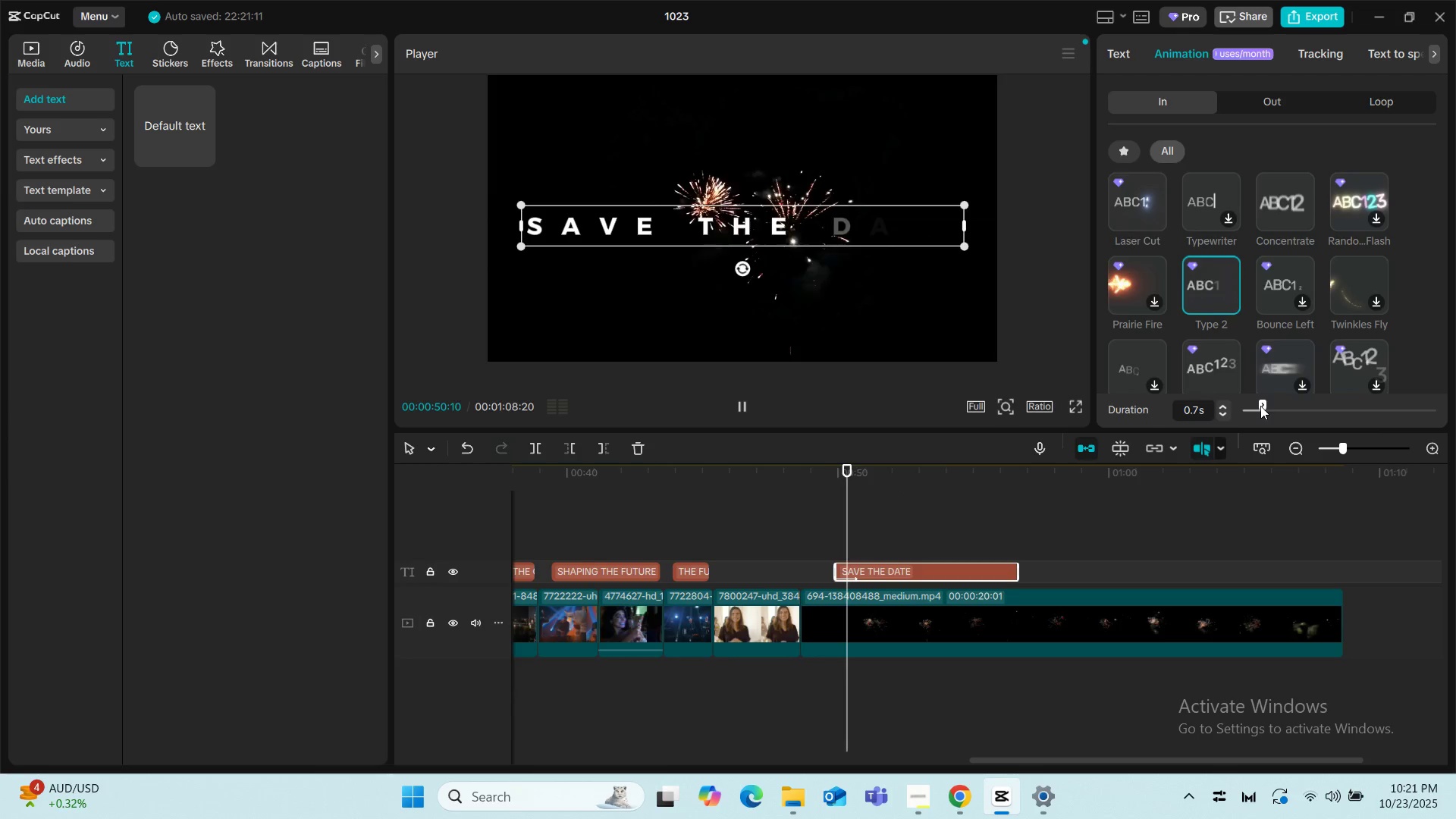 
left_click_drag(start_coordinate=[1260, 406], to_coordinate=[1333, 406])
 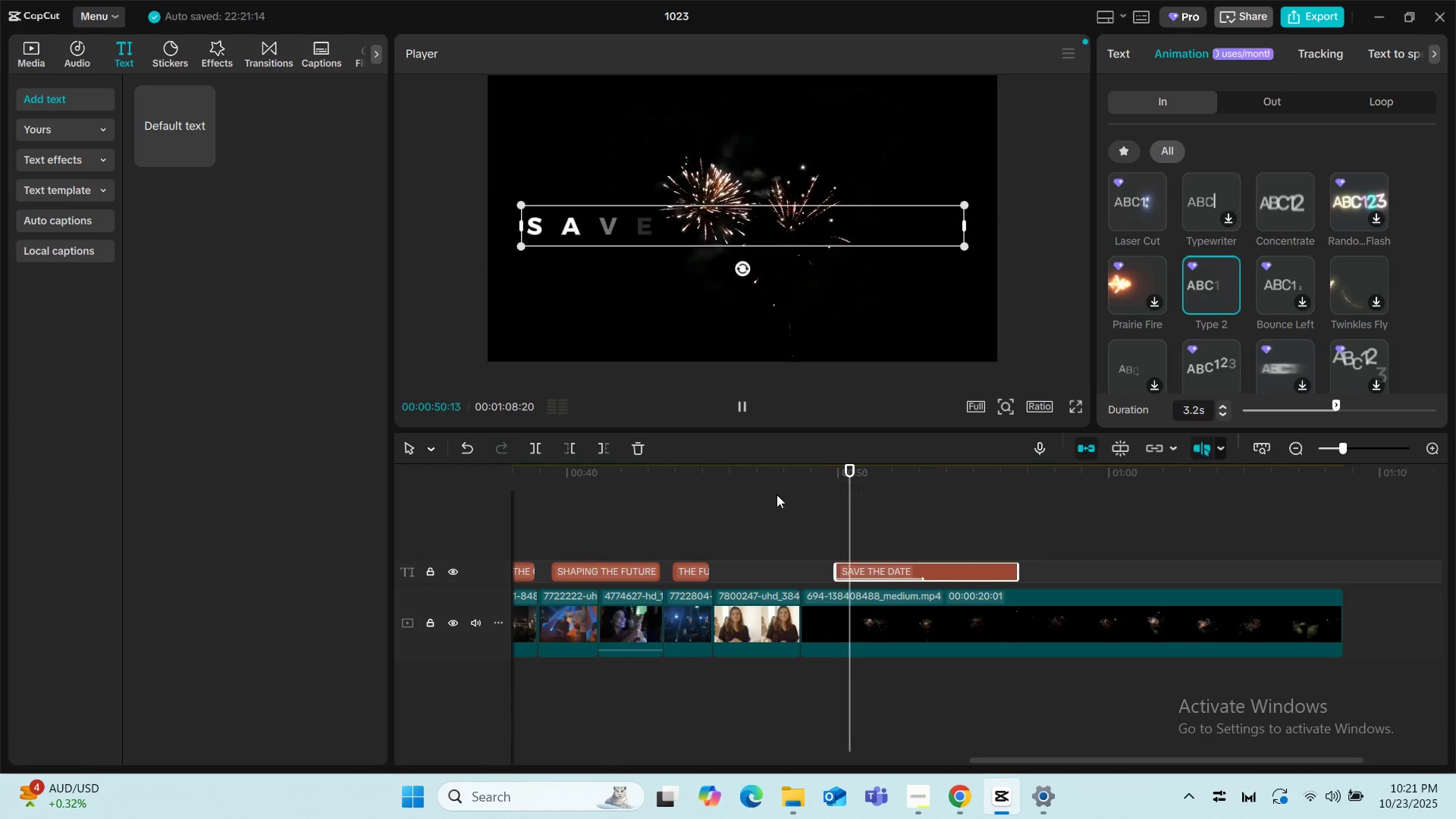 
left_click([775, 494])
 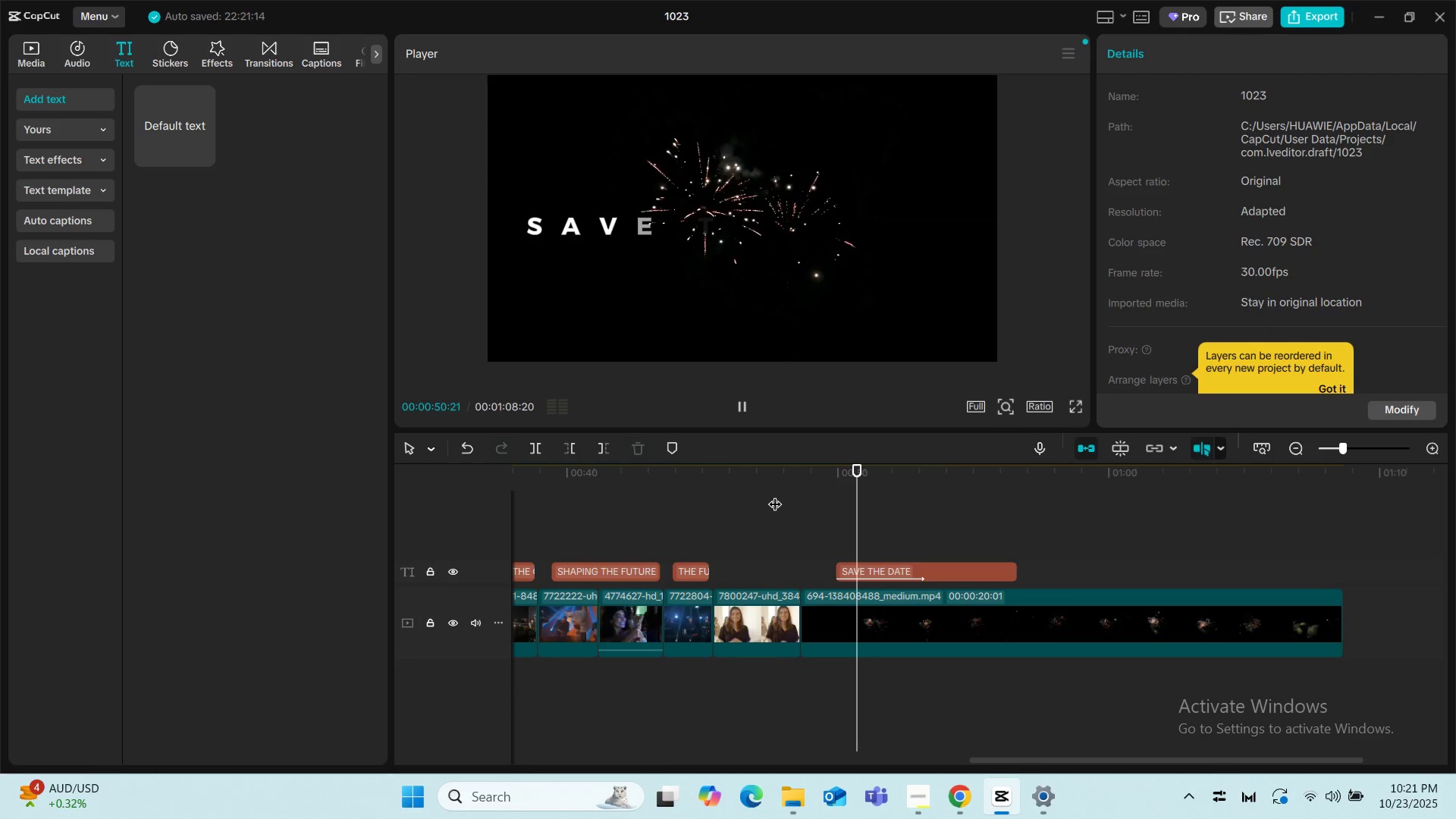 
key(Space)
 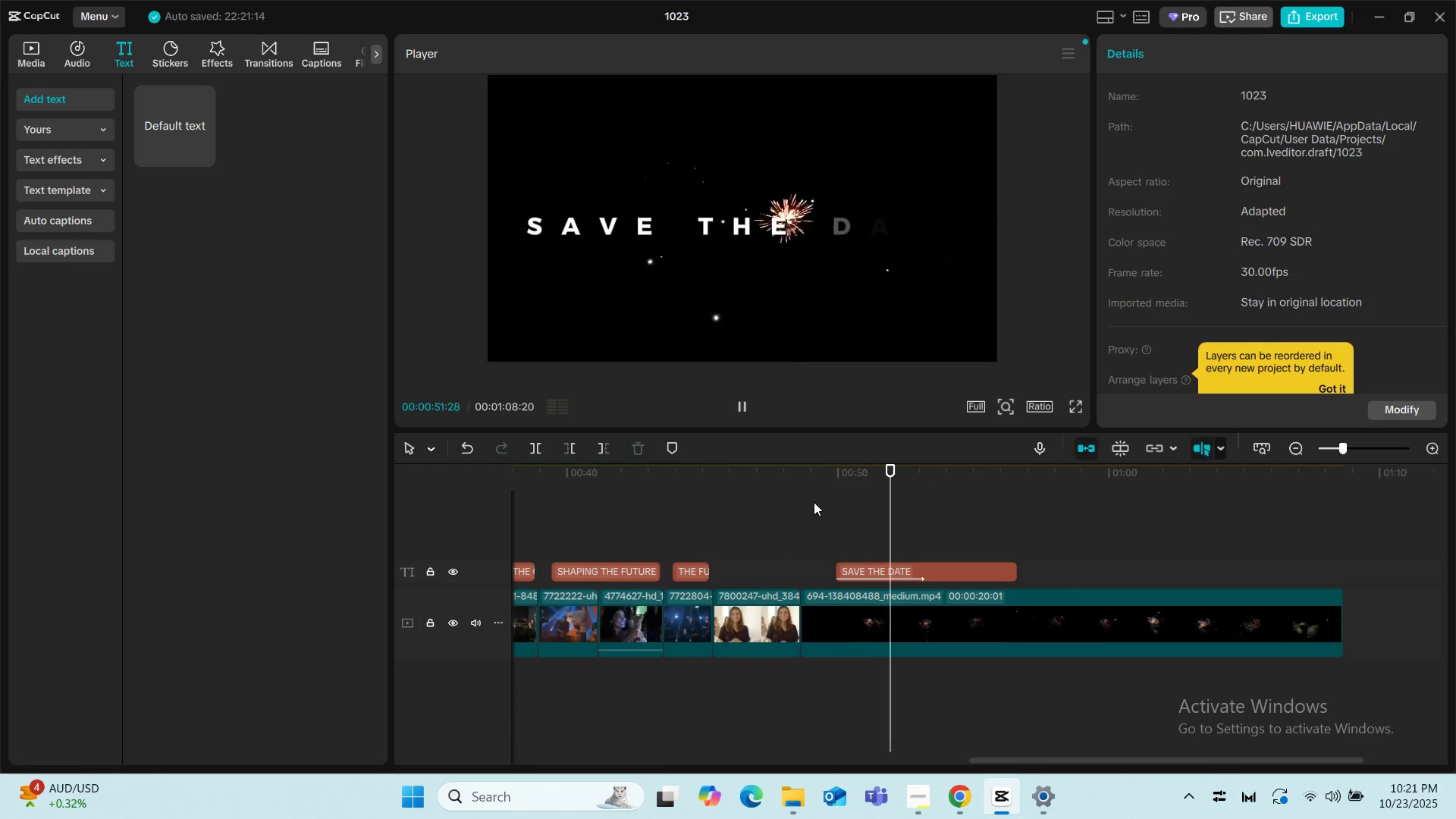 
wait(5.86)
 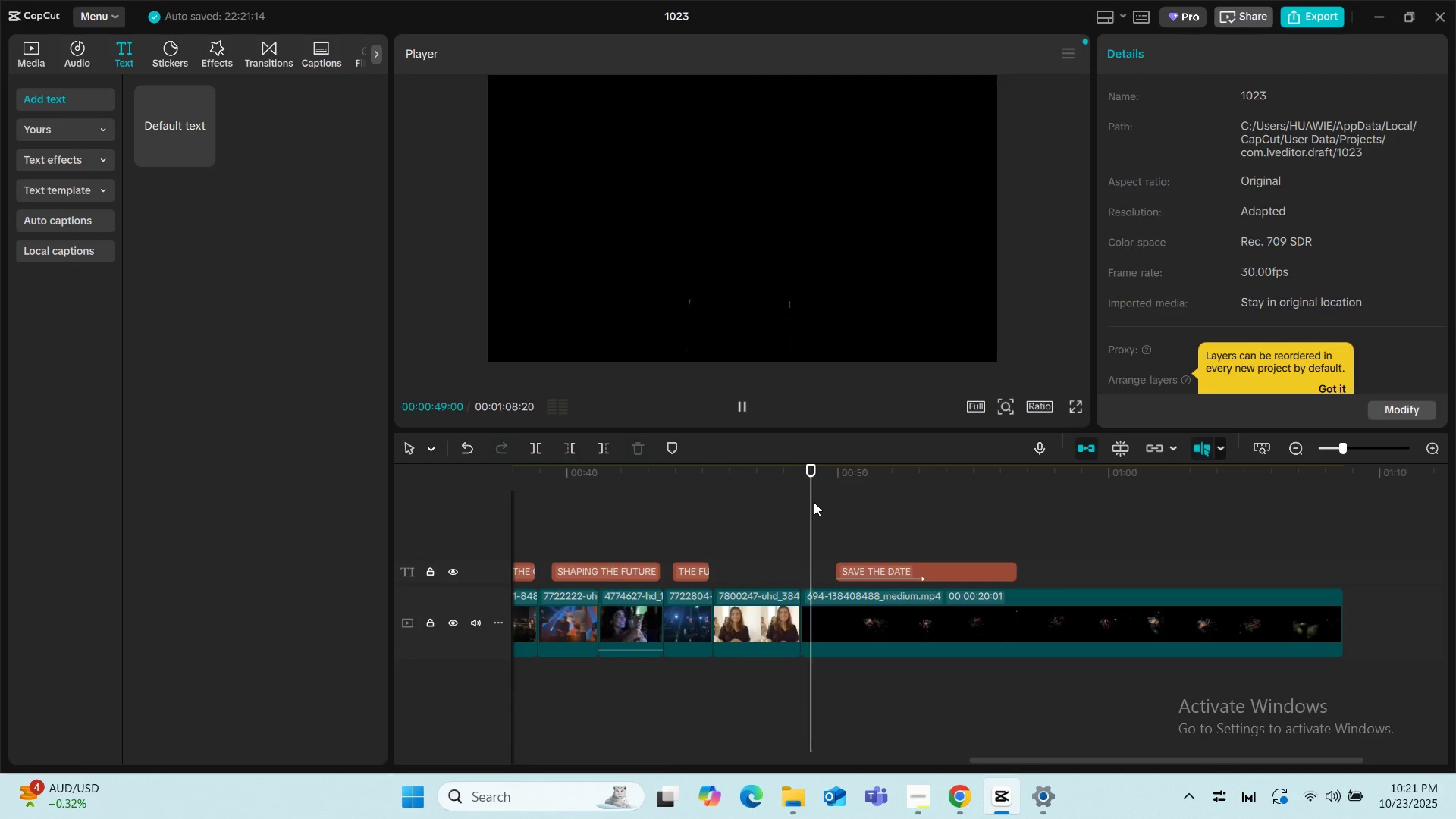 
key(Space)
 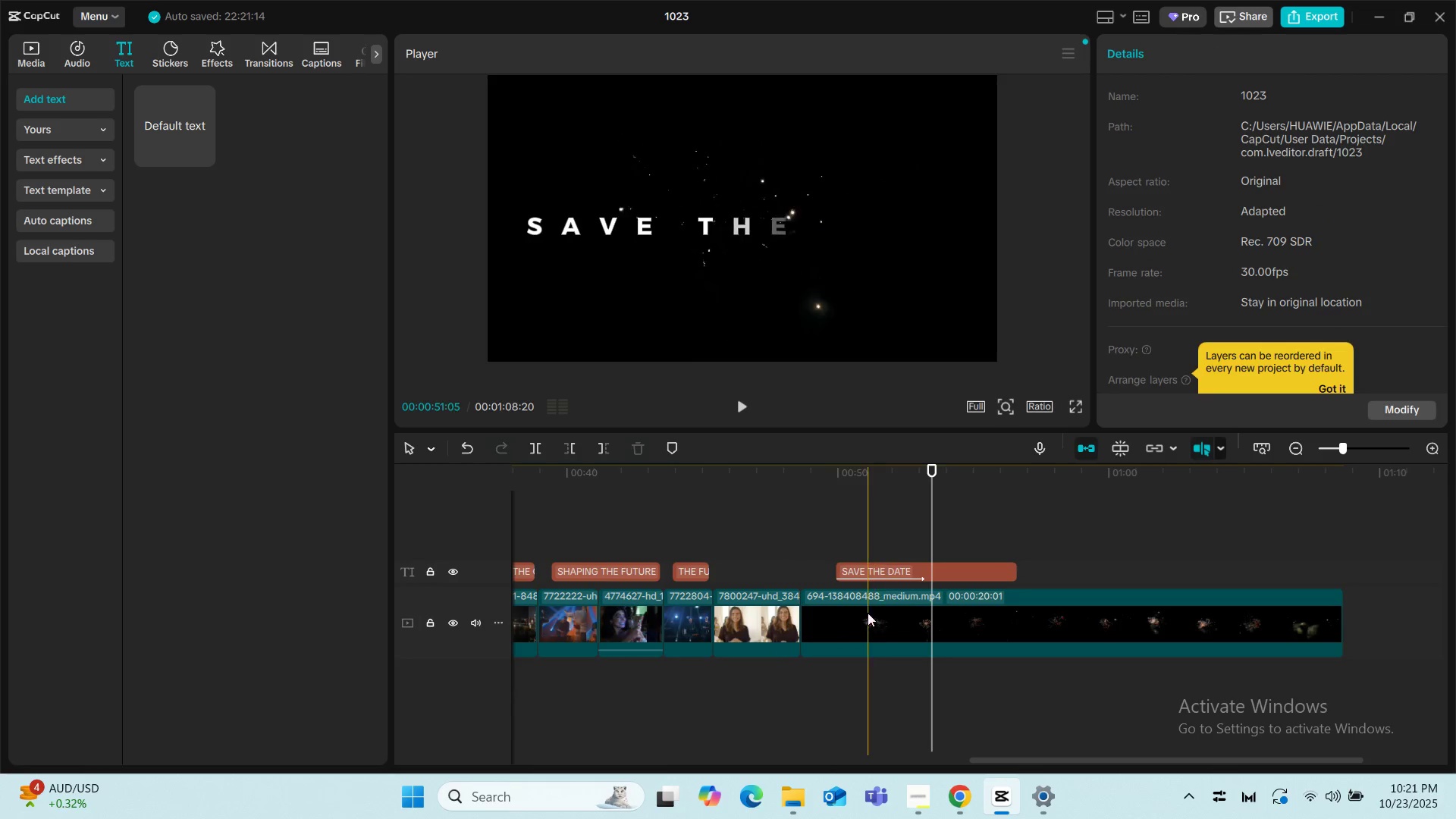 
left_click([868, 620])
 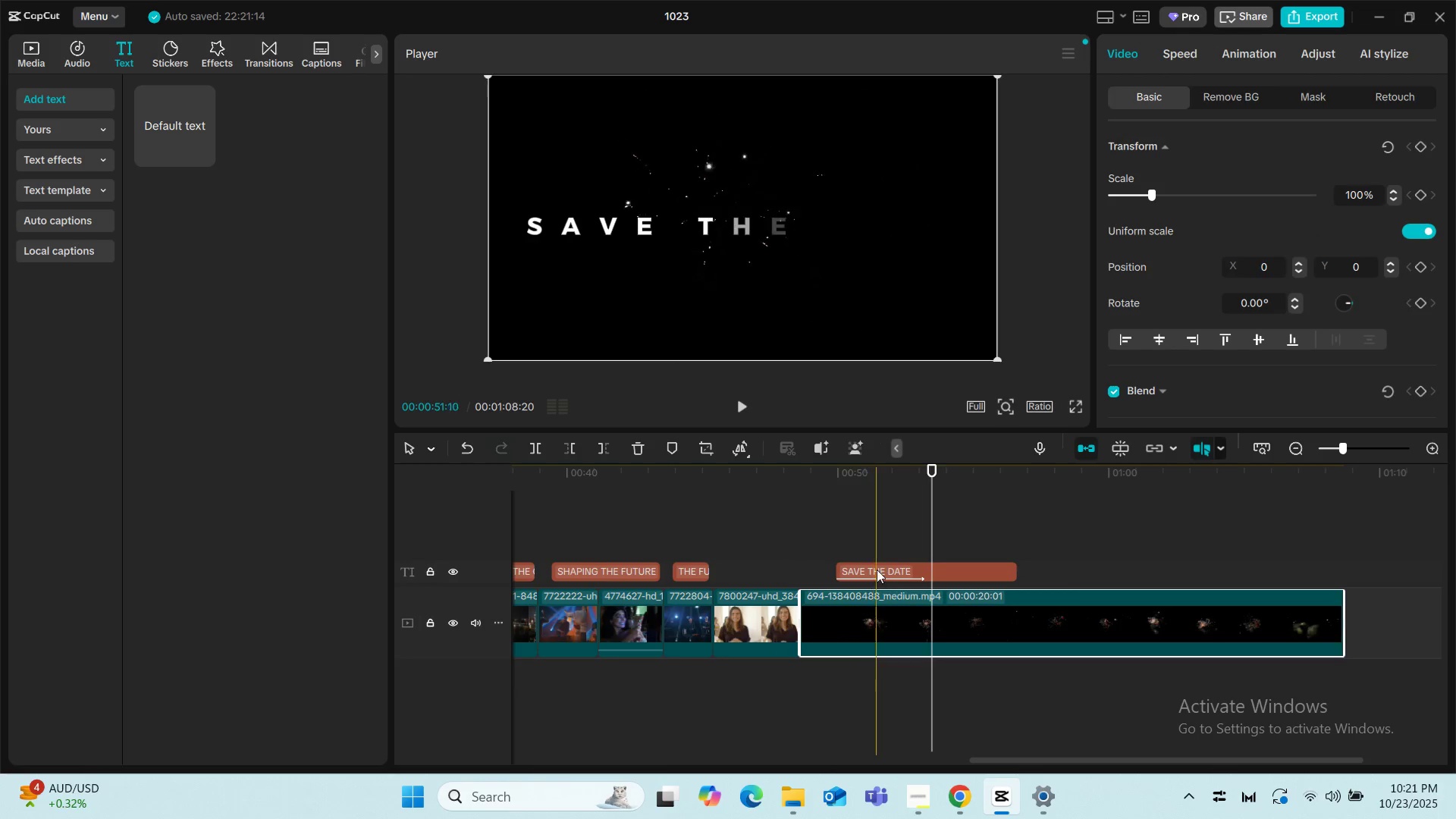 
left_click([877, 570])
 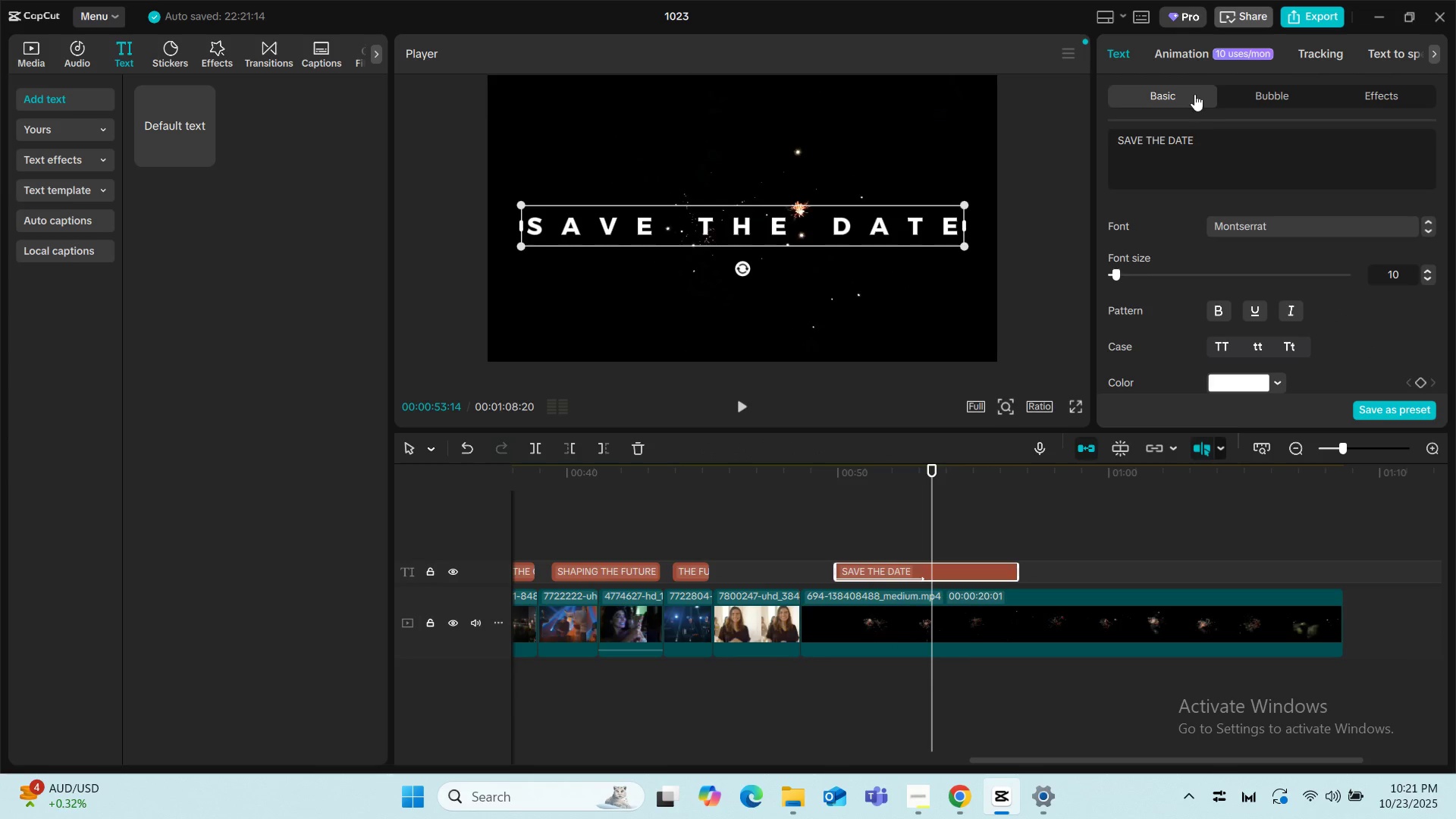 
left_click([1184, 56])
 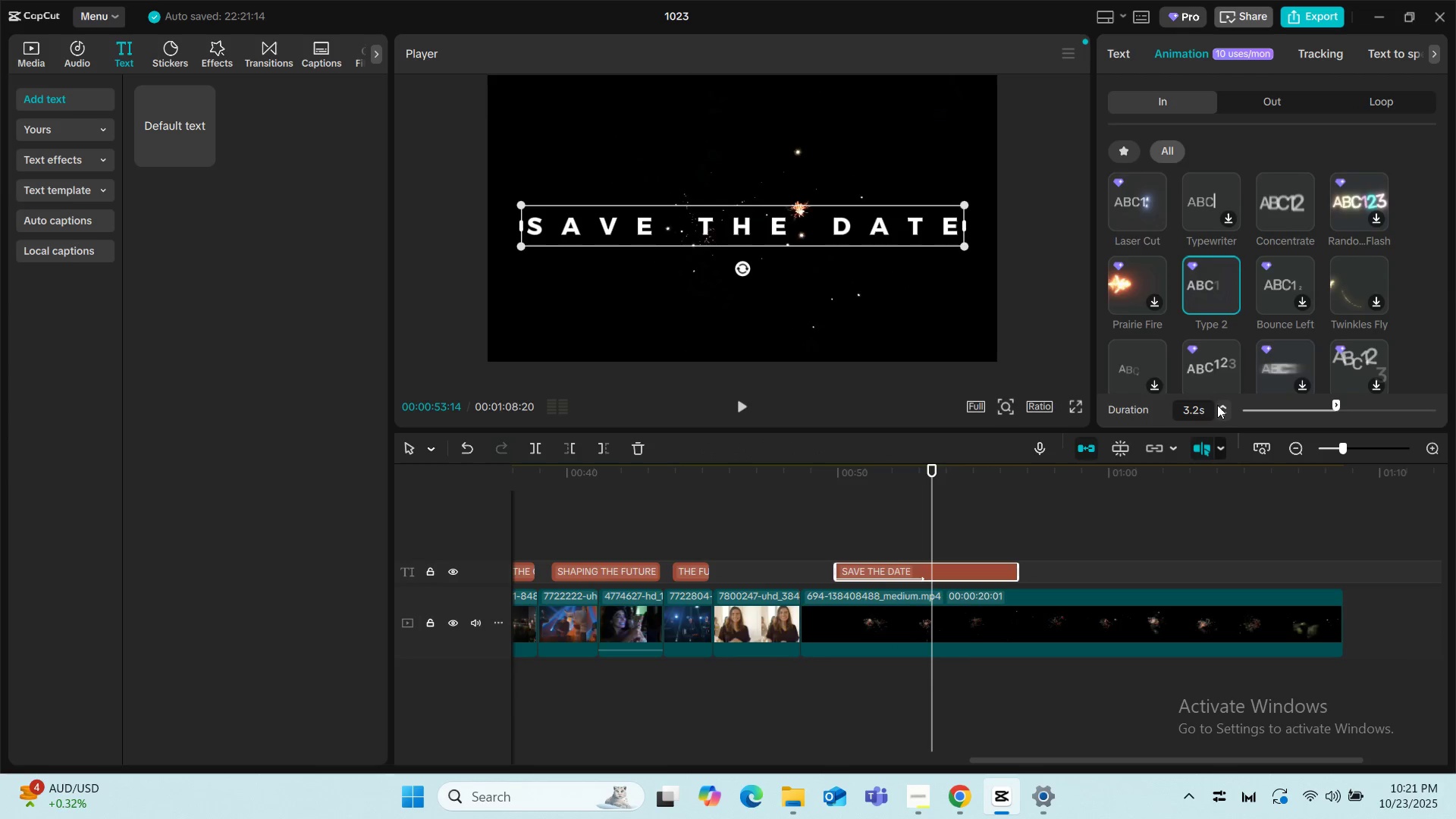 
left_click([1222, 405])
 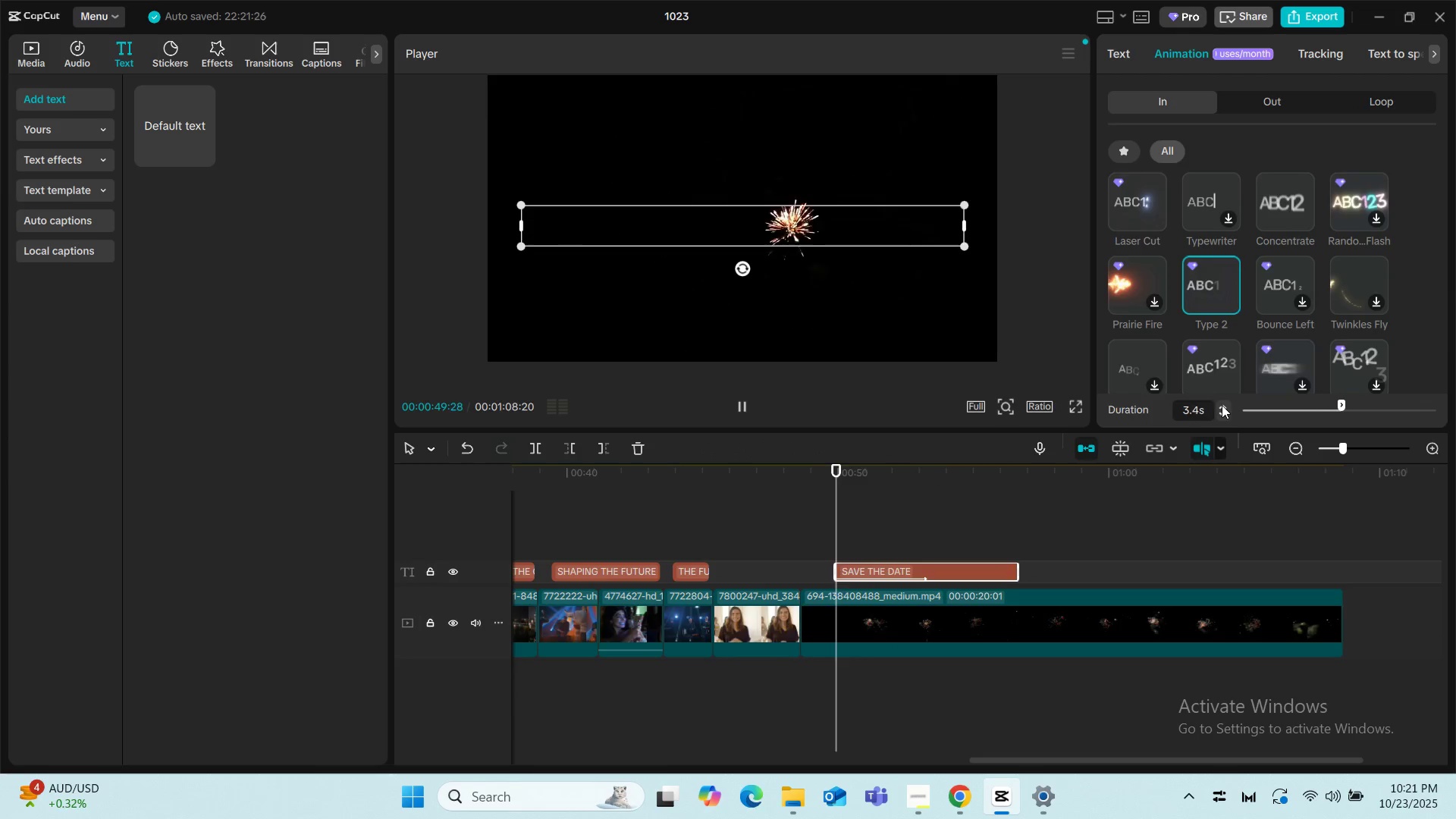 
left_click([1222, 405])
 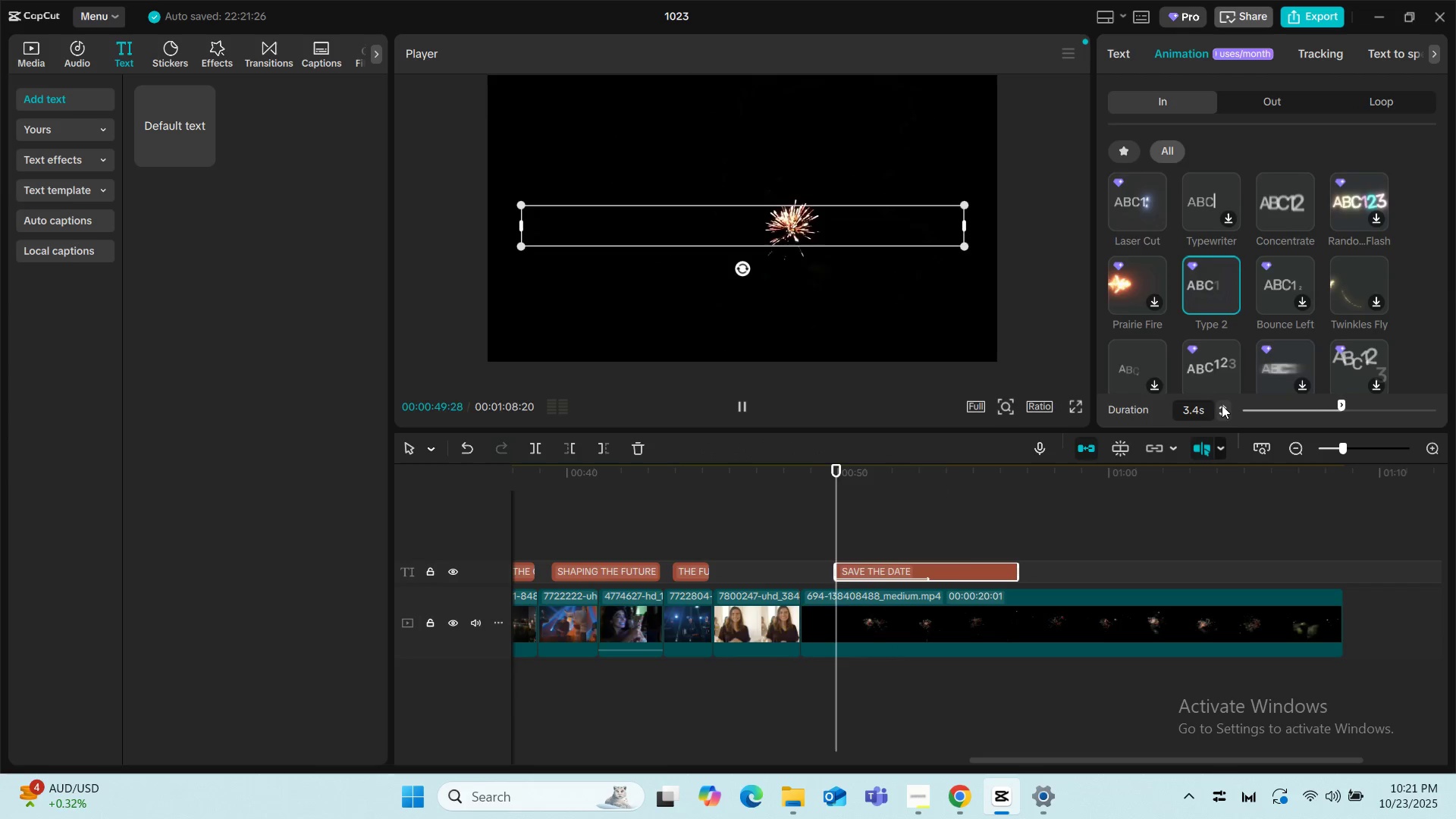 
left_click([1222, 405])
 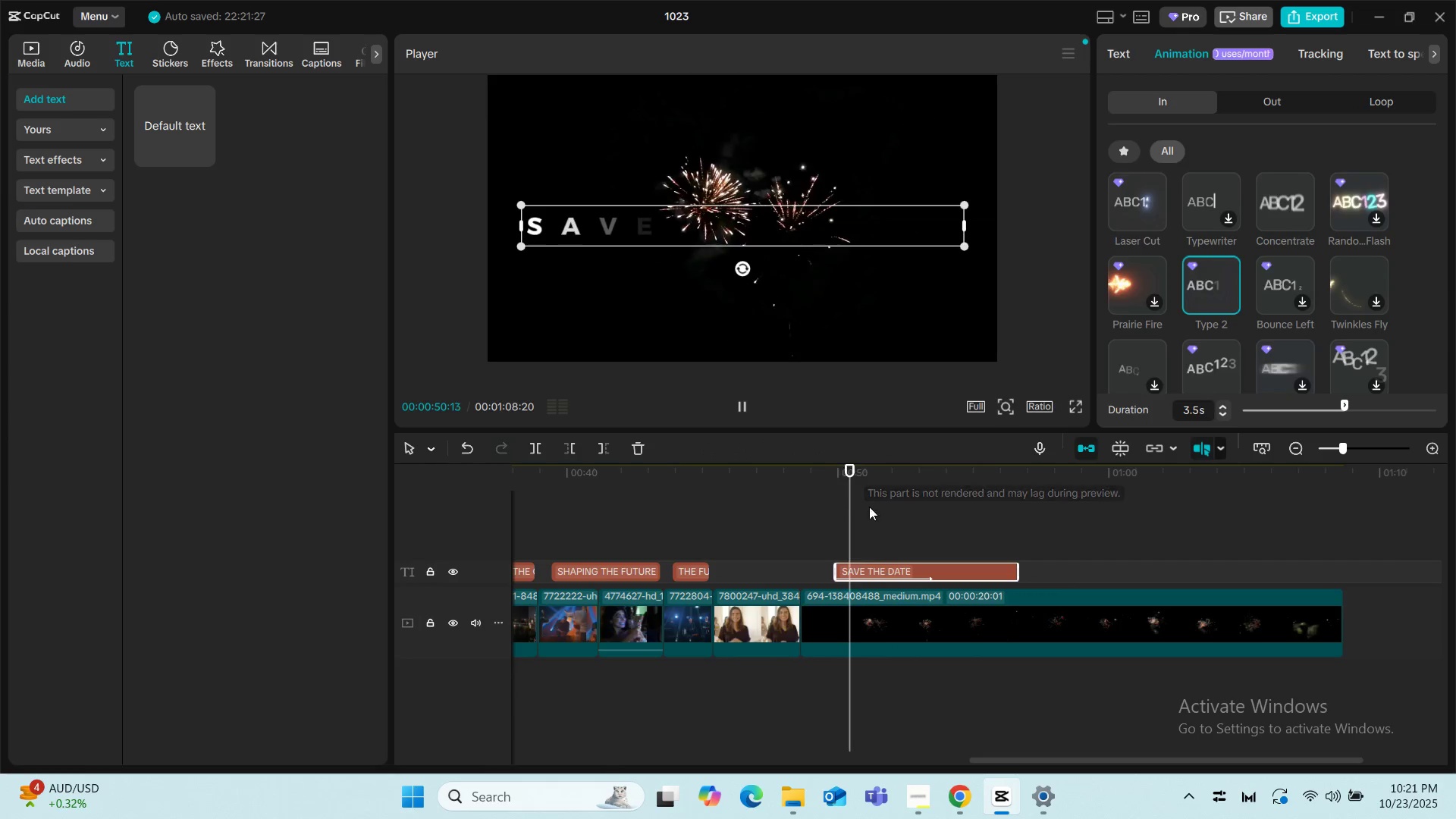 
left_click([777, 495])
 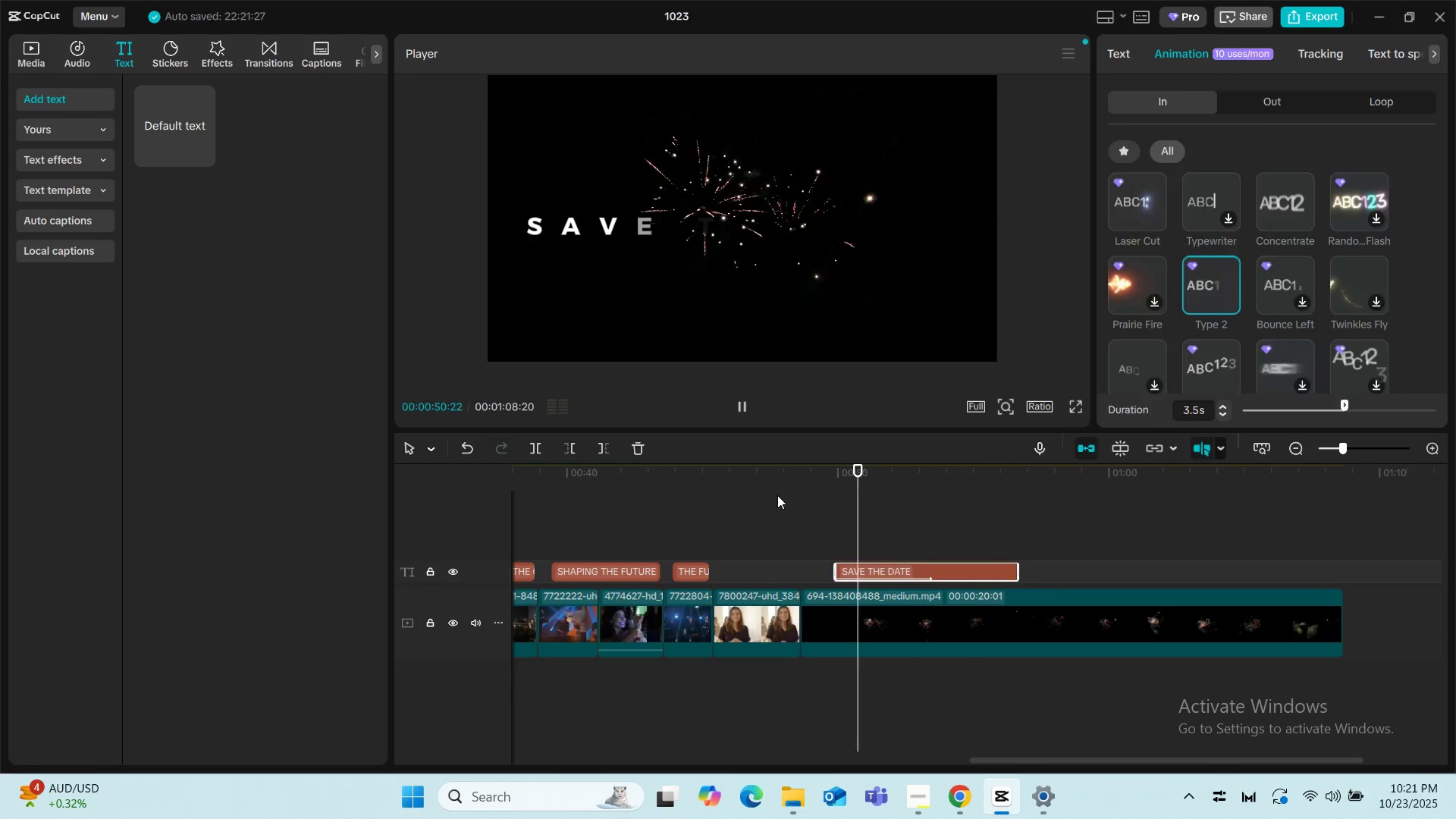 
key(Space)
 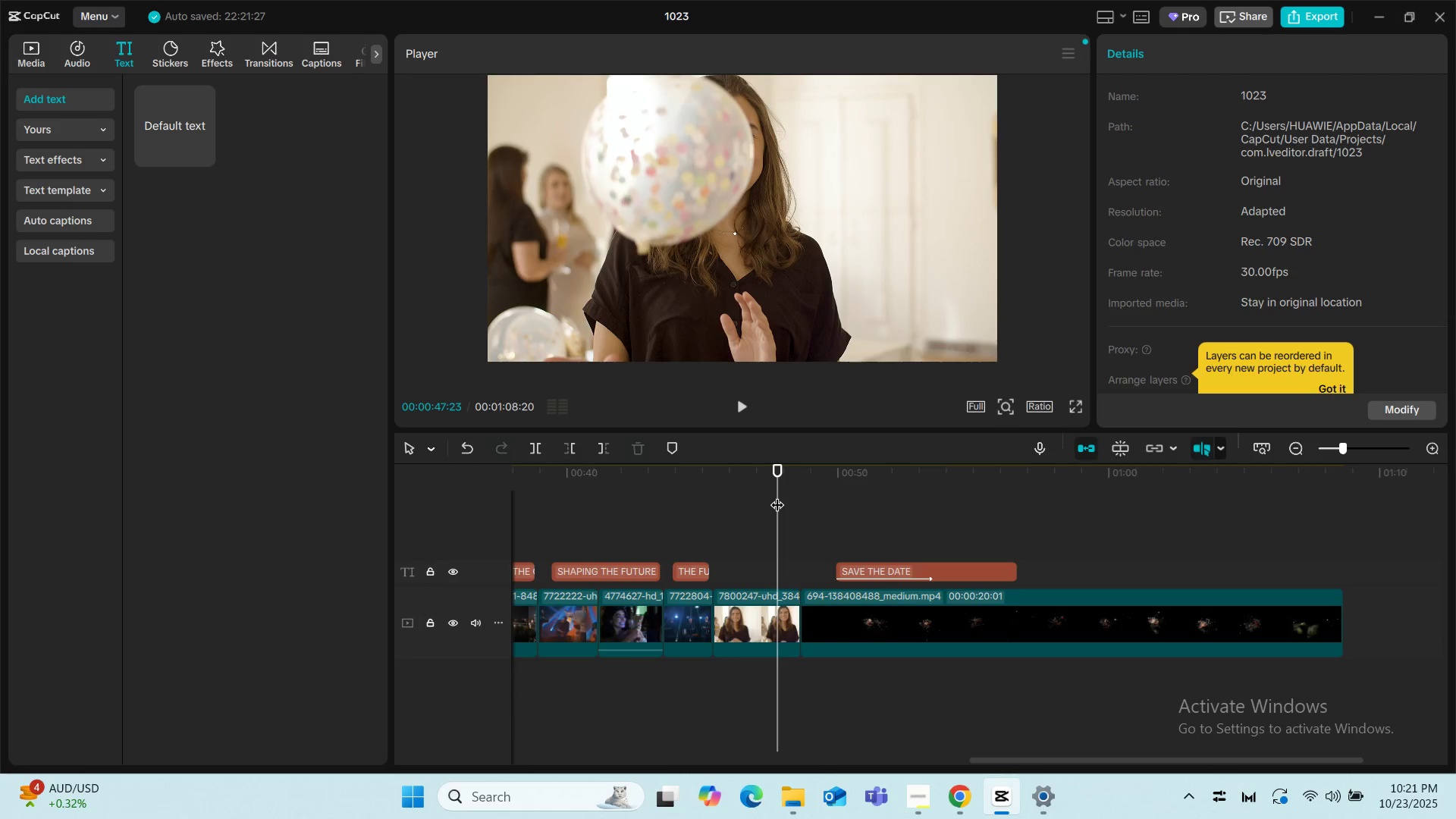 
key(Space)
 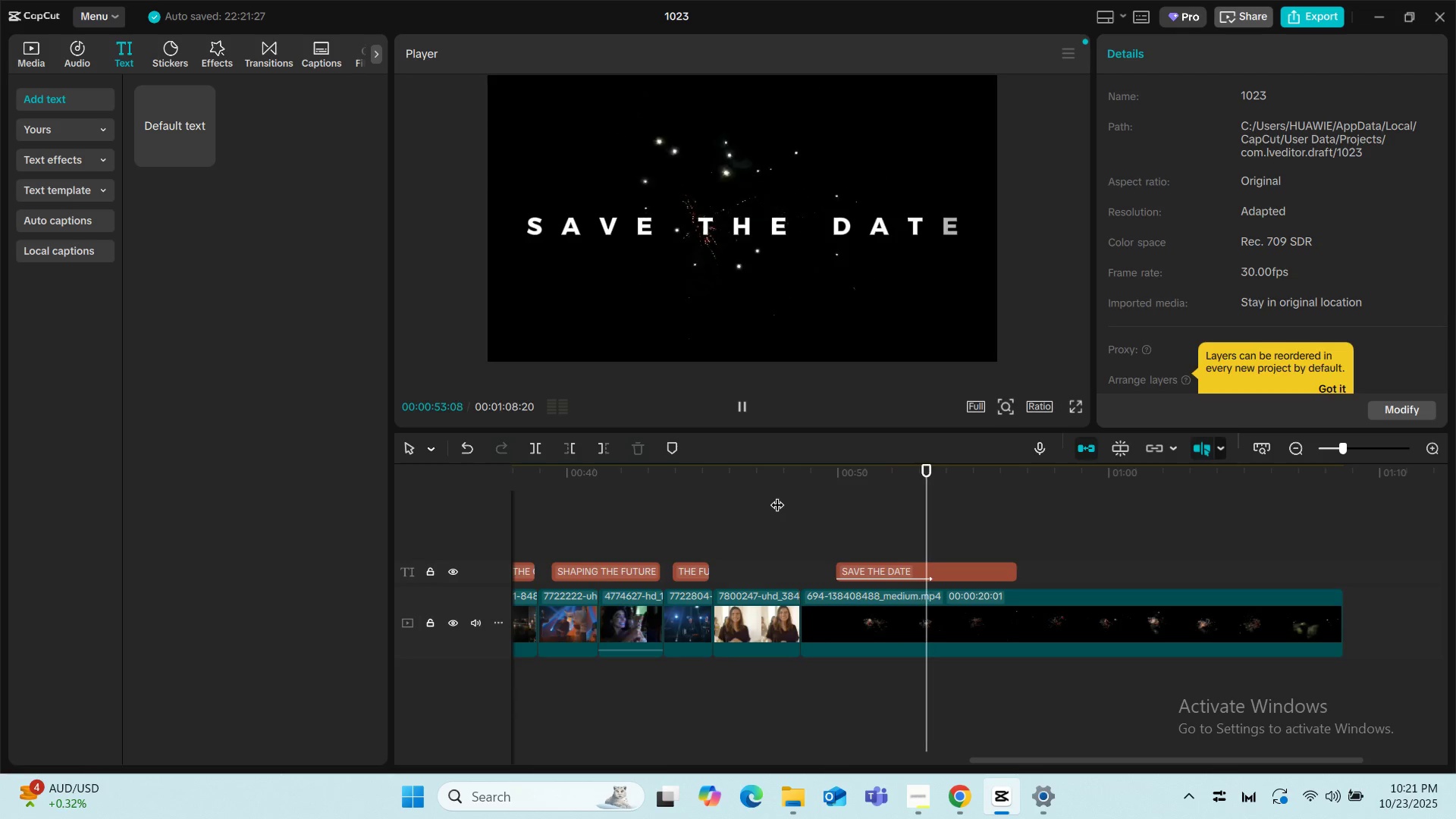 
wait(7.5)
 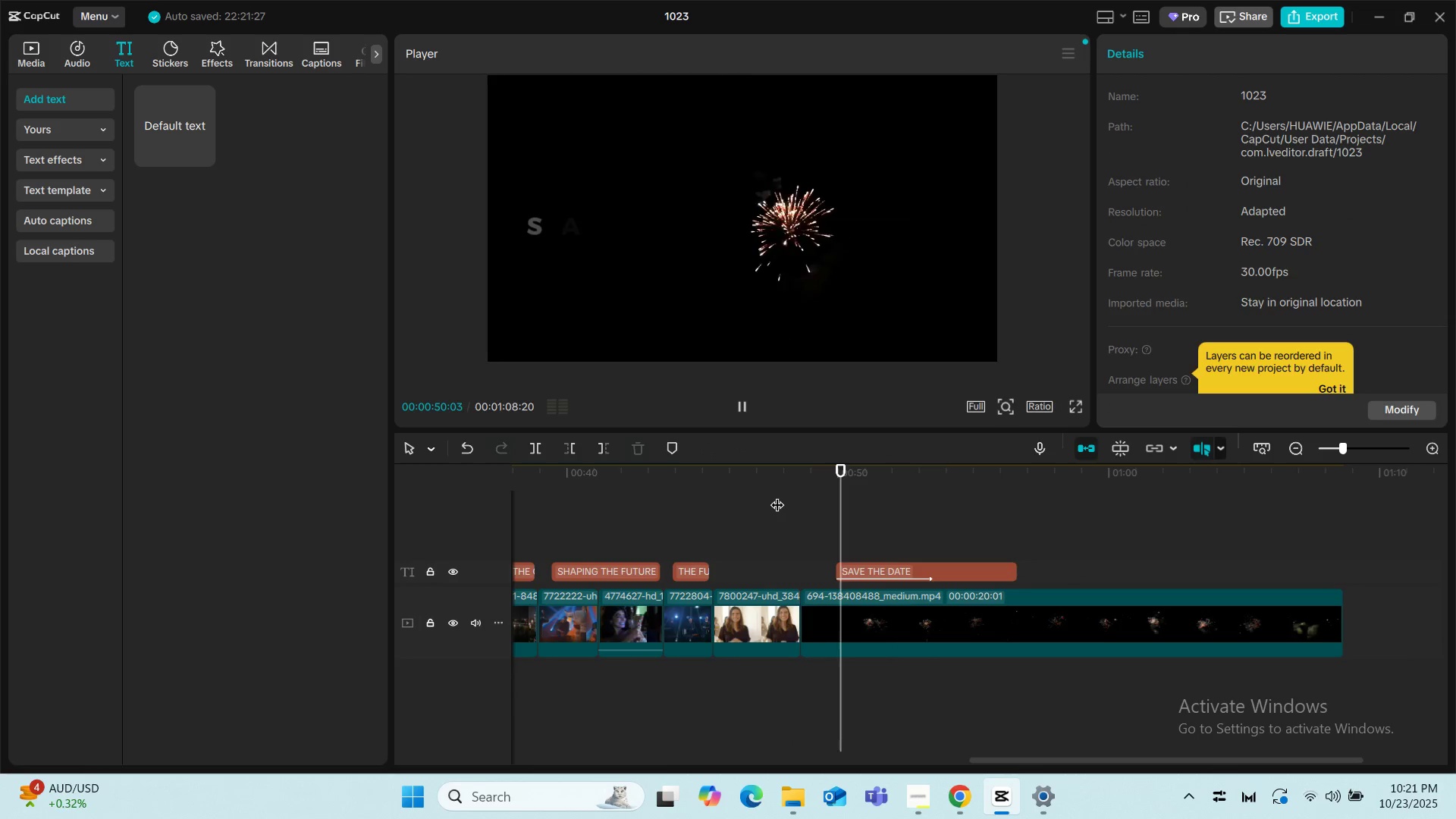 
key(Space)
 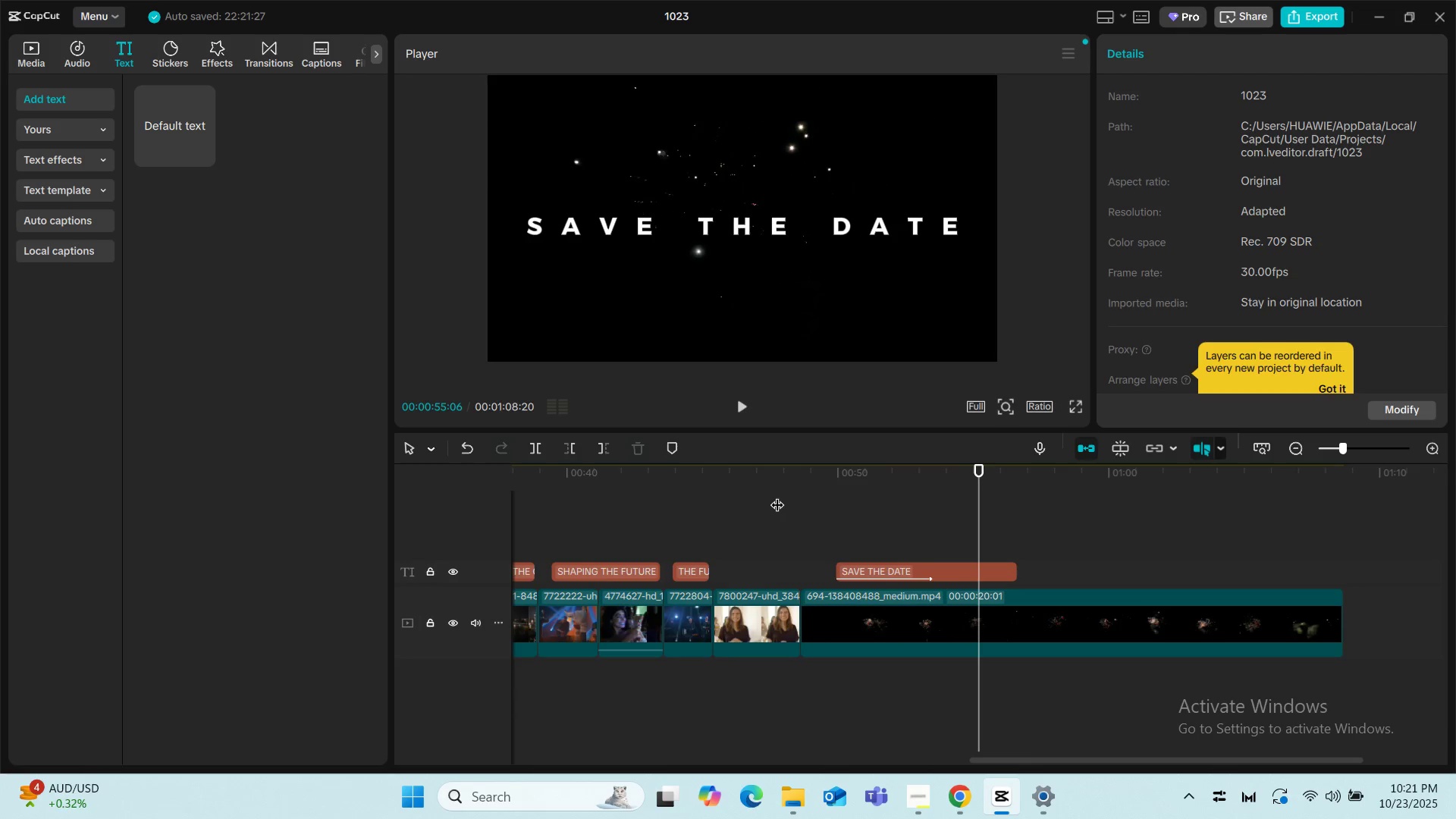 
key(Space)
 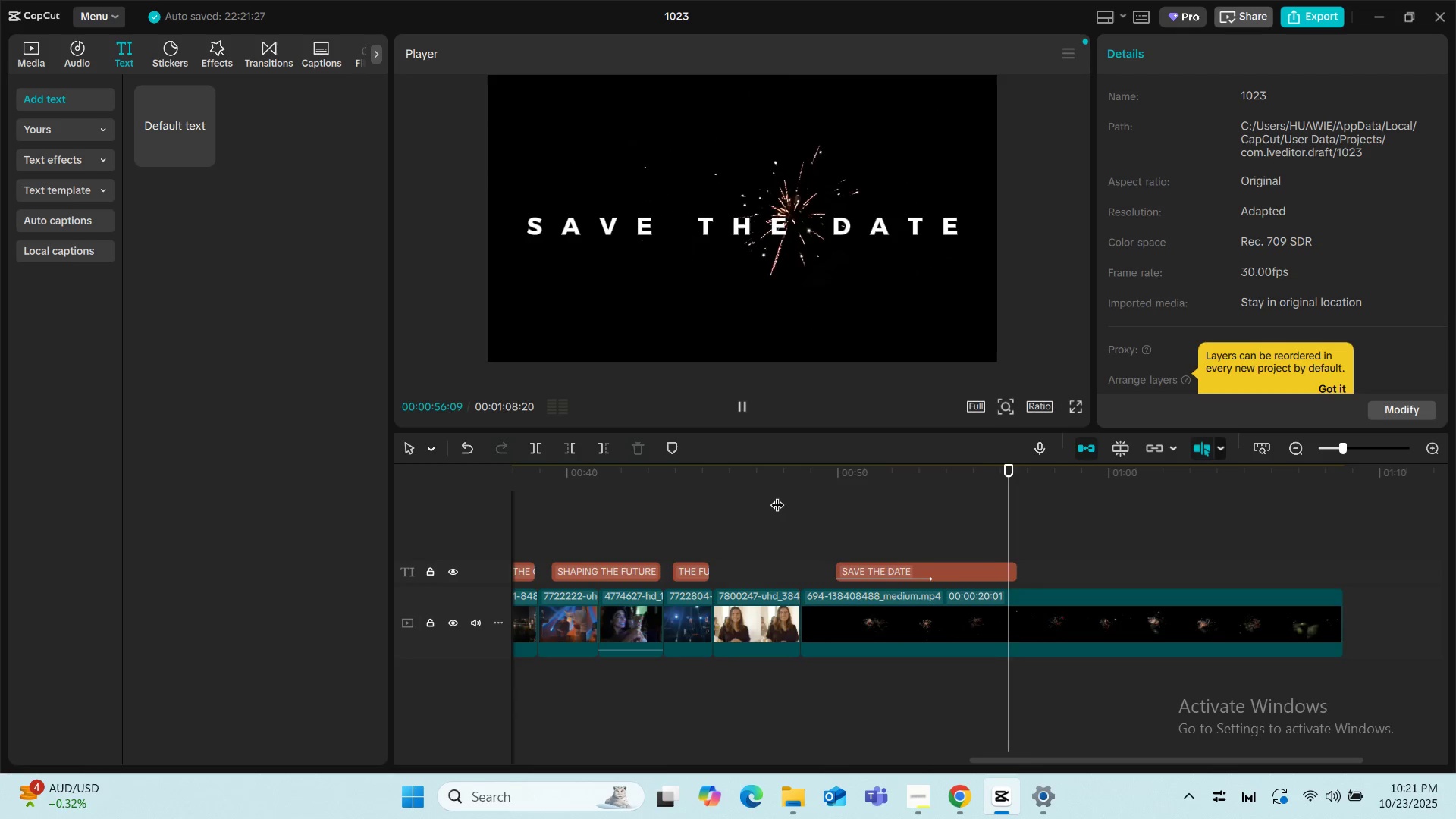 
key(Space)
 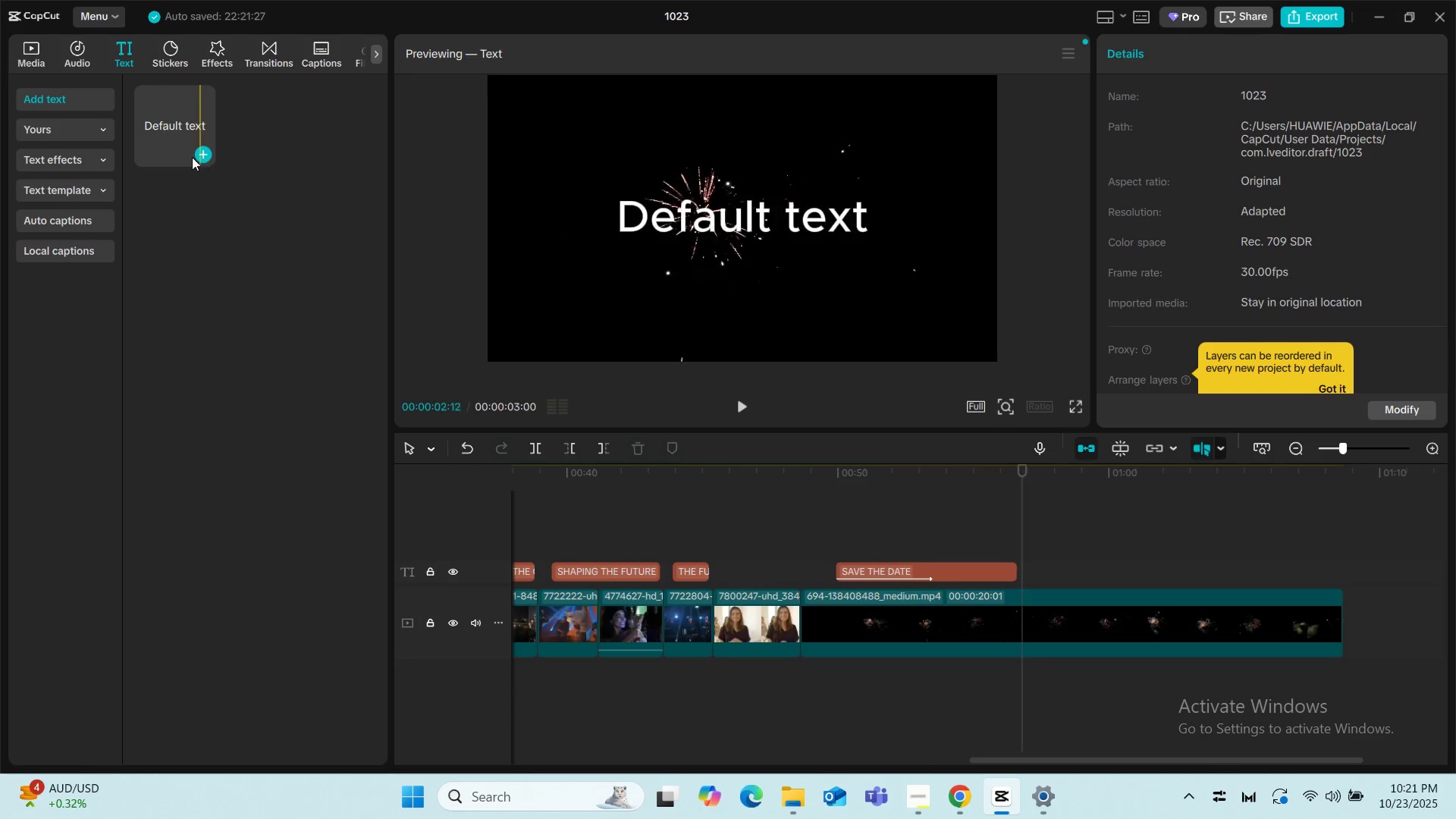 
left_click_drag(start_coordinate=[178, 125], to_coordinate=[1020, 540])
 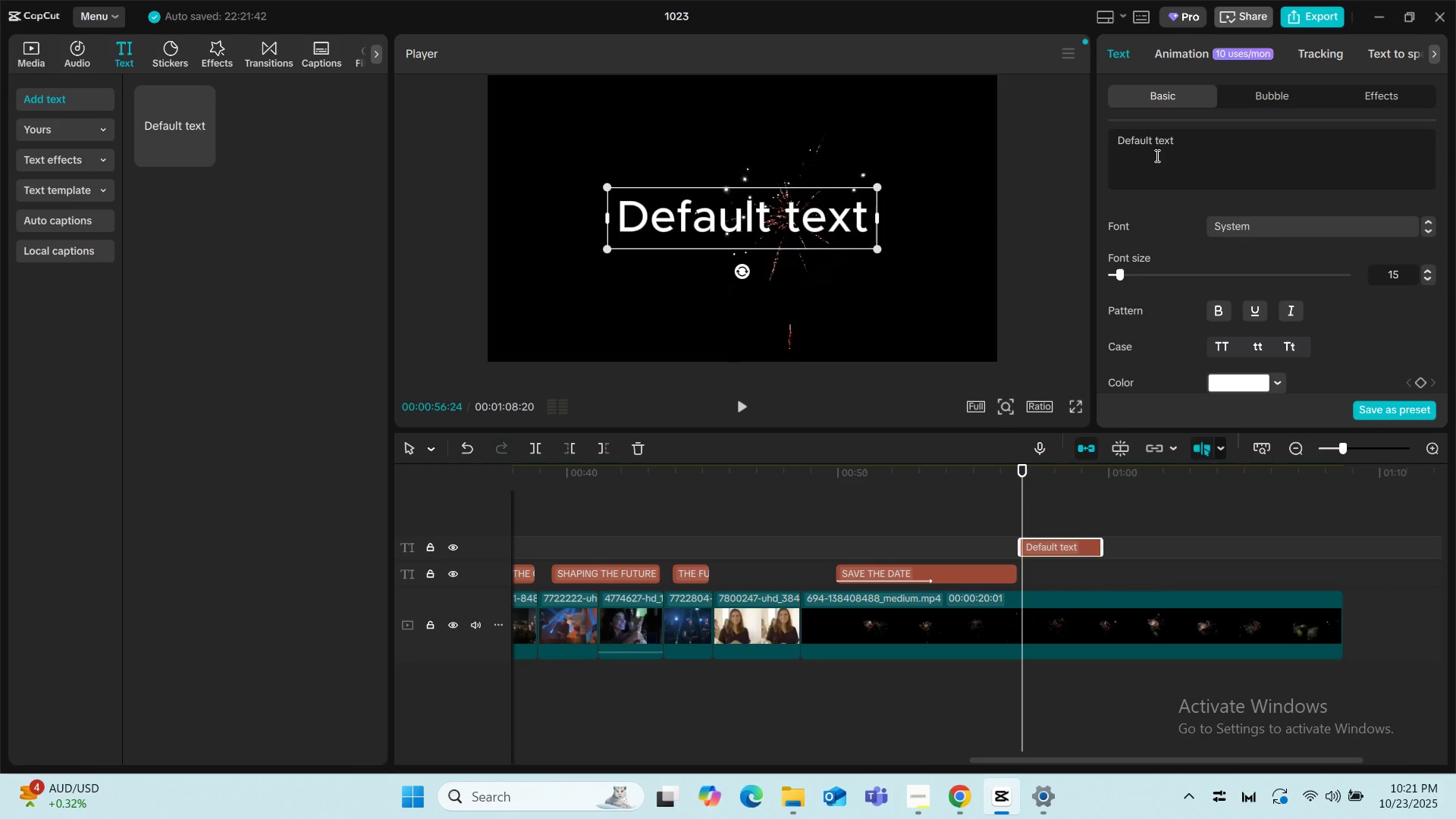 
left_click_drag(start_coordinate=[1178, 142], to_coordinate=[1105, 141])
 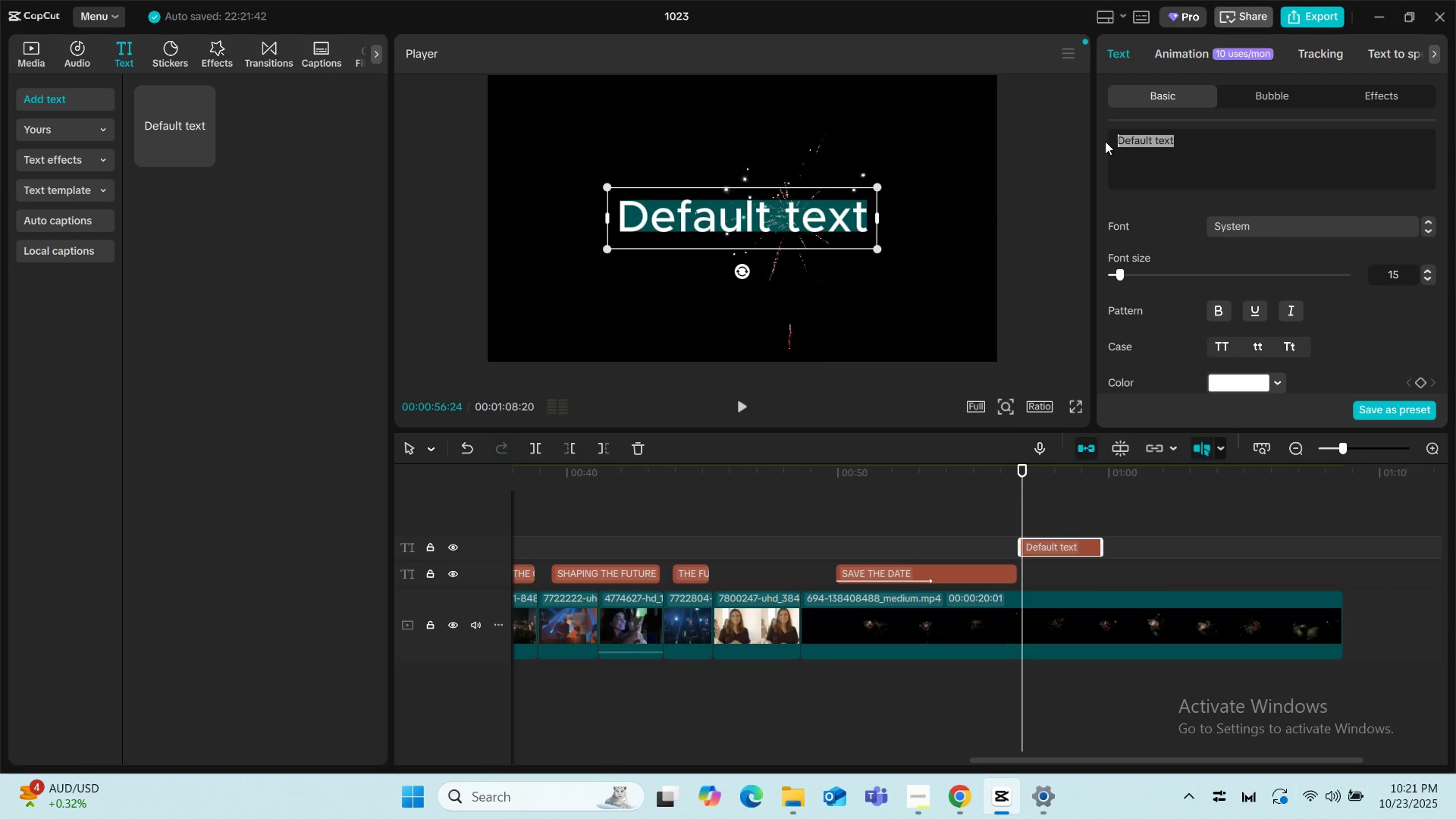 
type(JANUARY 2092)
key(Backspace)
key(Backspace)
type(26)
 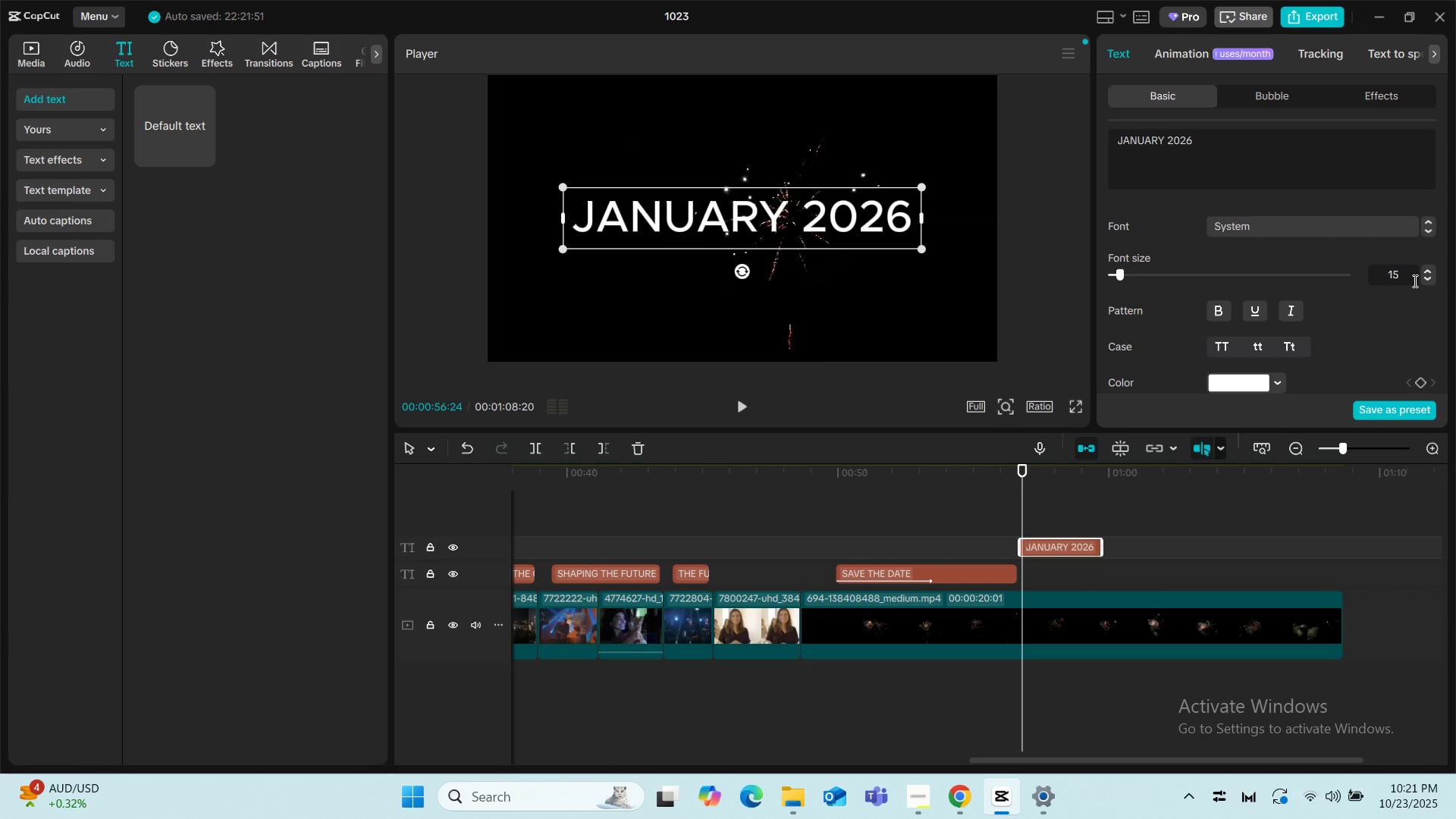 
left_click([1426, 278])
 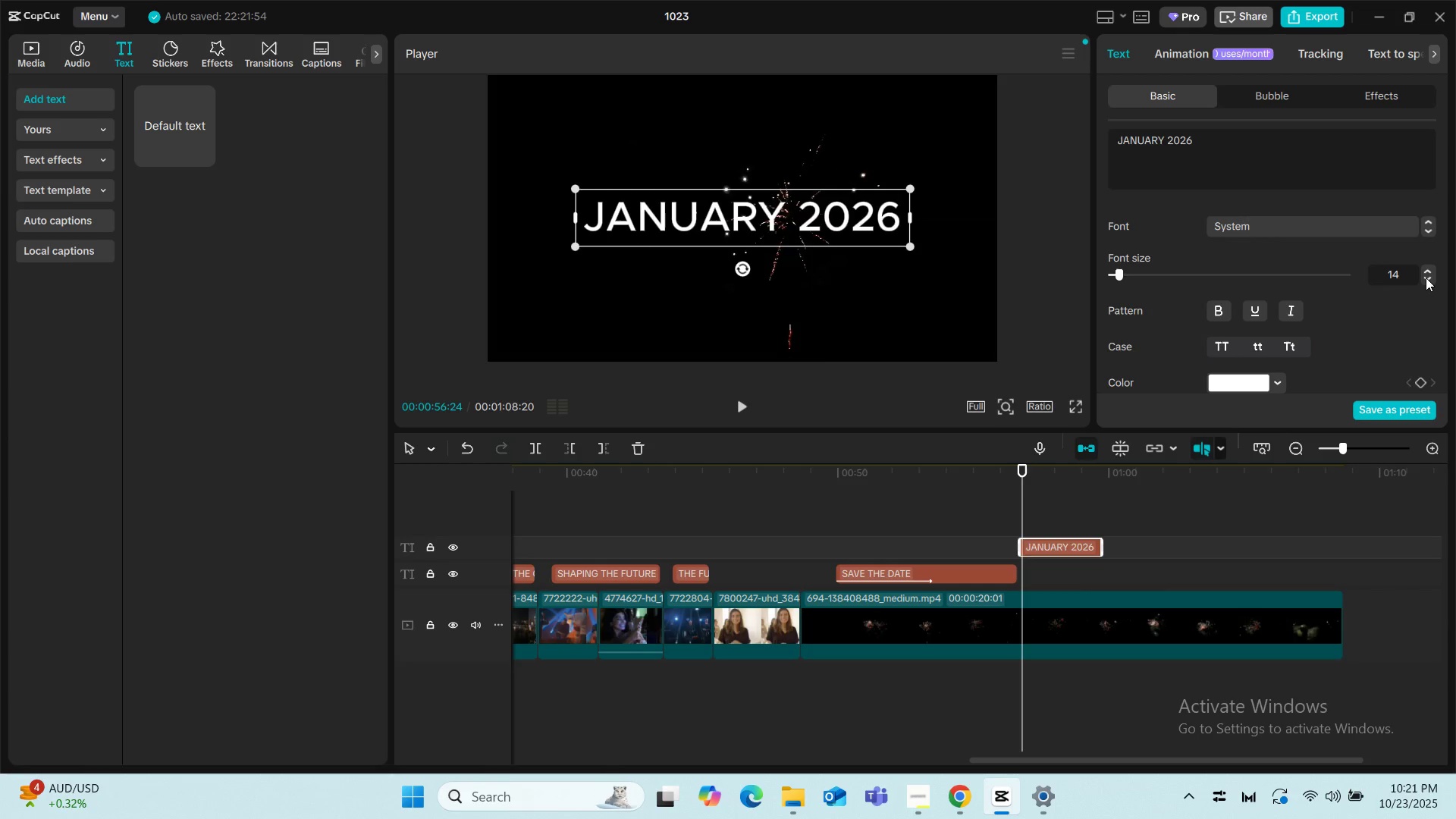 
left_click([1426, 278])
 